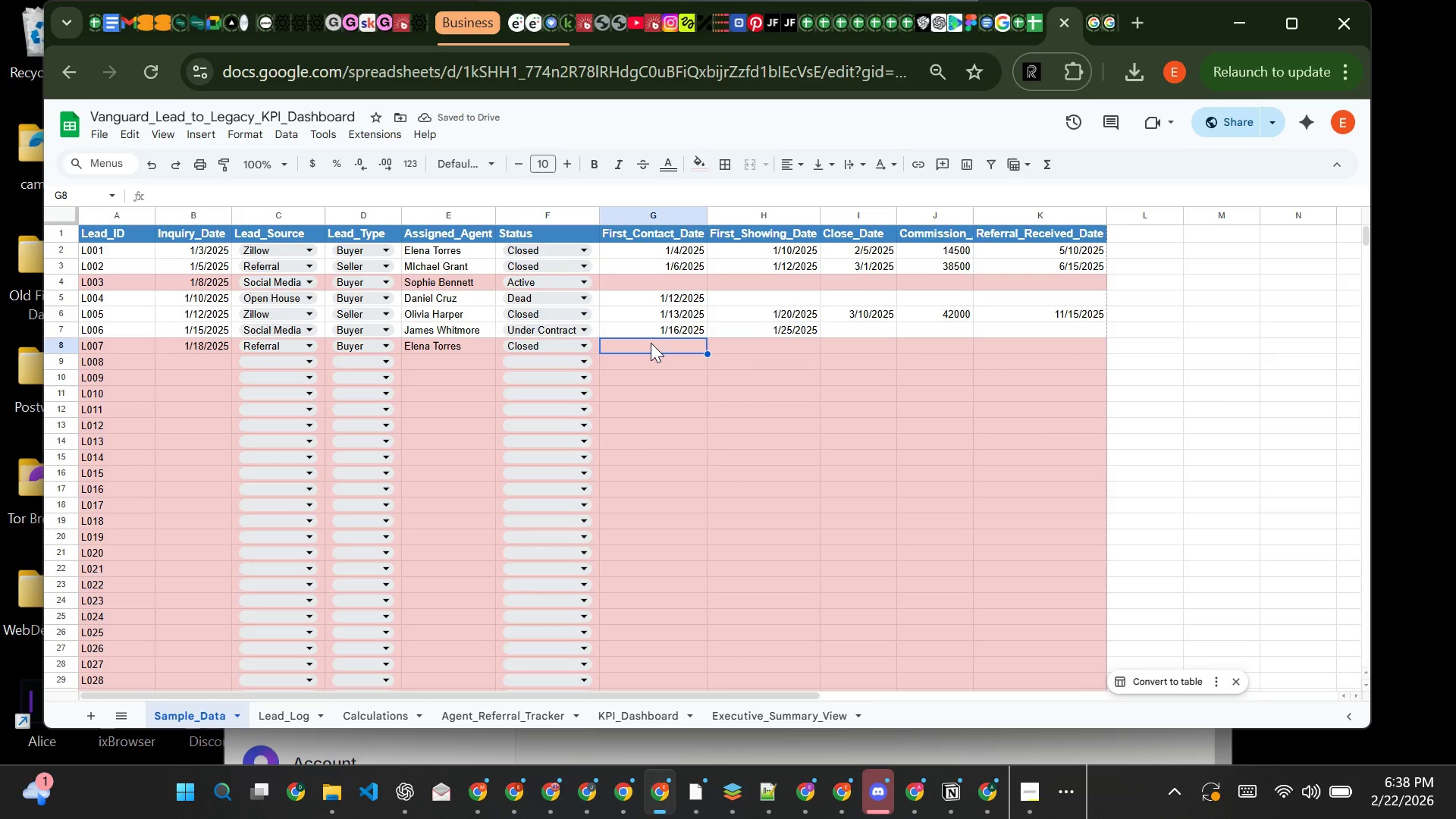 
type(1/19/2025)
key(Tab)
 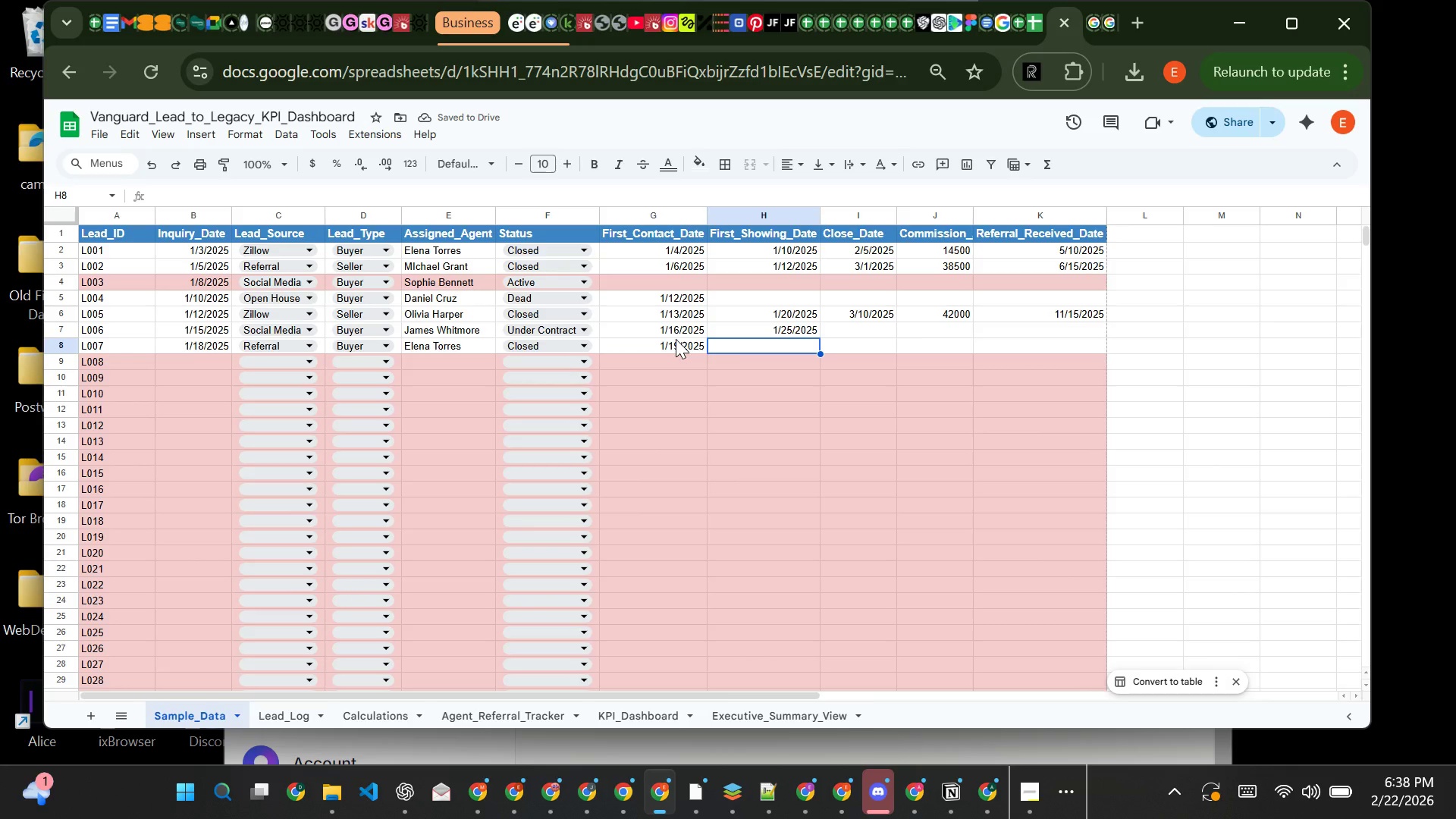 
type(1/28/2025)
 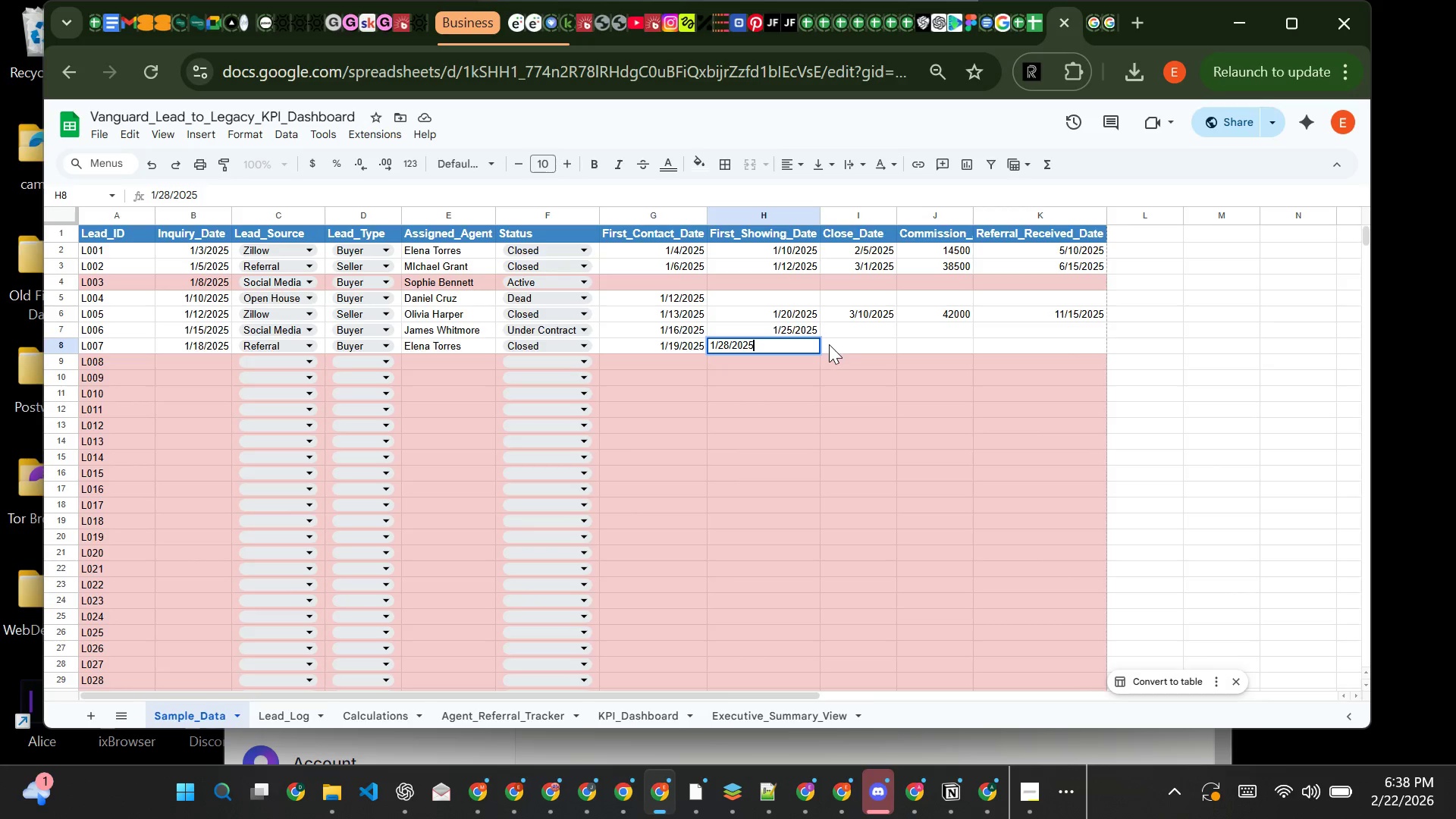 
left_click([830, 348])
 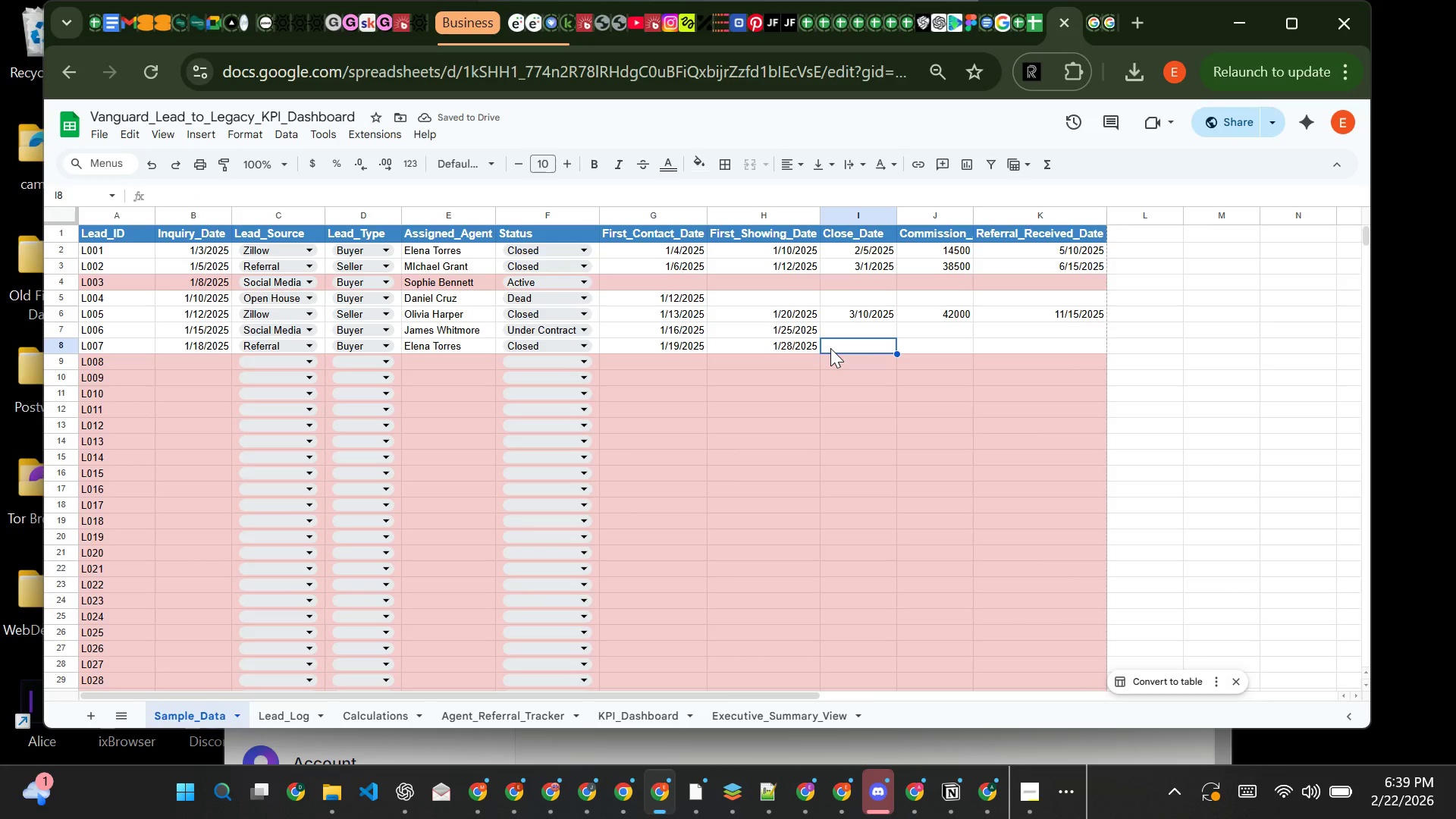 
wait(5.34)
 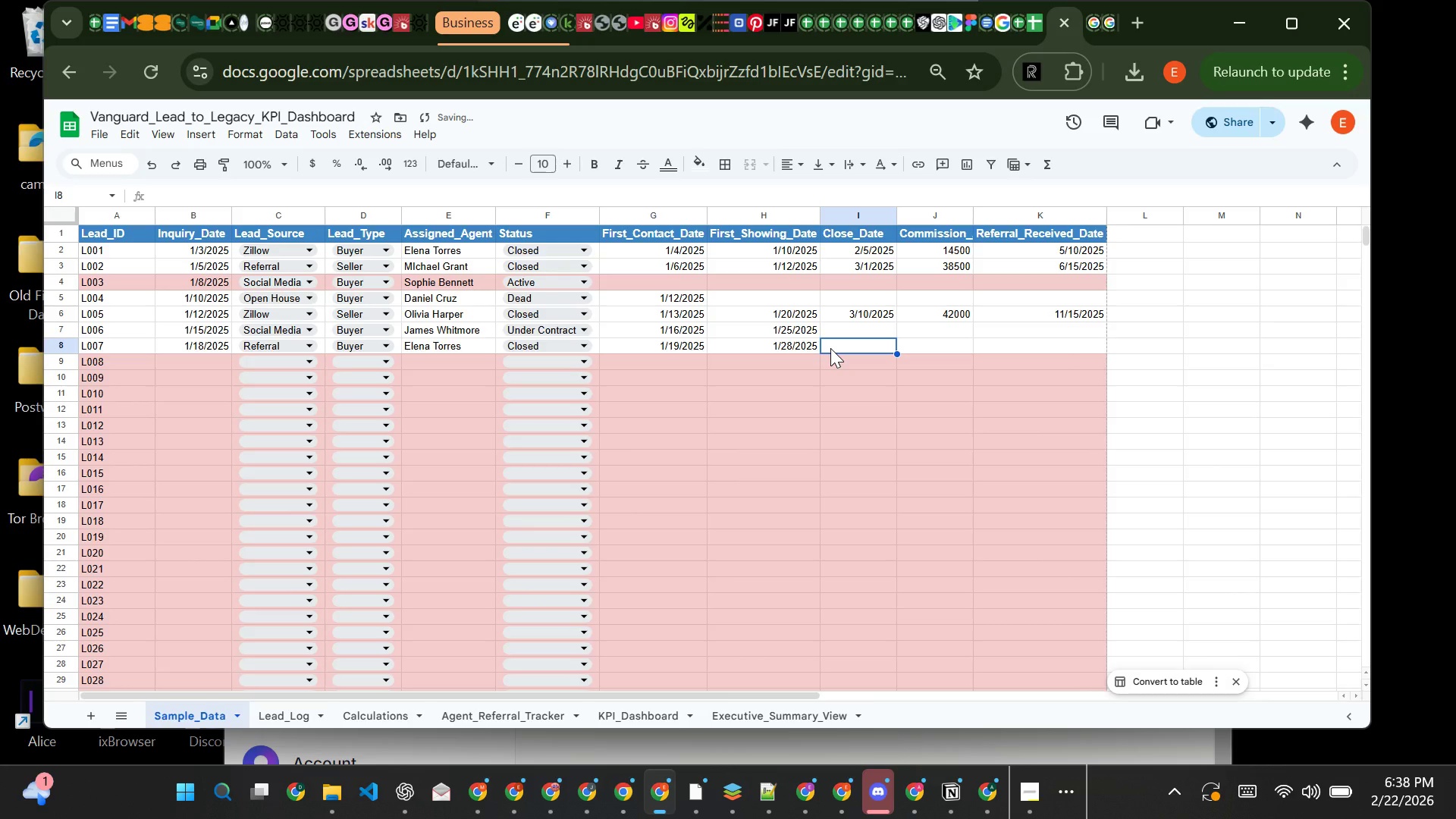 
type(3/2/2025)
 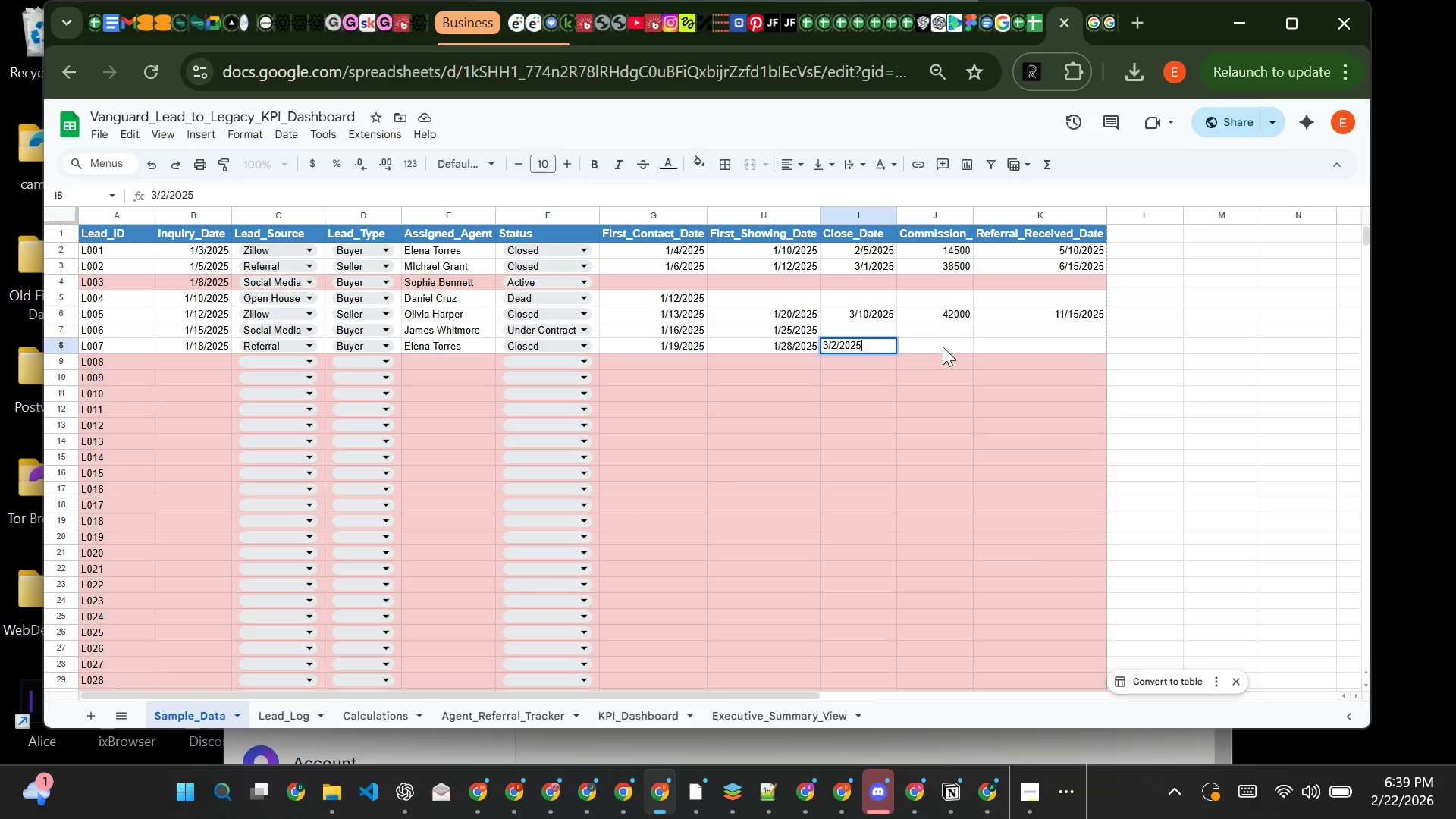 
left_click([942, 347])
 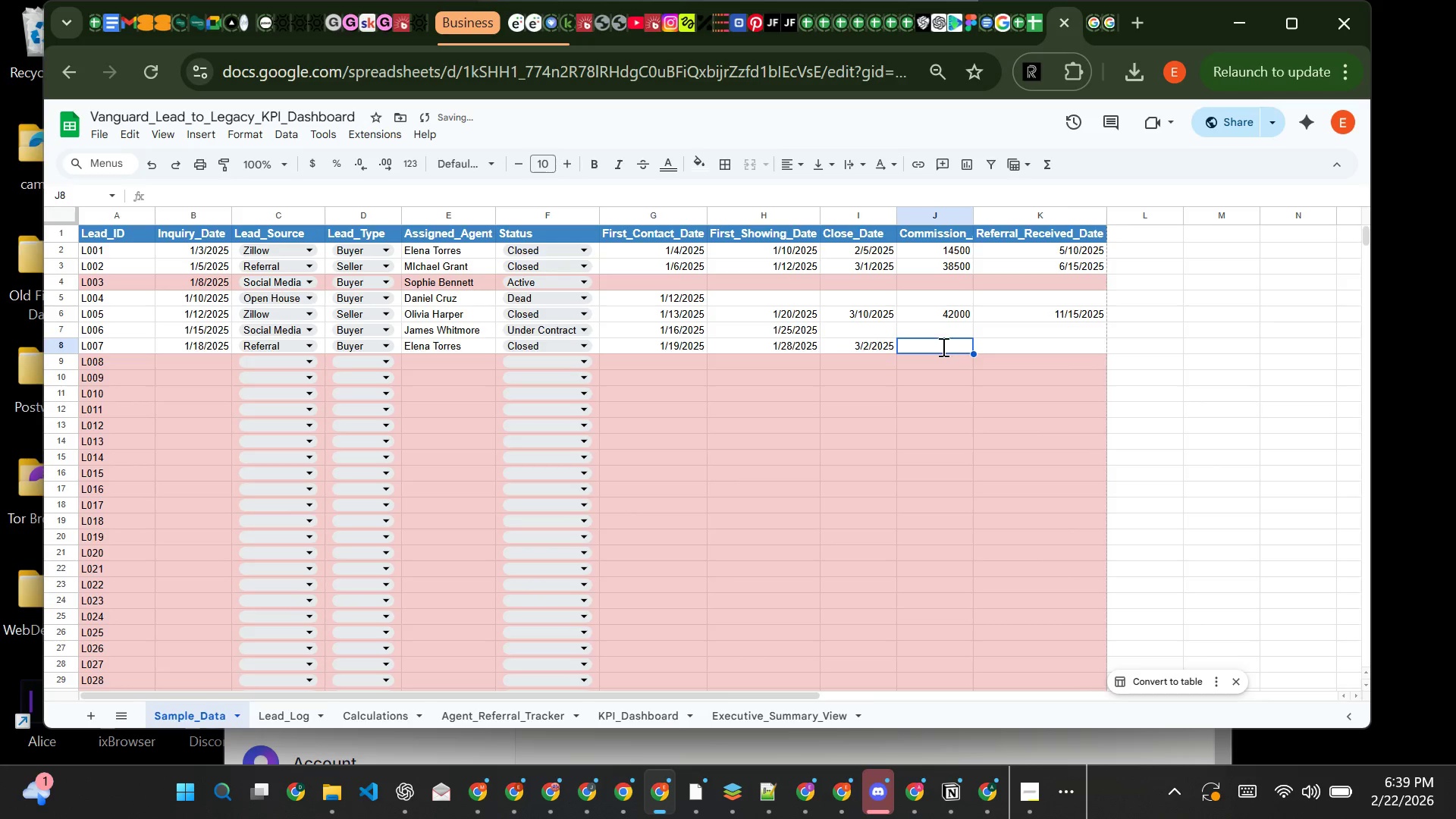 
type(17500)
 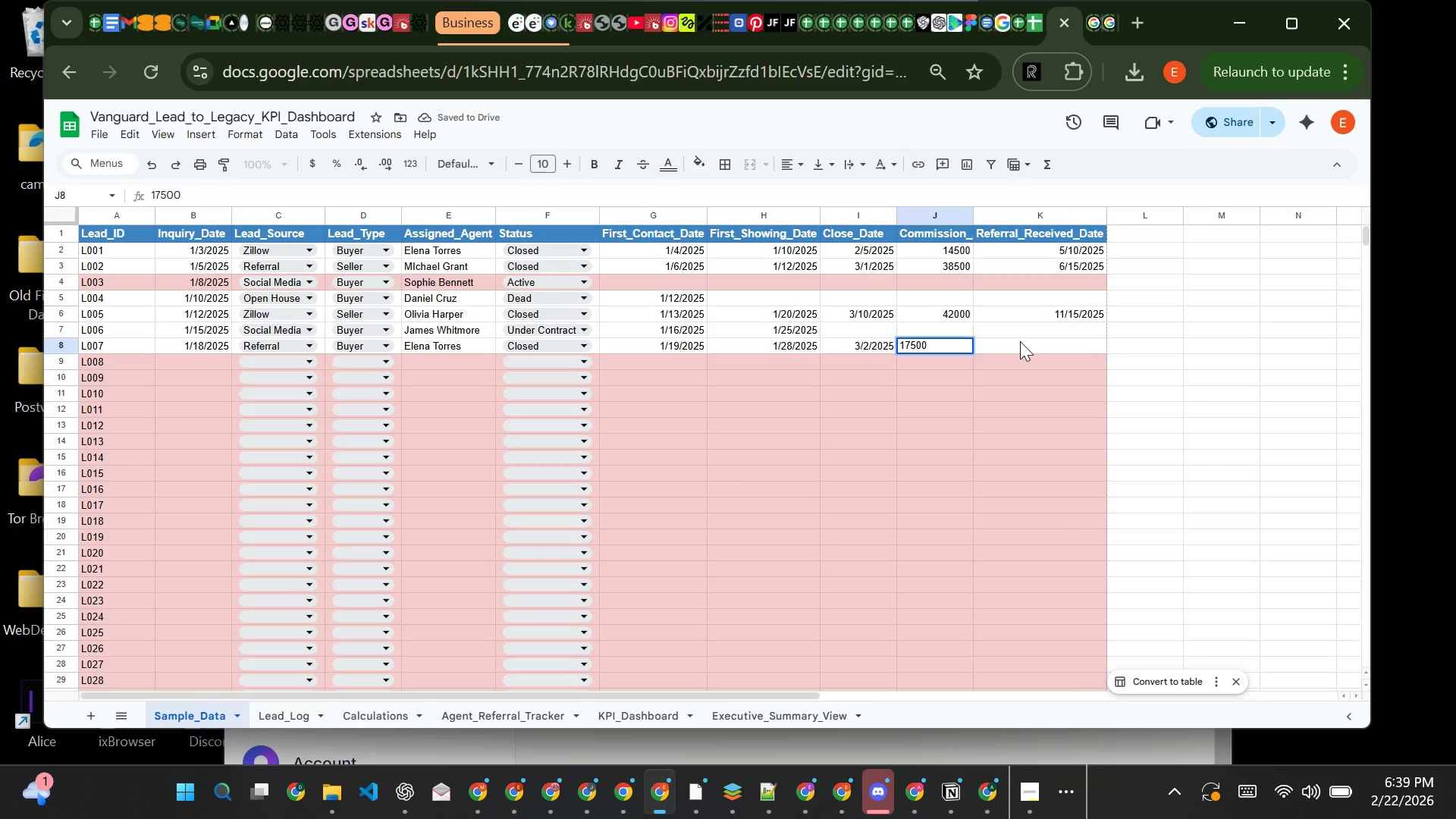 
left_click([1018, 346])
 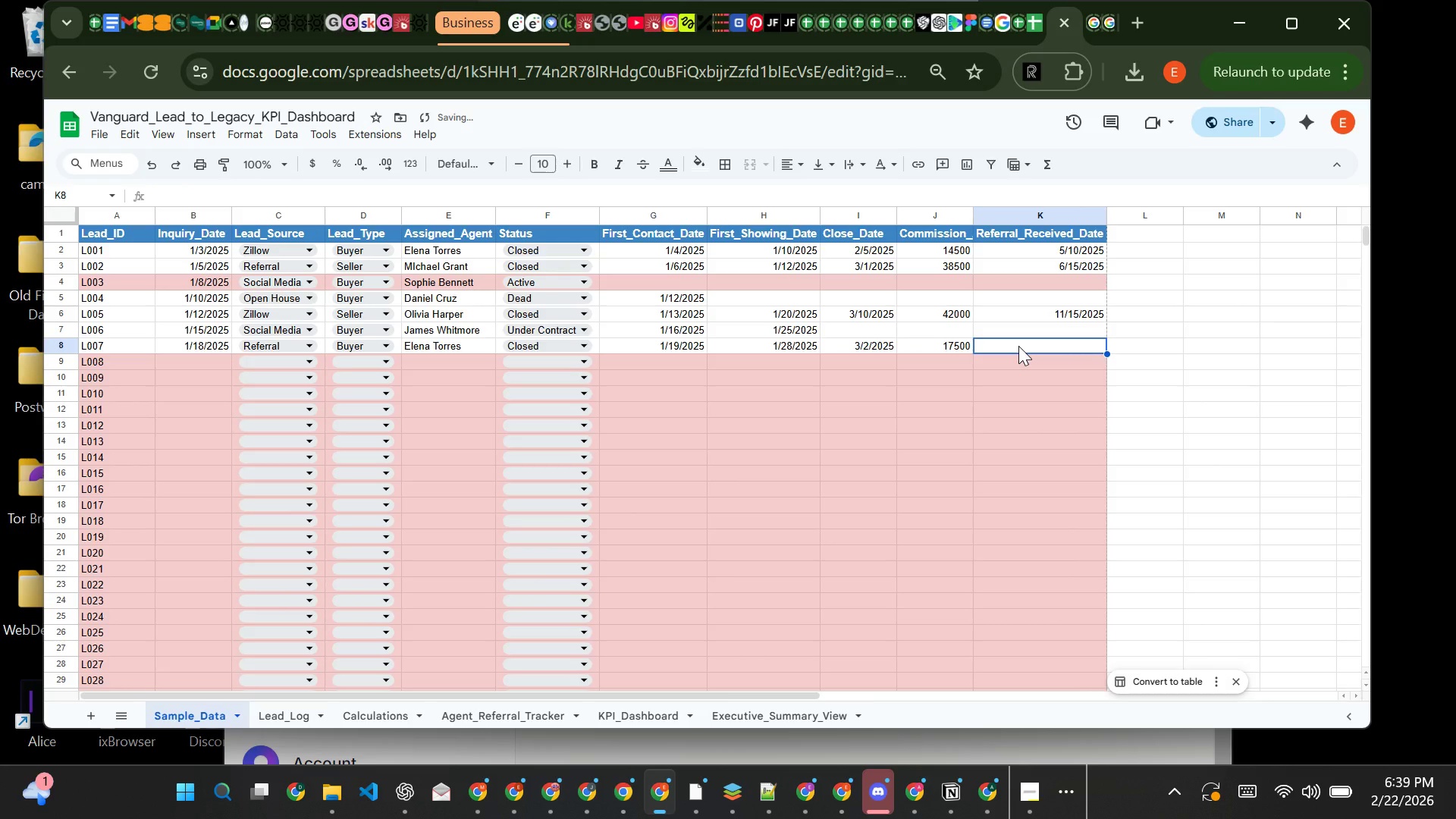 
type(4/1/2025)
 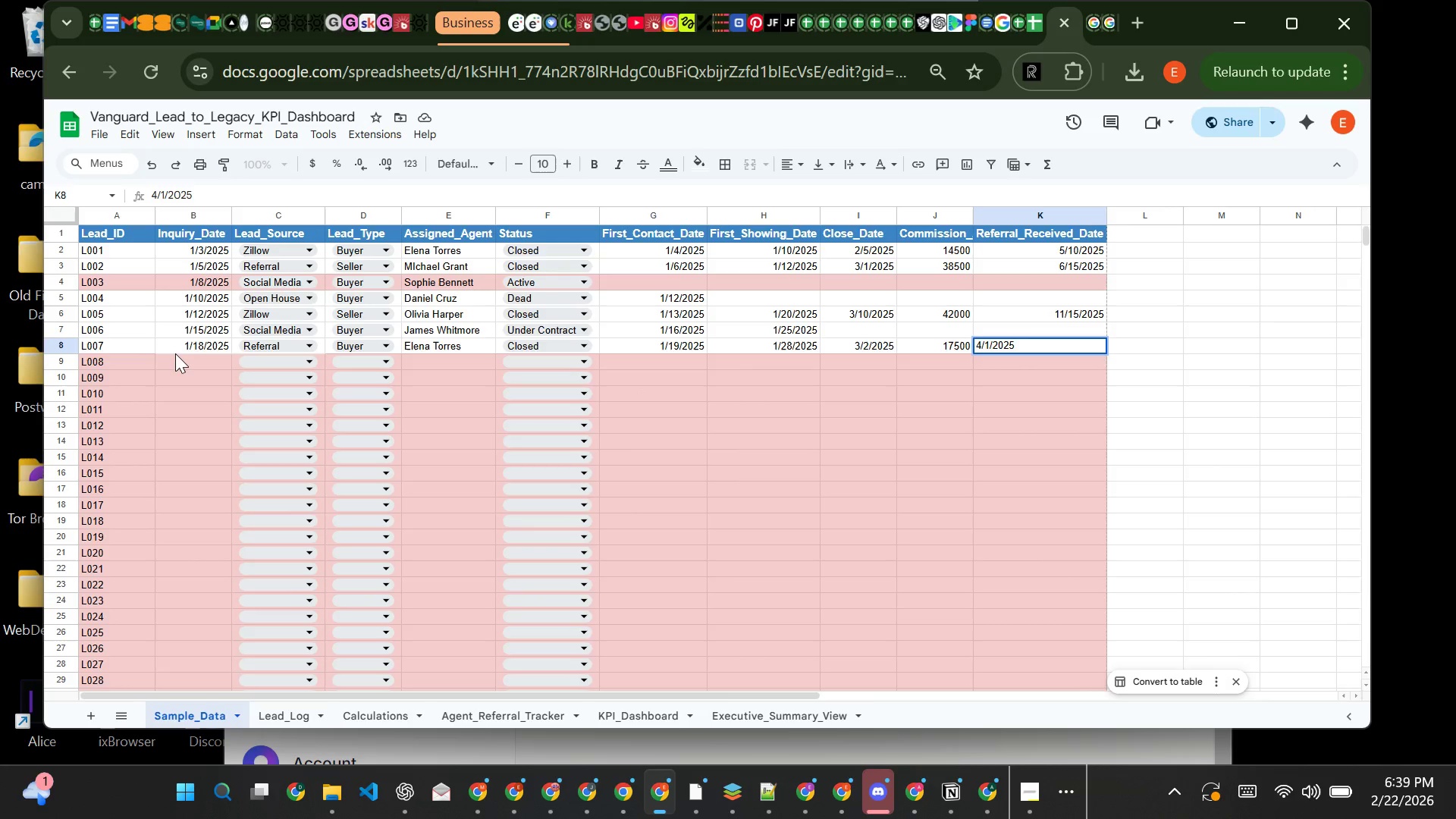 
left_click([181, 362])
 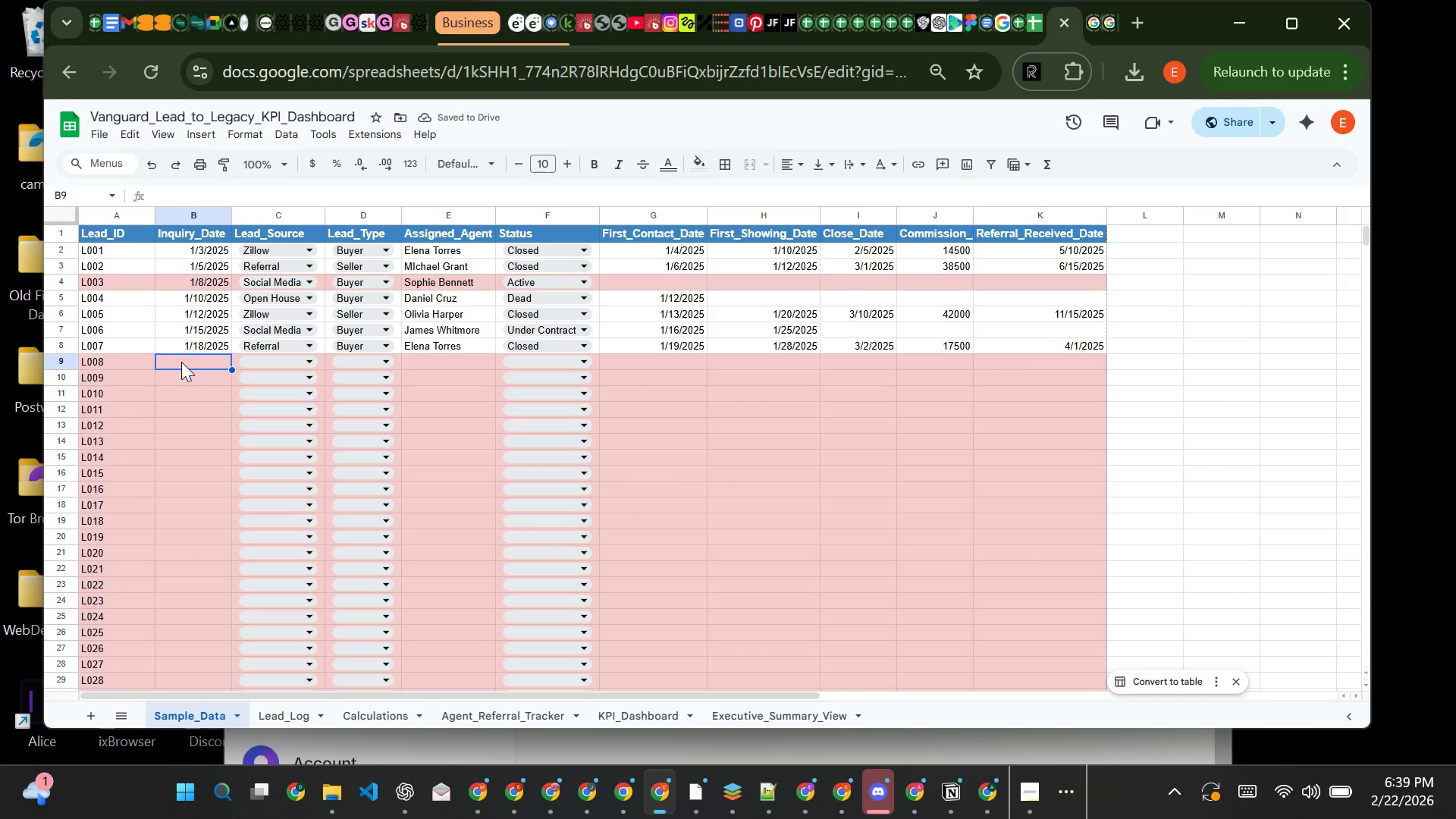 
type(1/20/2025)
 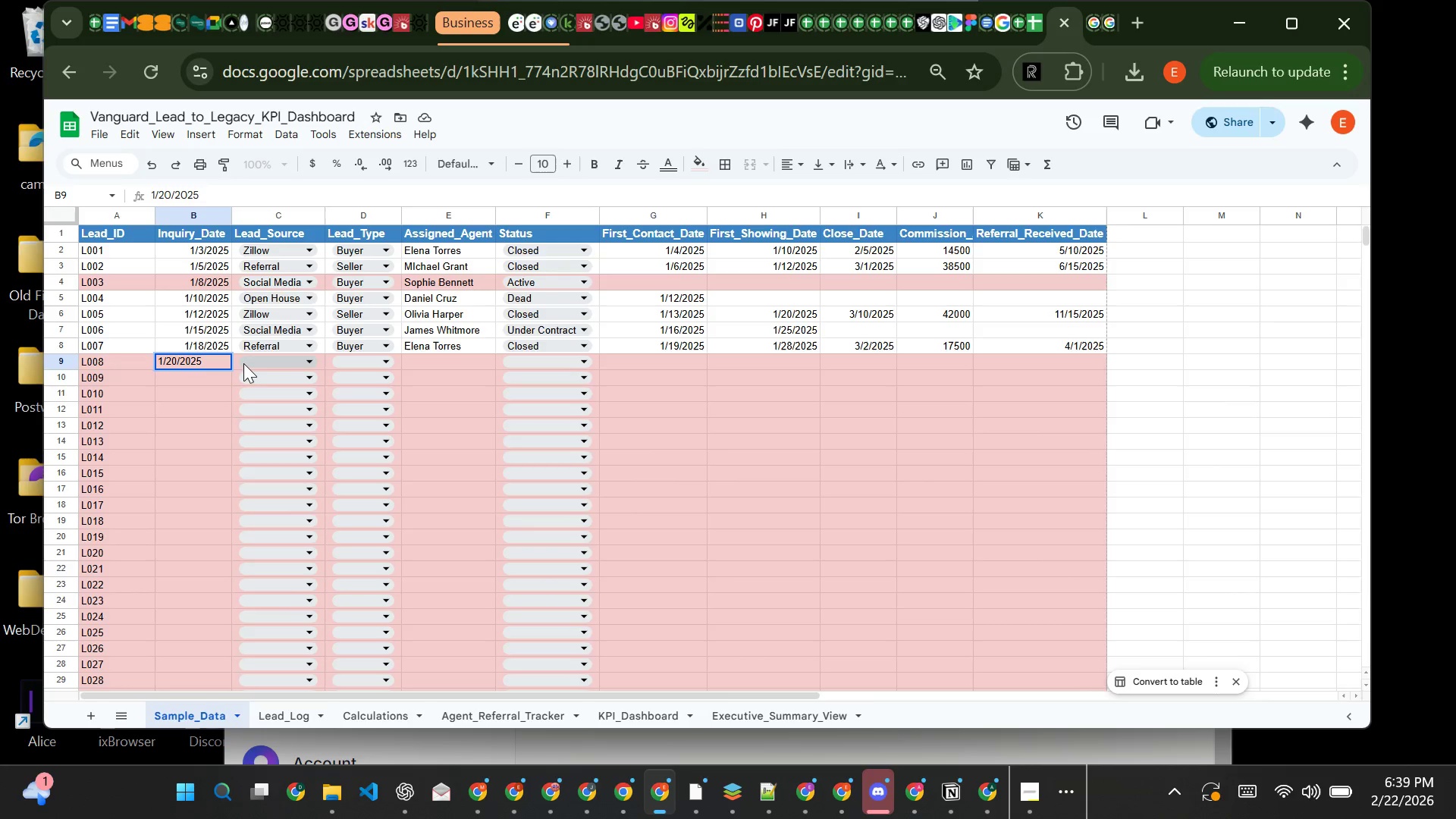 
left_click([249, 362])
 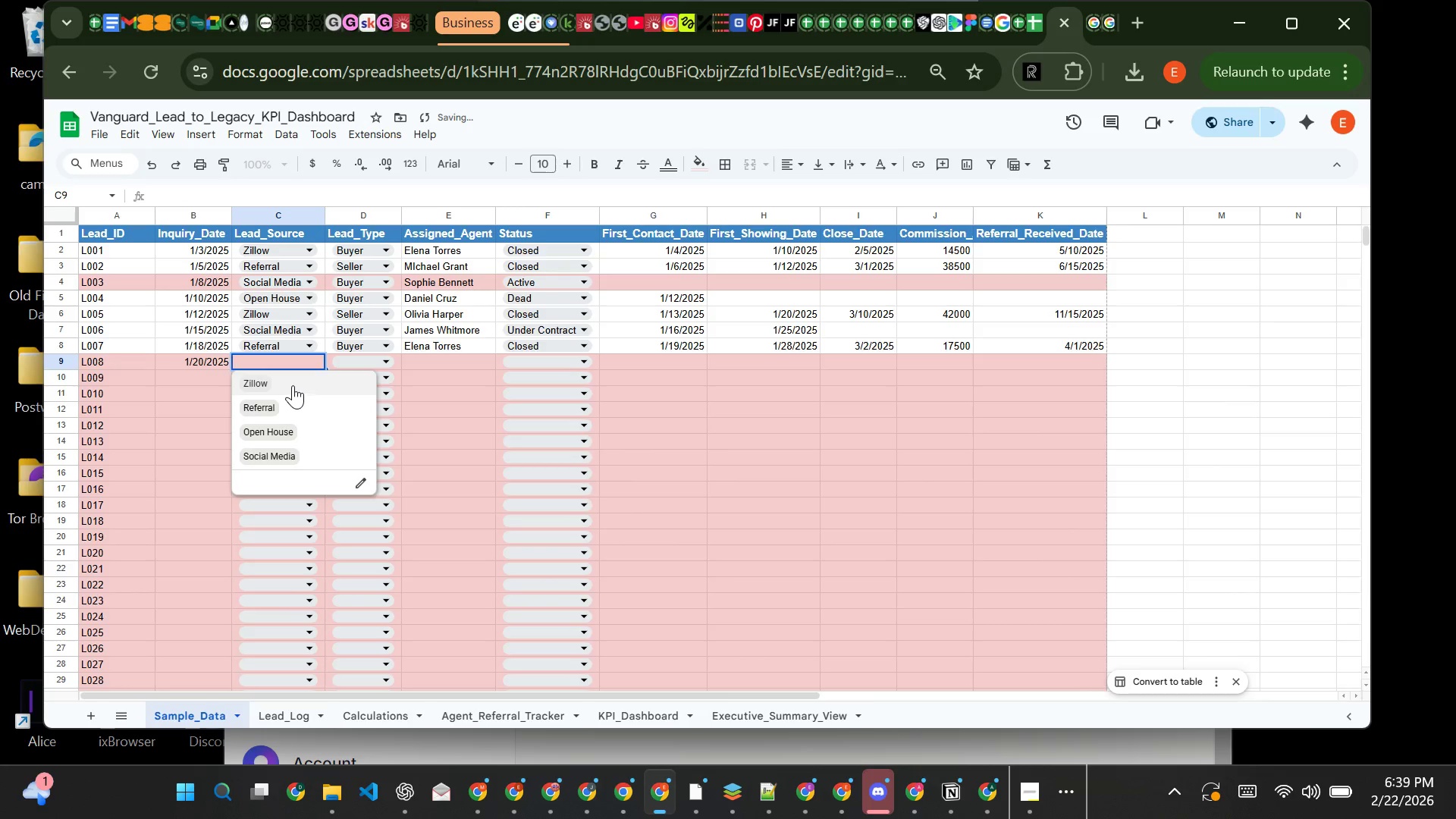 
left_click([293, 385])
 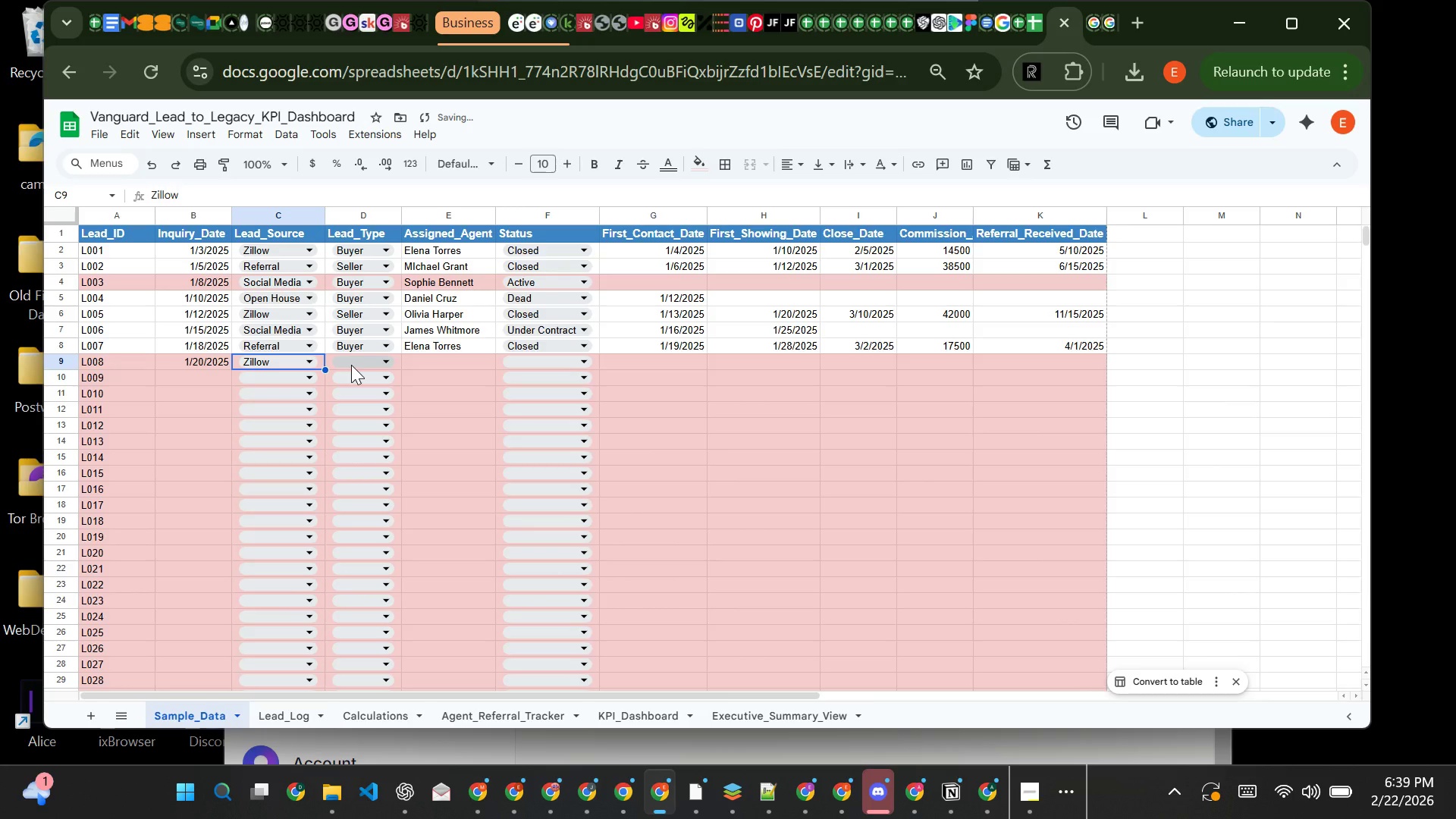 
left_click([351, 365])
 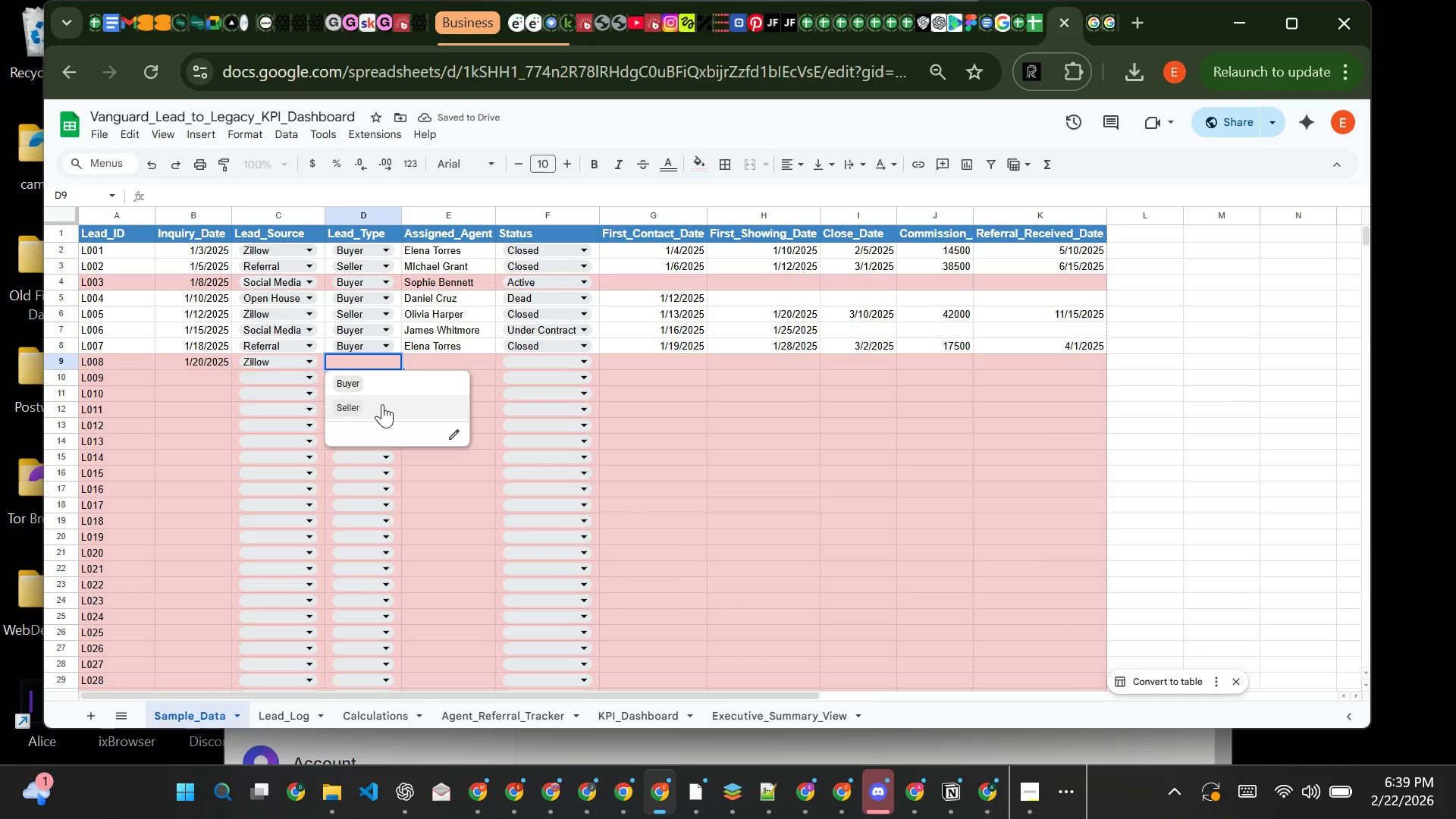 
left_click_drag(start_coordinate=[382, 404], to_coordinate=[422, 397])
 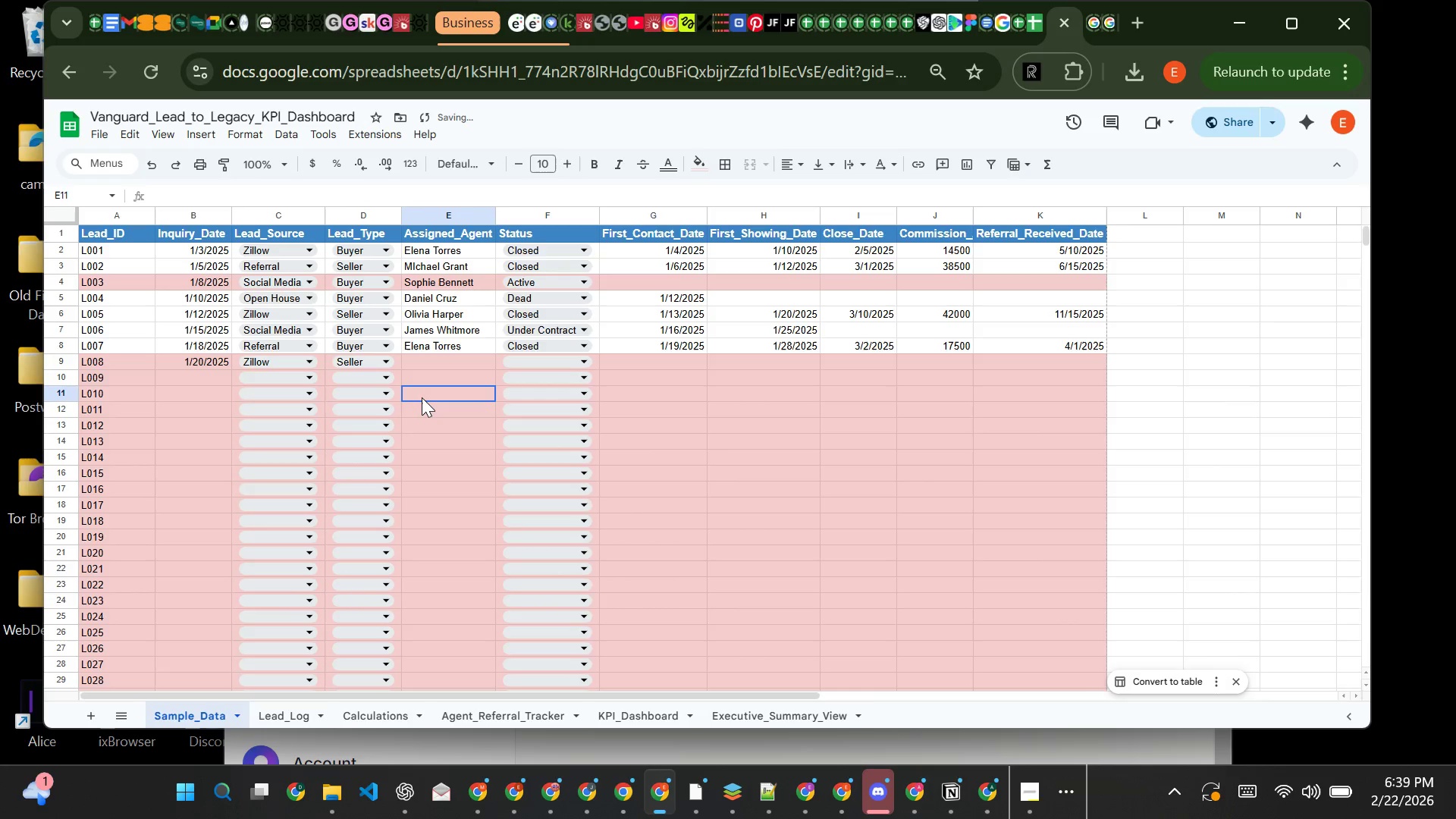 
left_click([422, 397])
 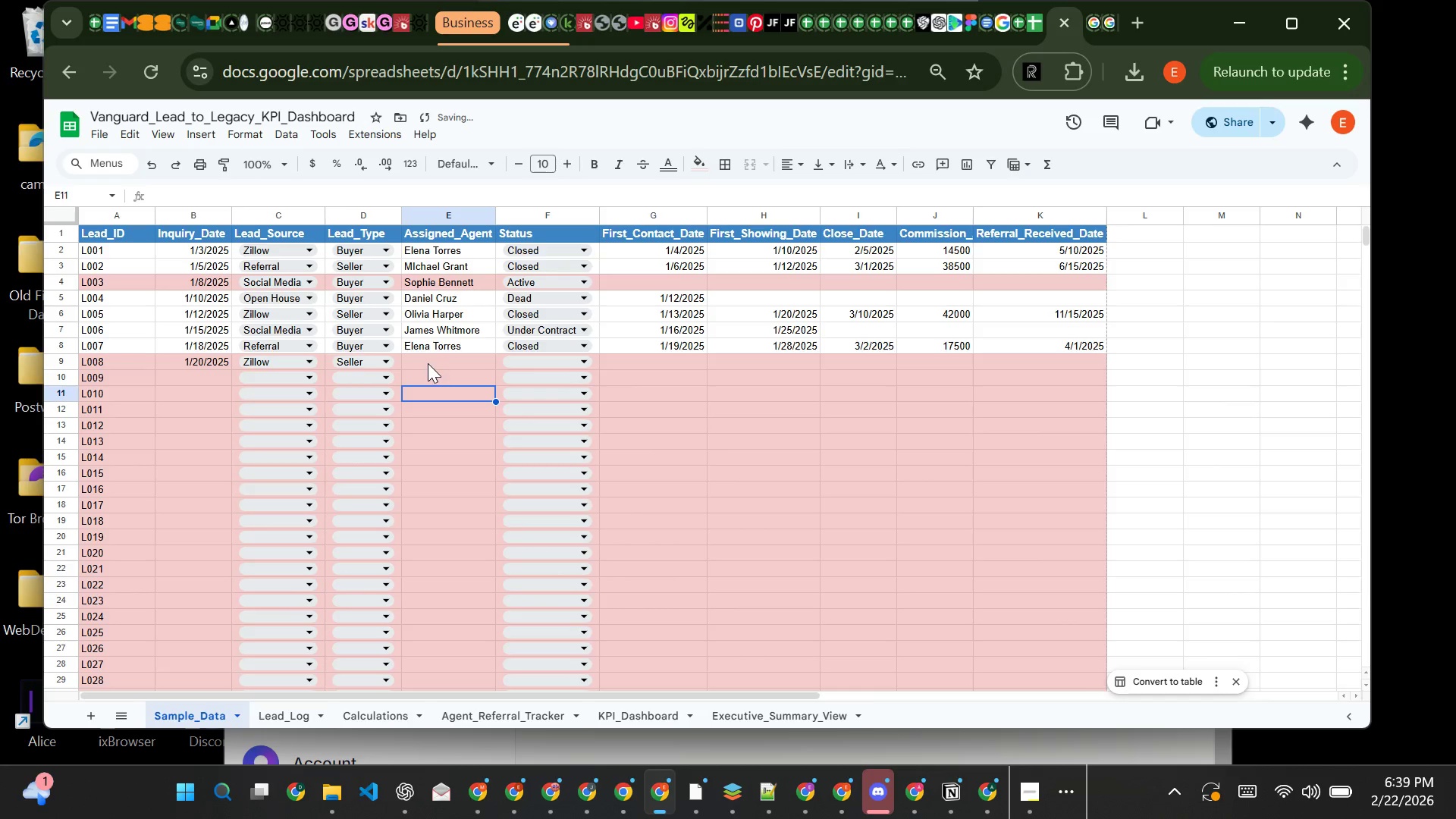 
left_click([428, 363])
 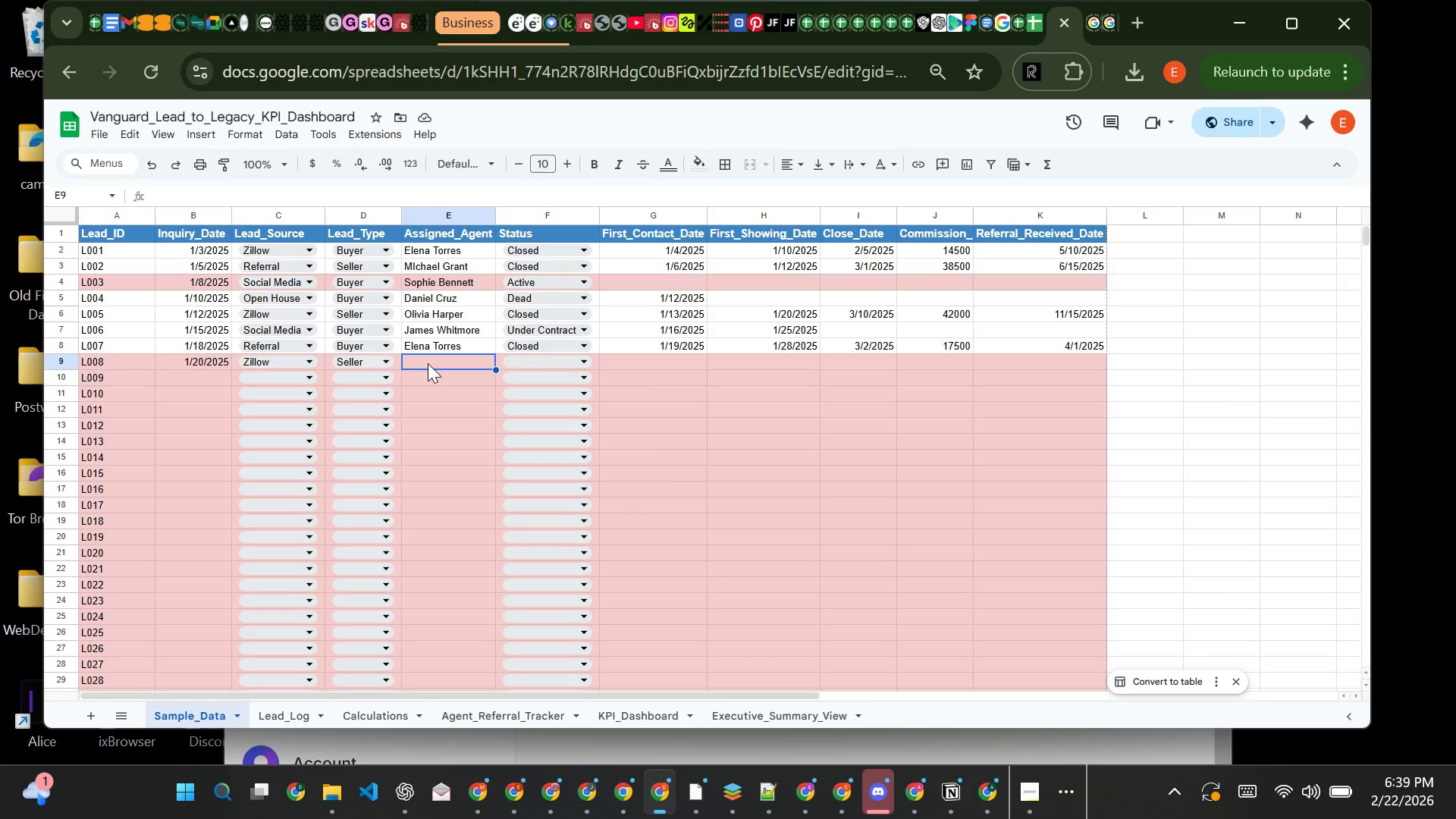 
wait(6.69)
 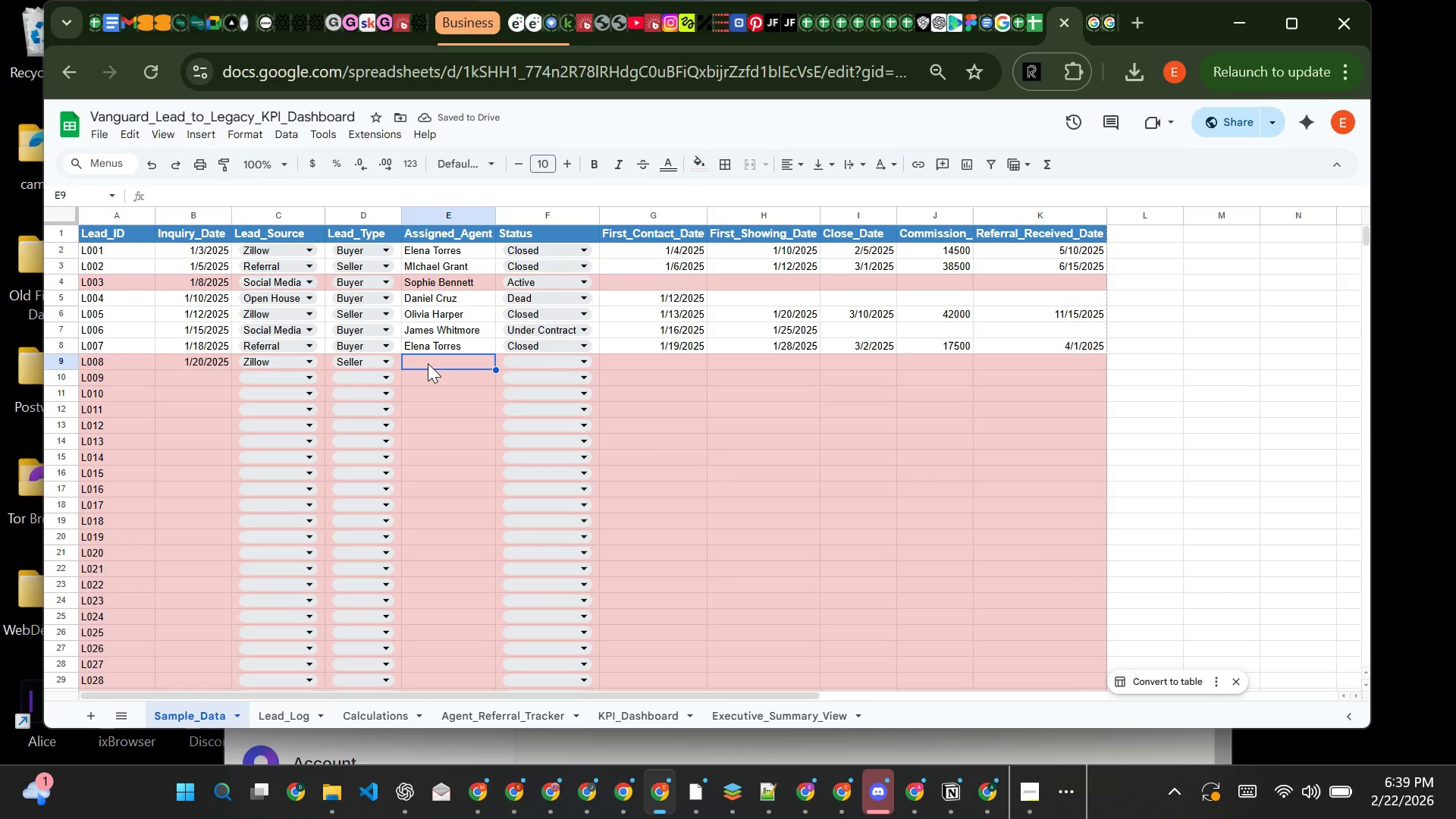 
type(mi)
 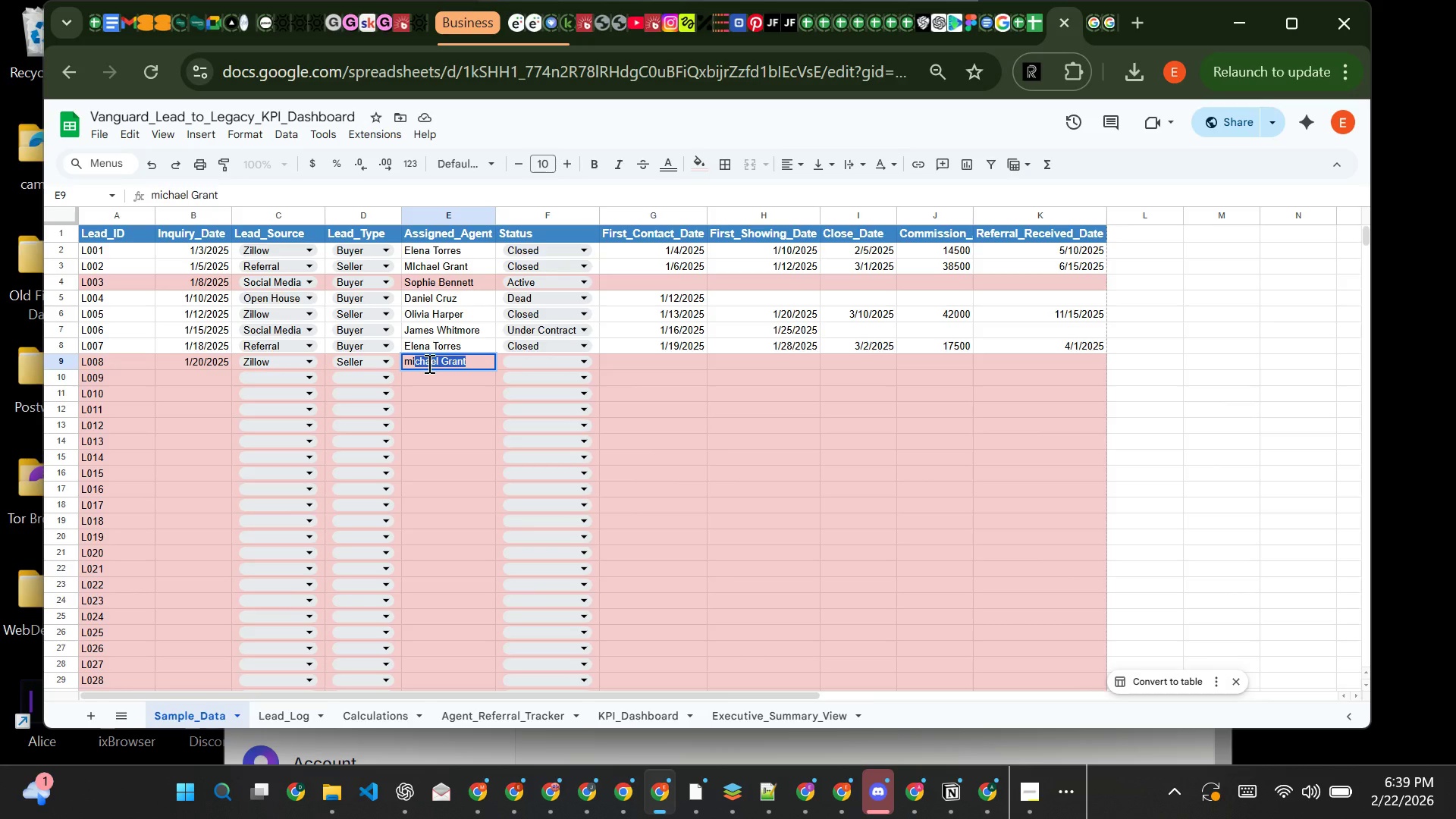 
key(ArrowRight)
 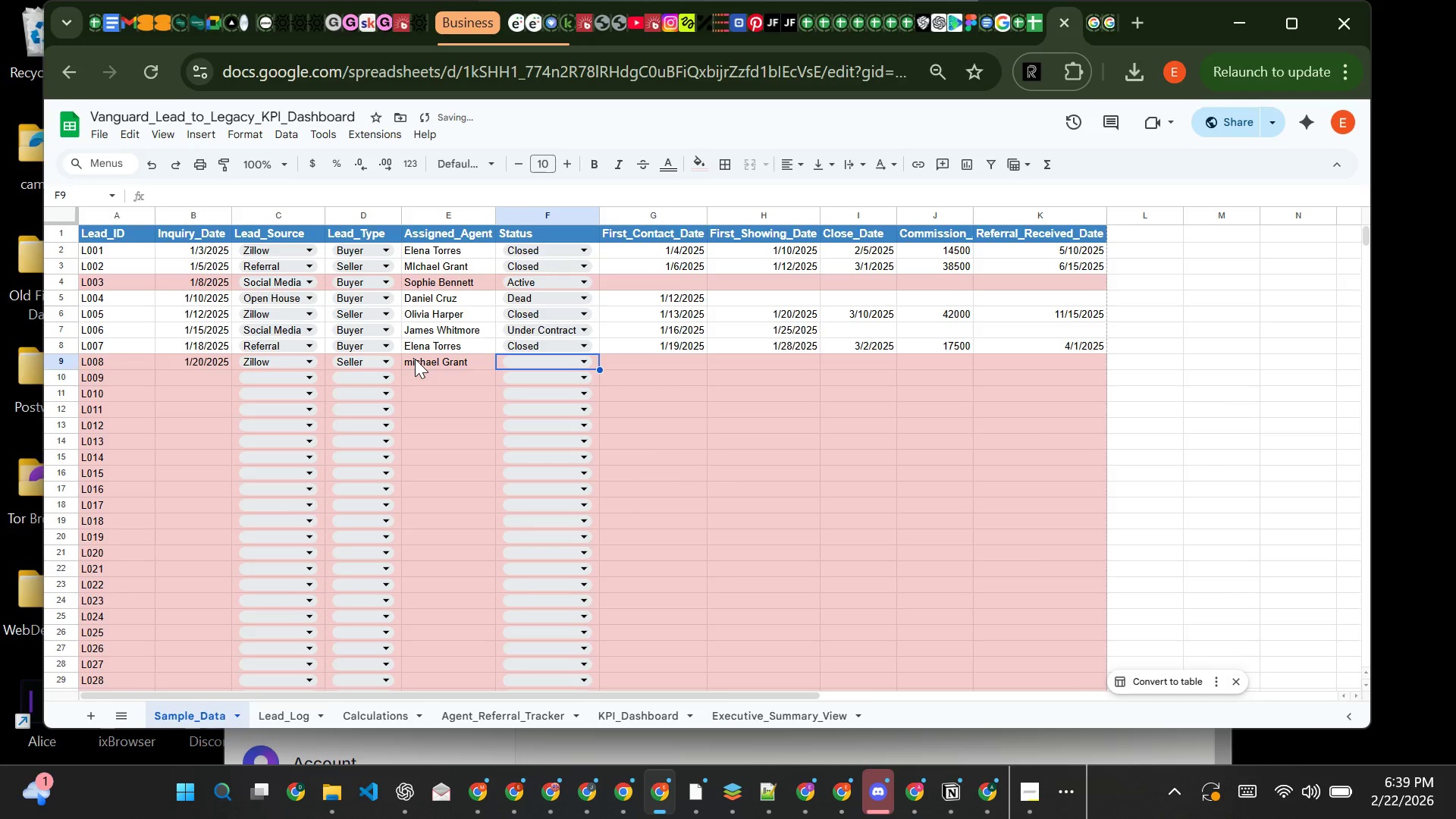 
double_click([415, 359])
 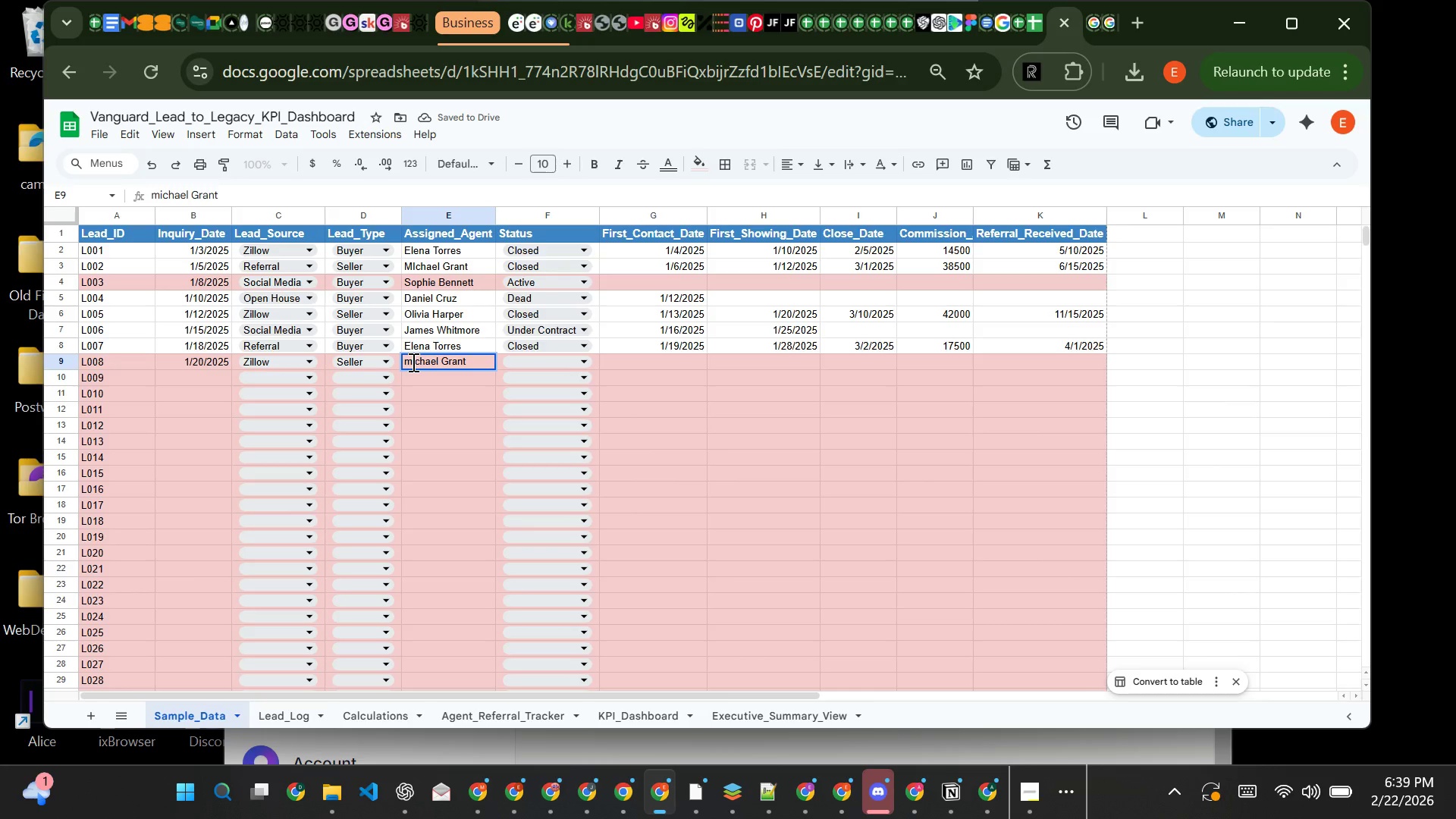 
left_click([412, 362])
 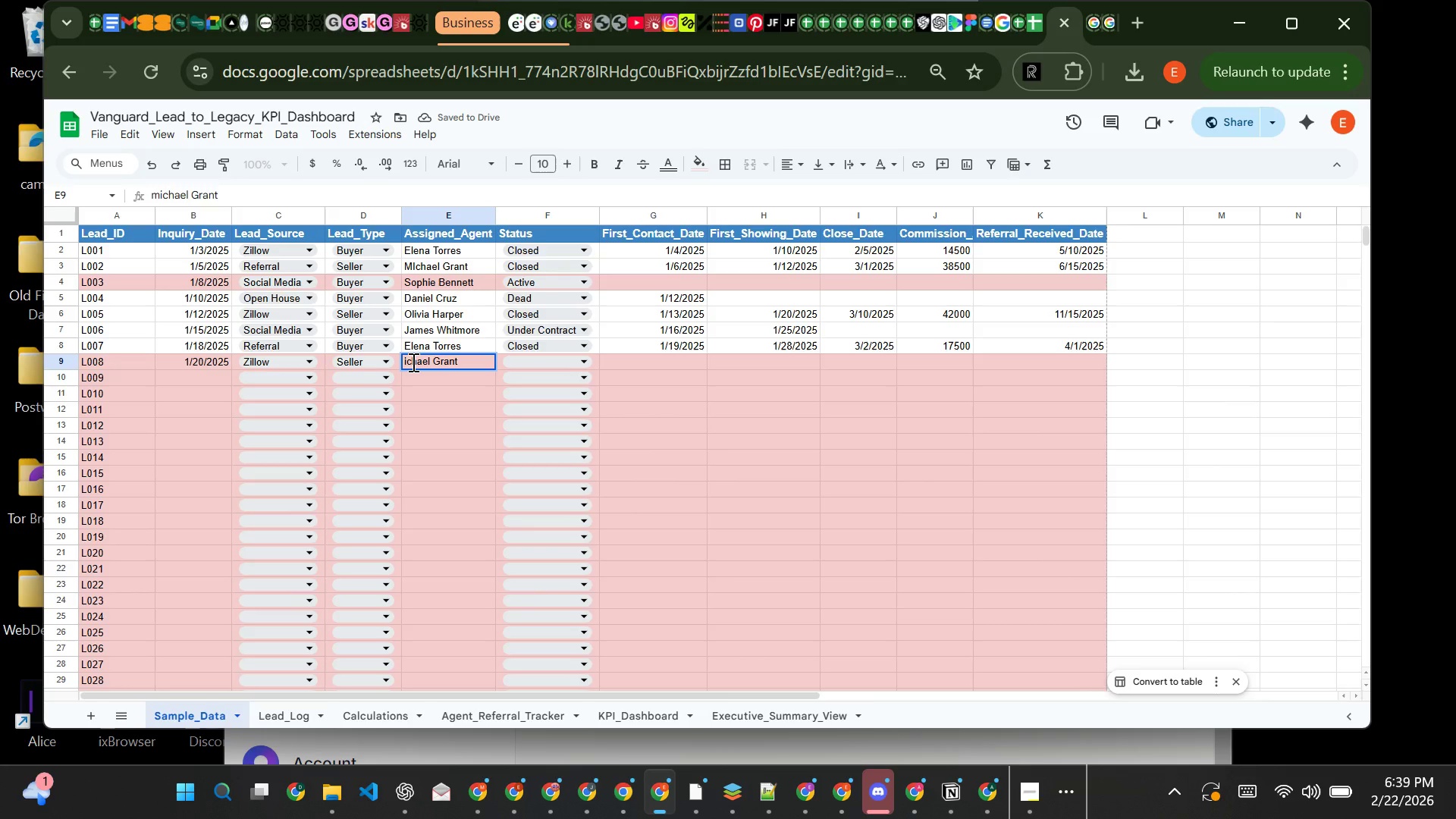 
key(Backspace)
 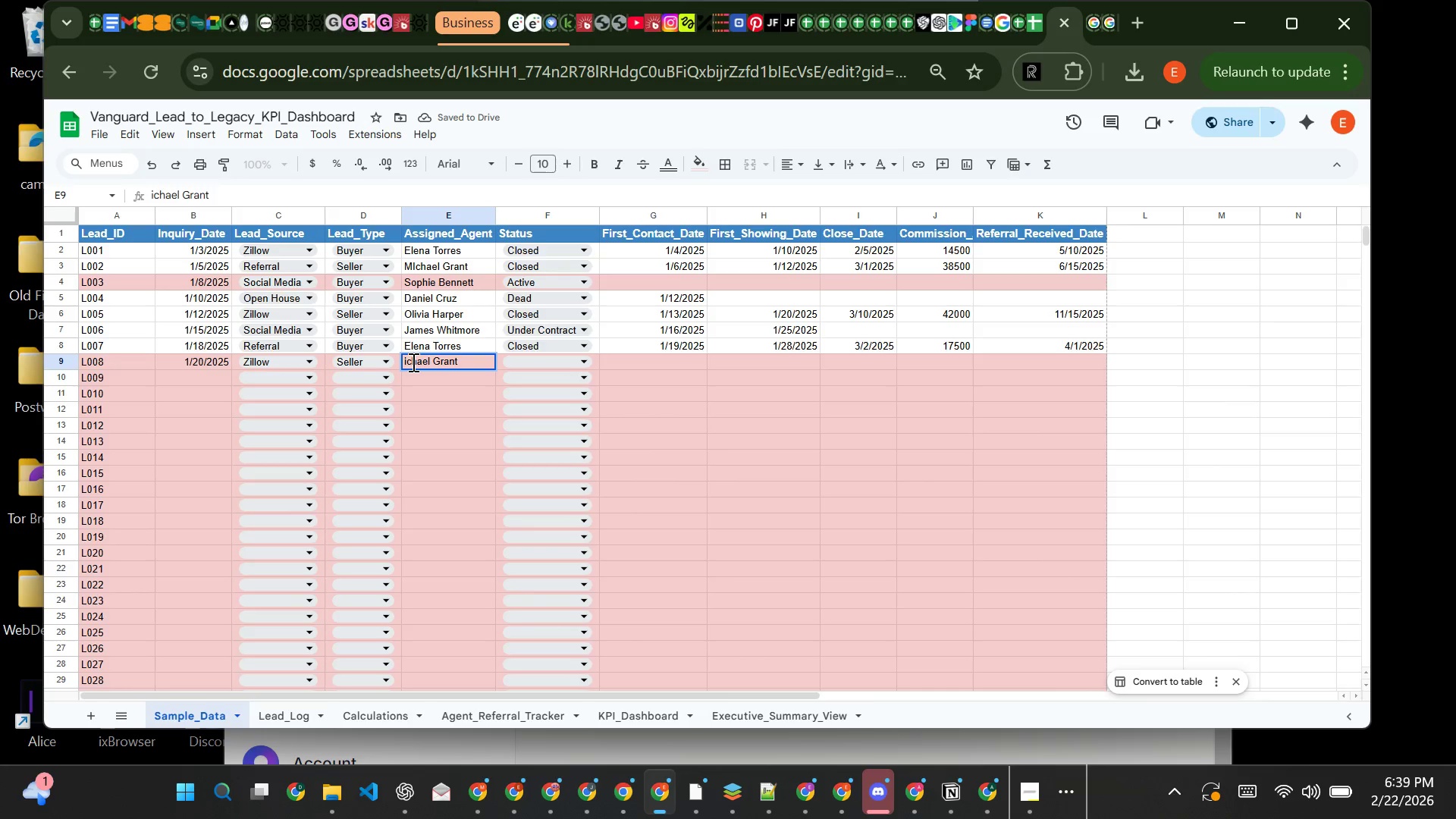 
key(CapsLock)
 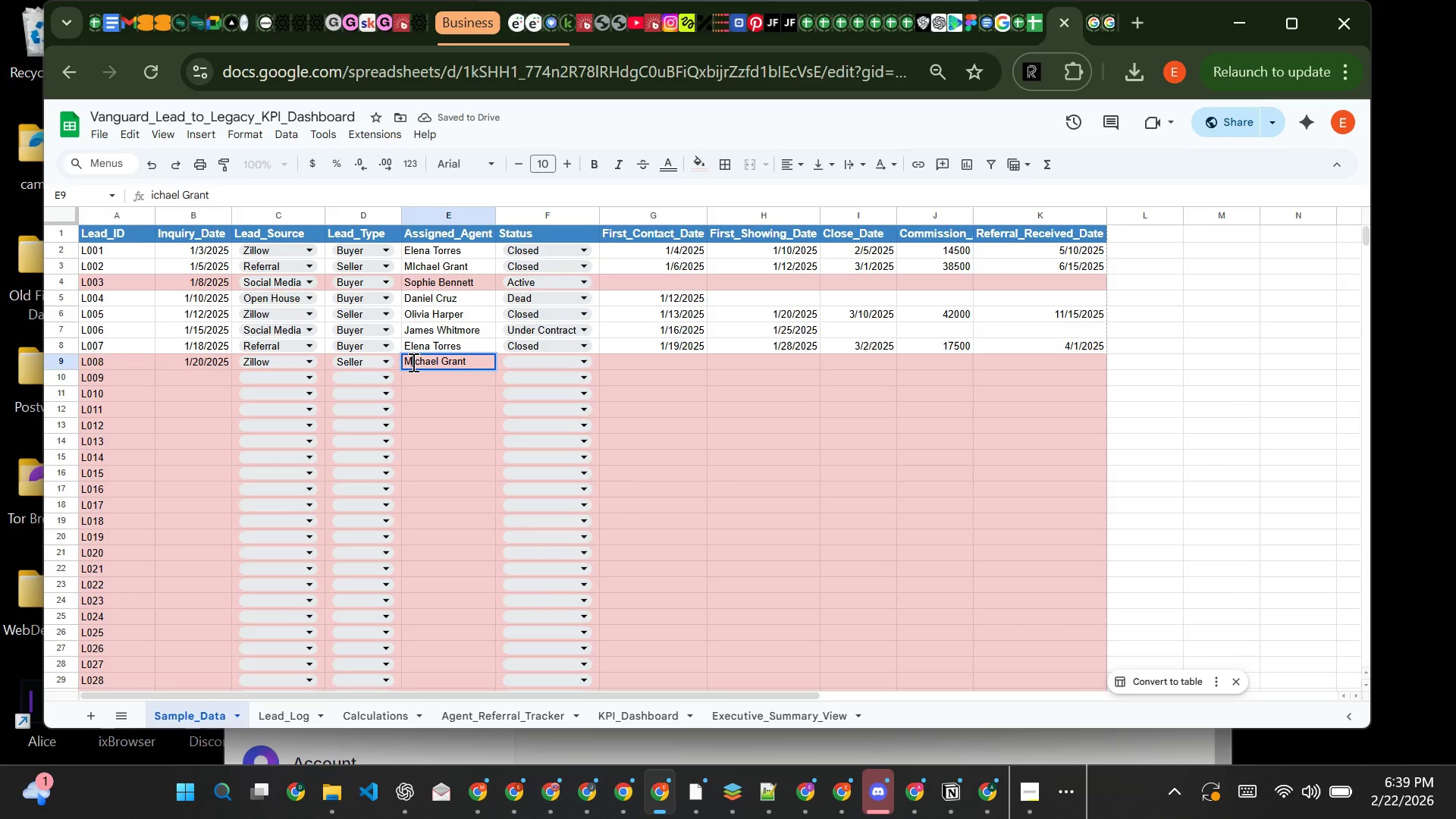 
key(M)
 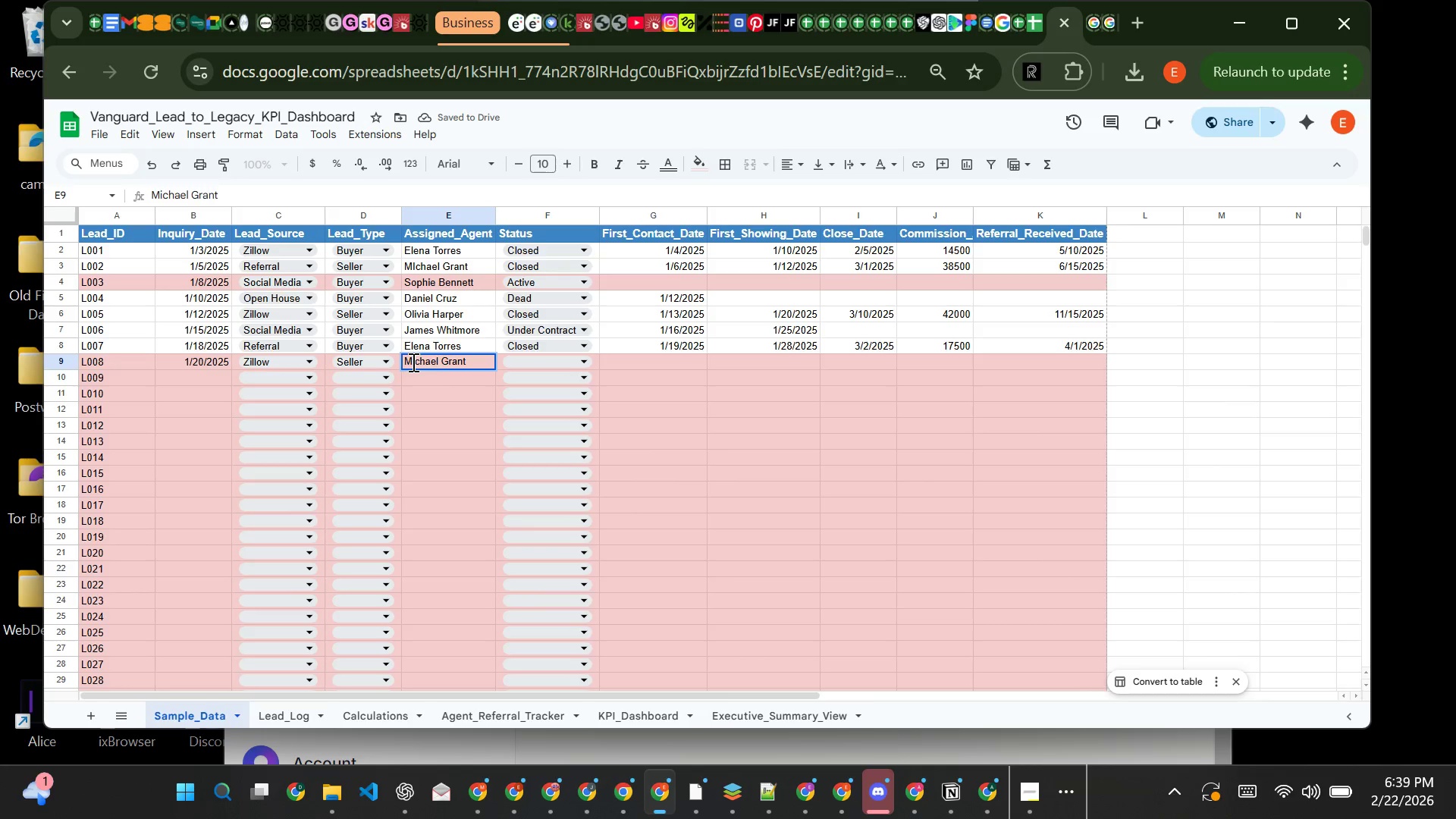 
key(CapsLock)
 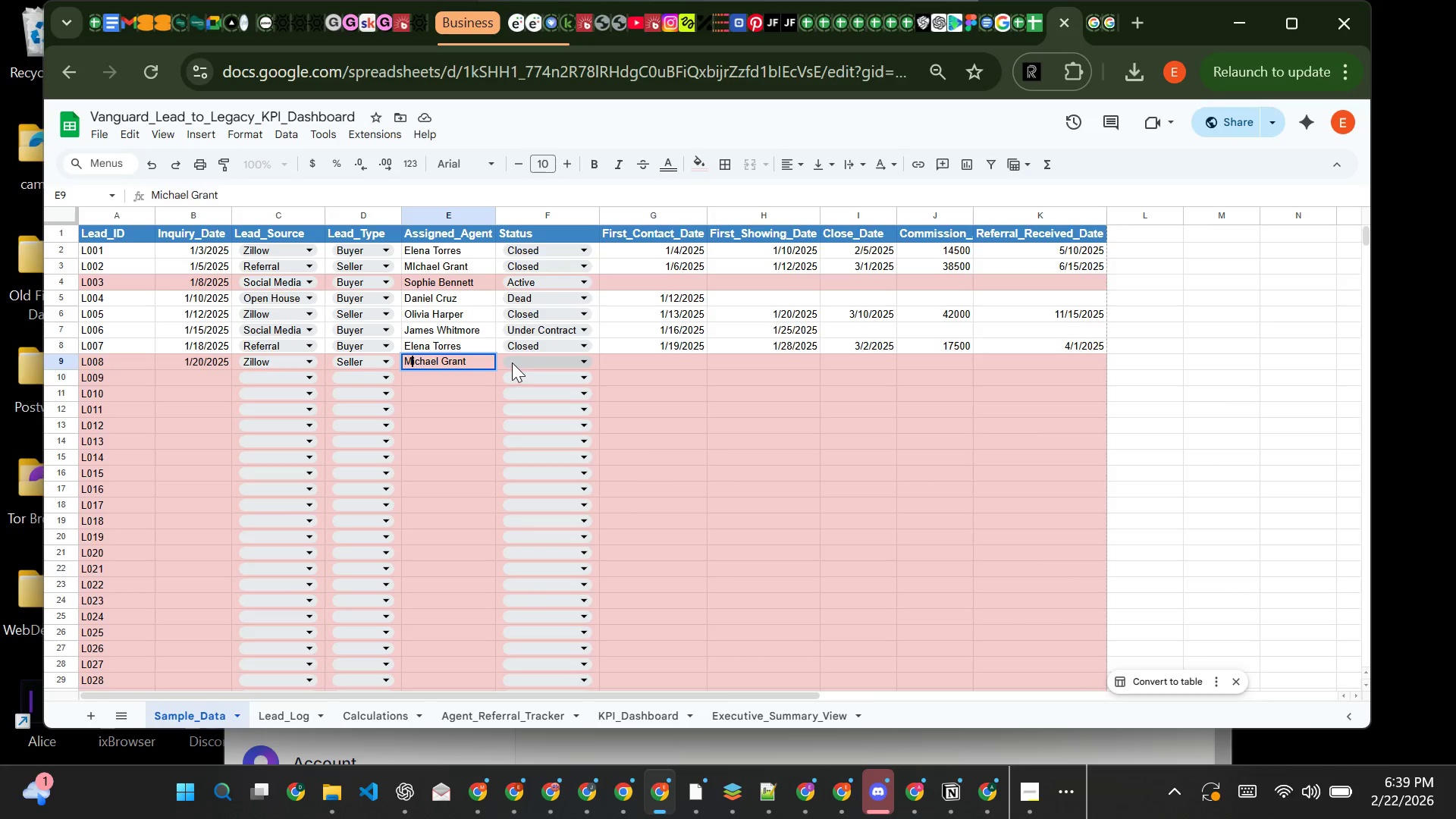 
left_click([512, 362])
 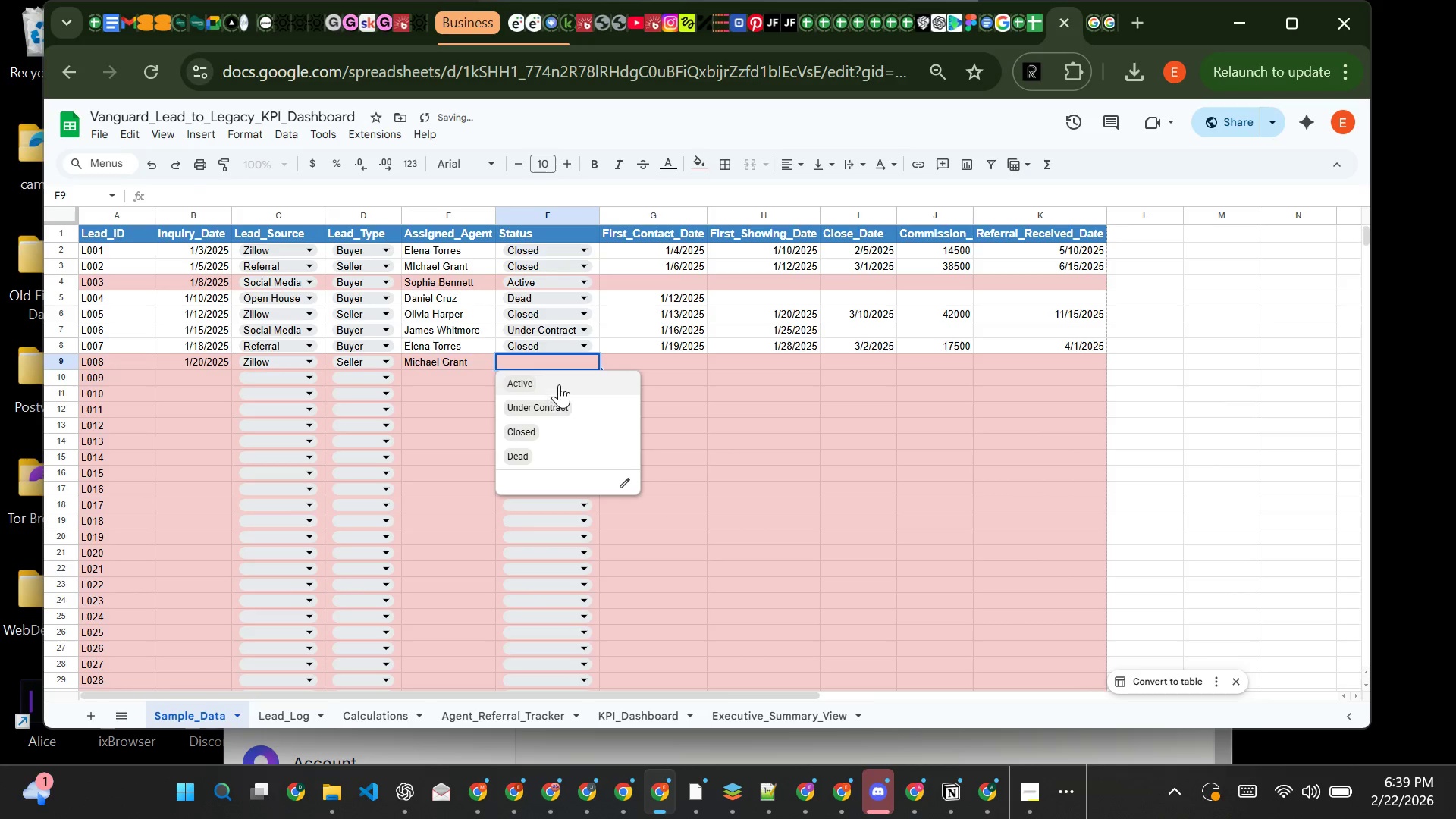 
left_click([559, 384])
 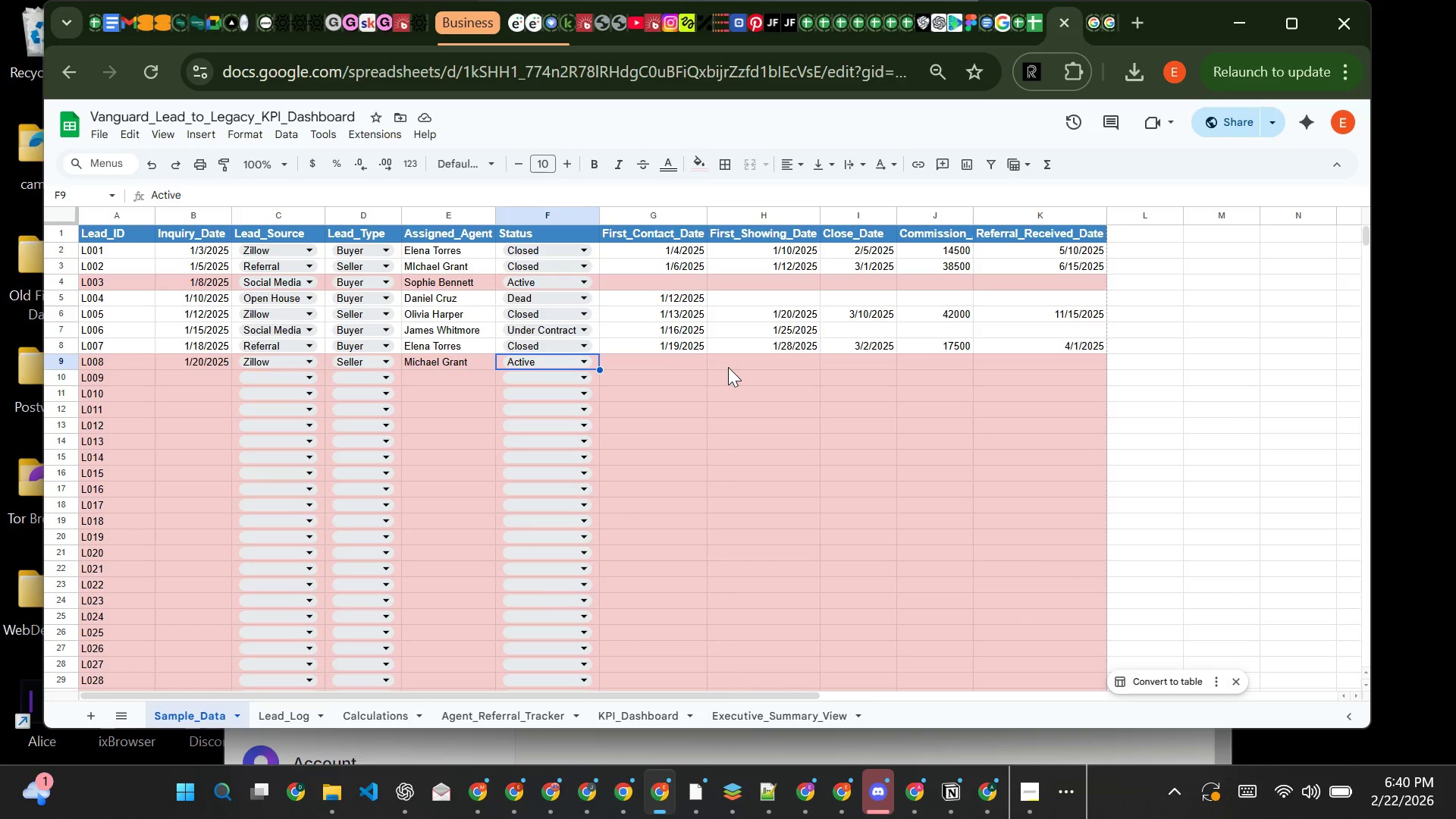 
wait(12.98)
 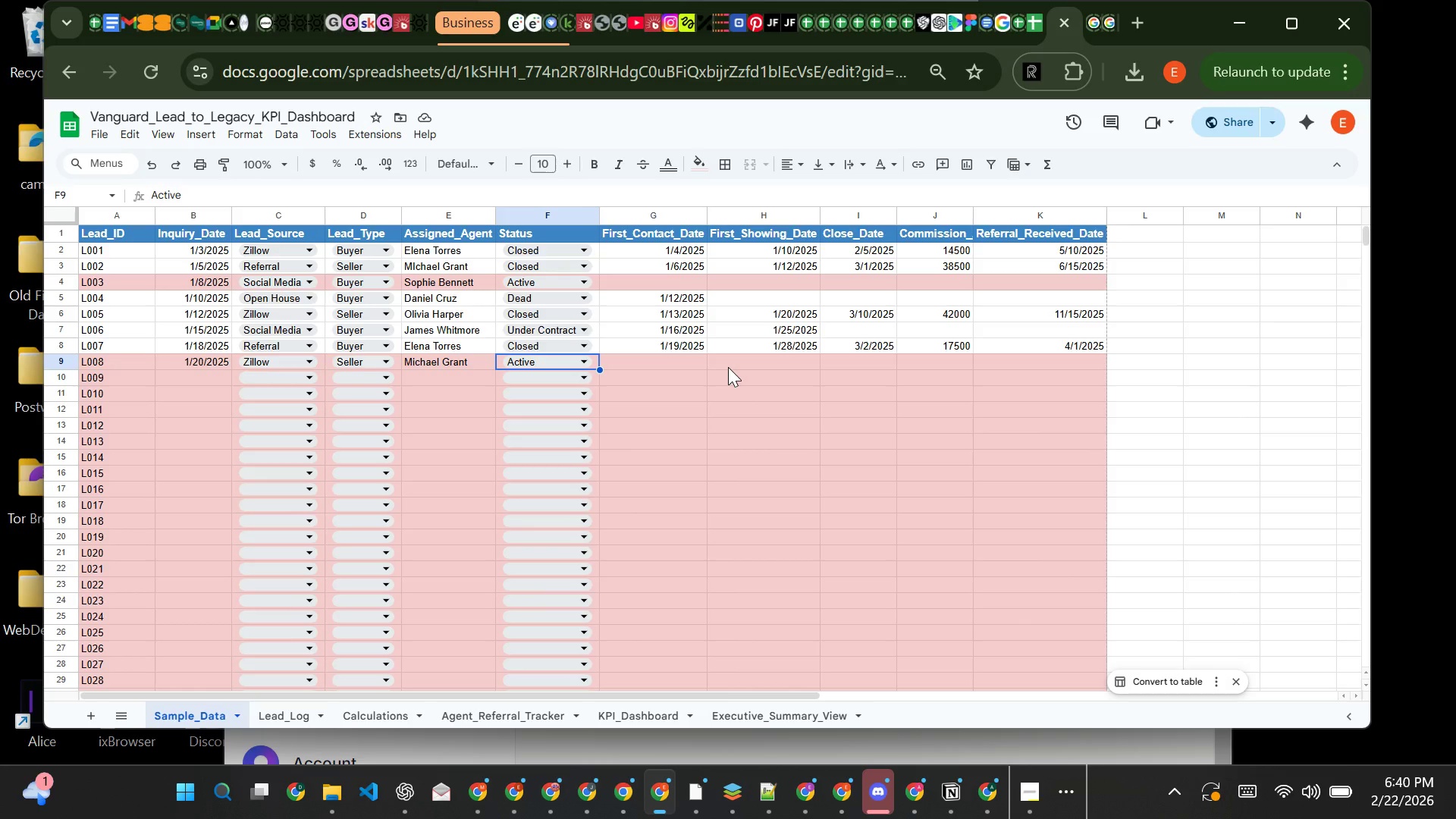 
left_click([176, 381])
 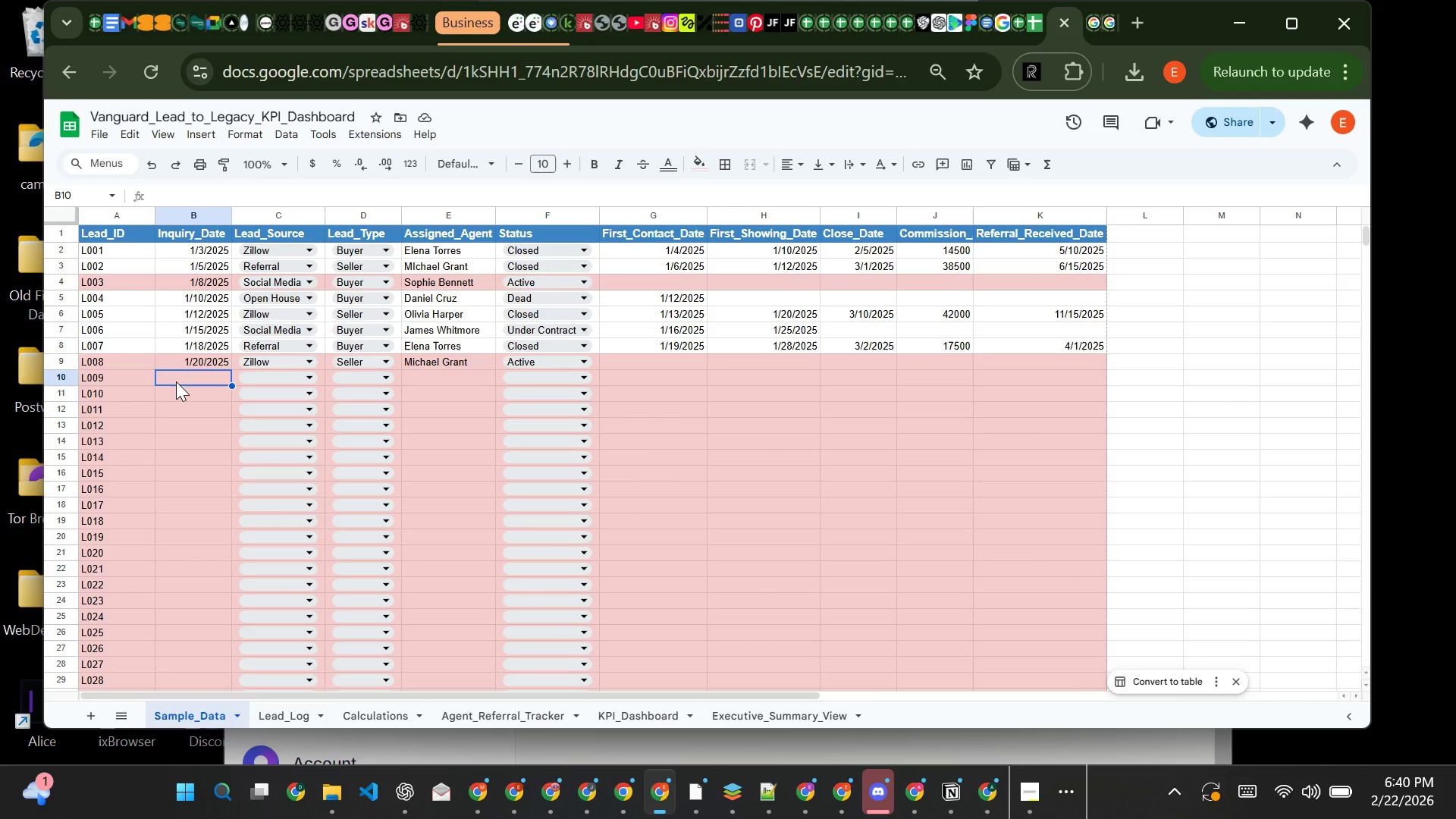 
wait(7.08)
 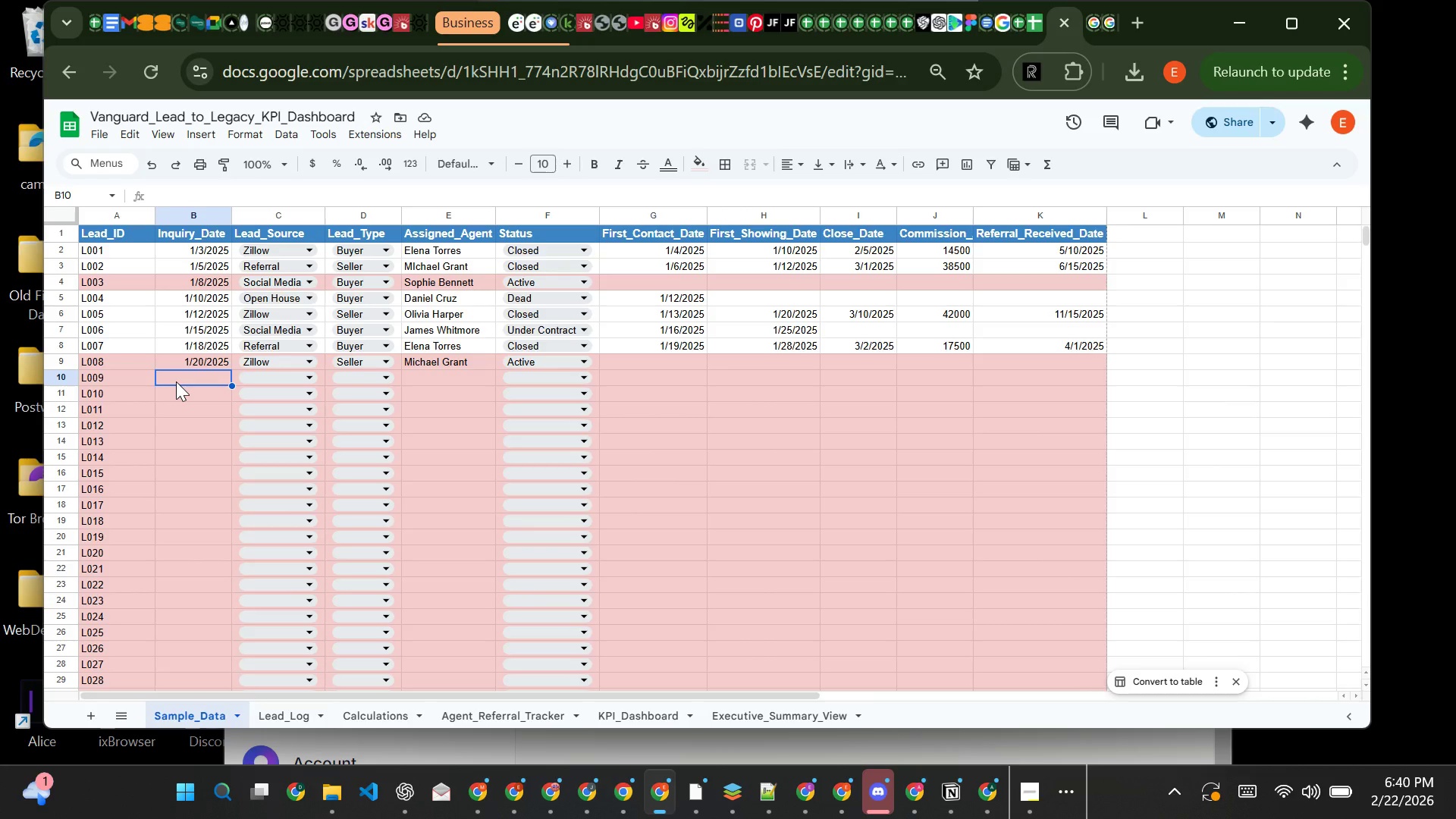 
type(1/22/2025)
 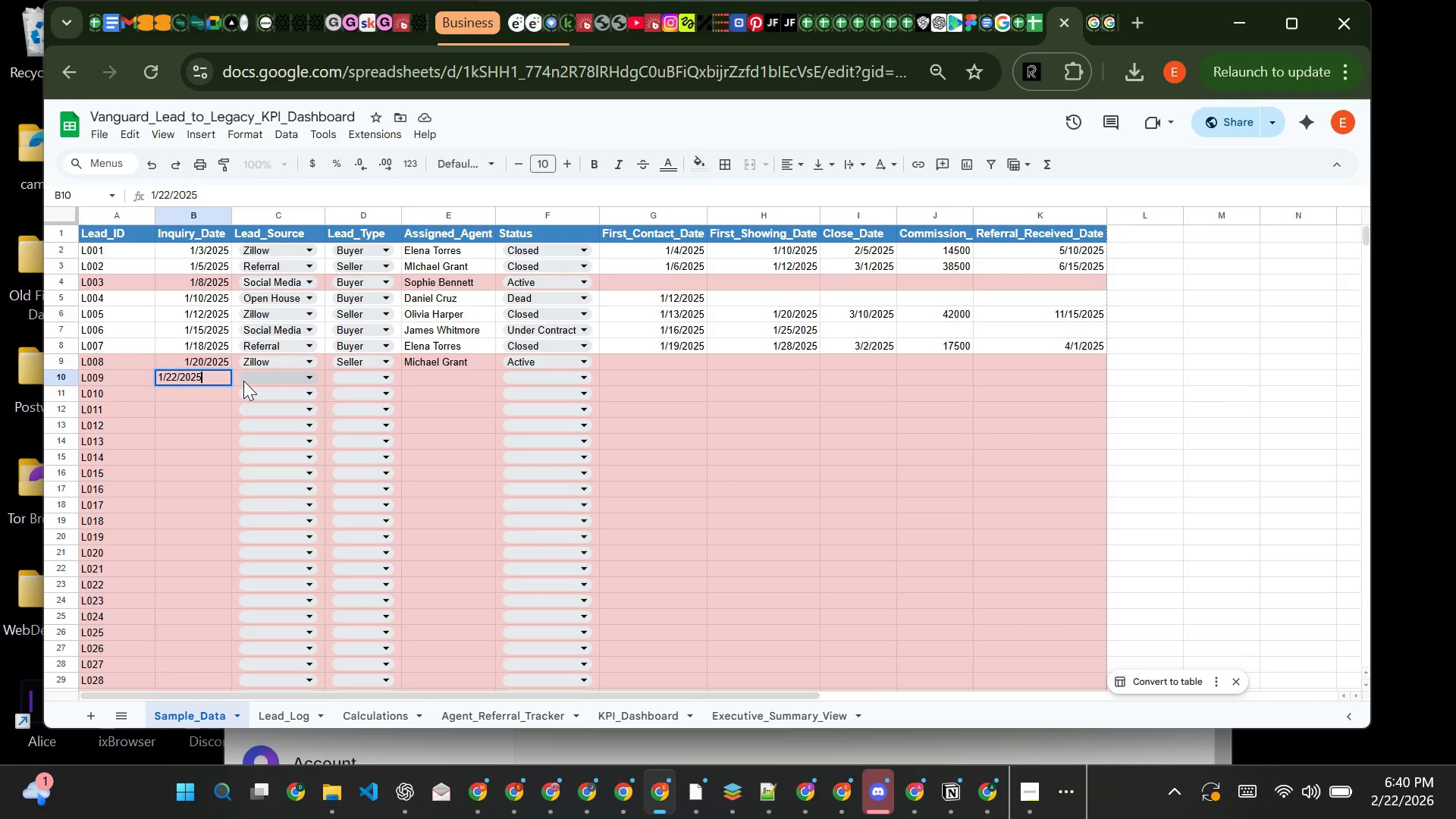 
left_click([243, 381])
 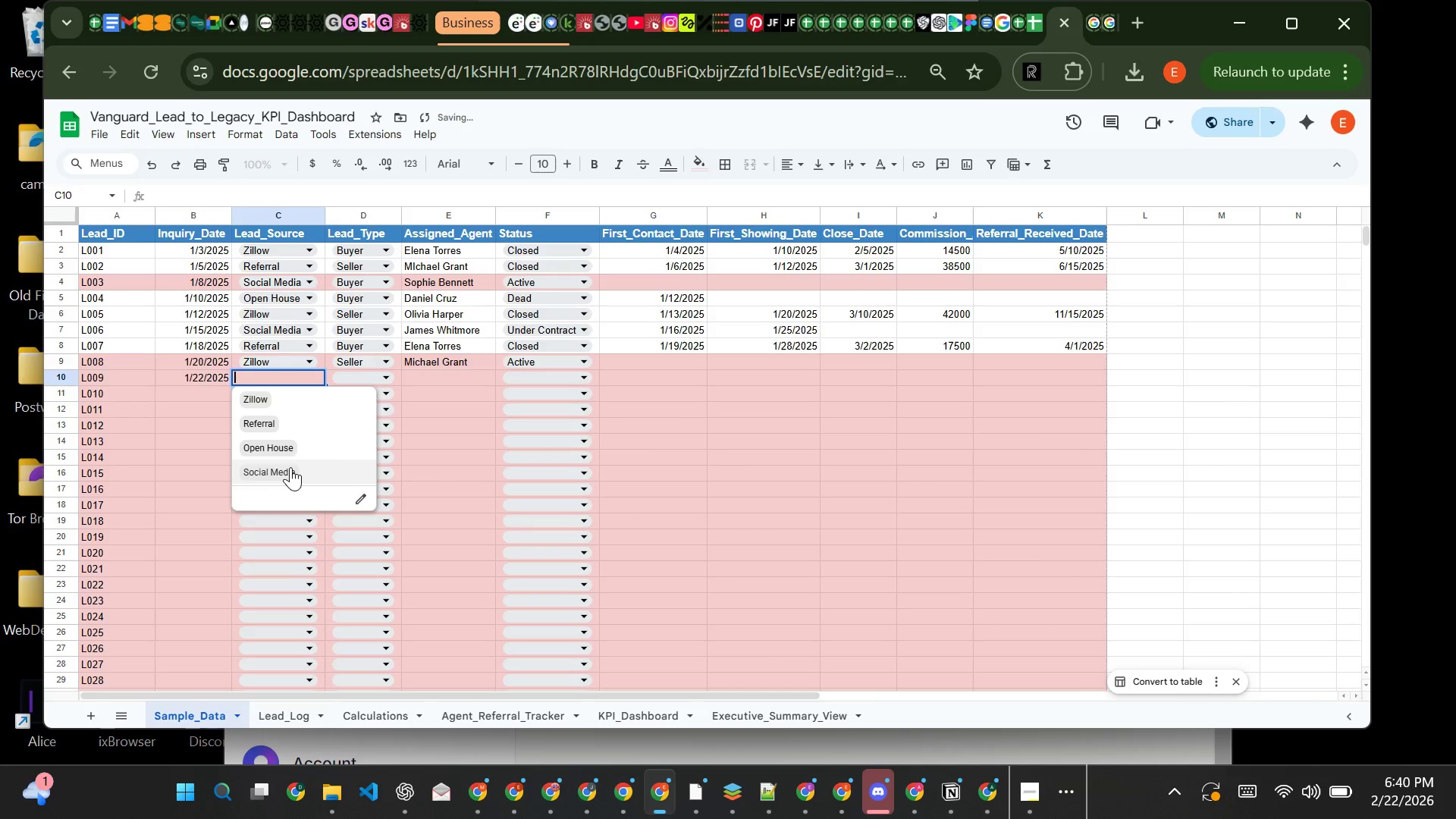 
left_click([292, 469])
 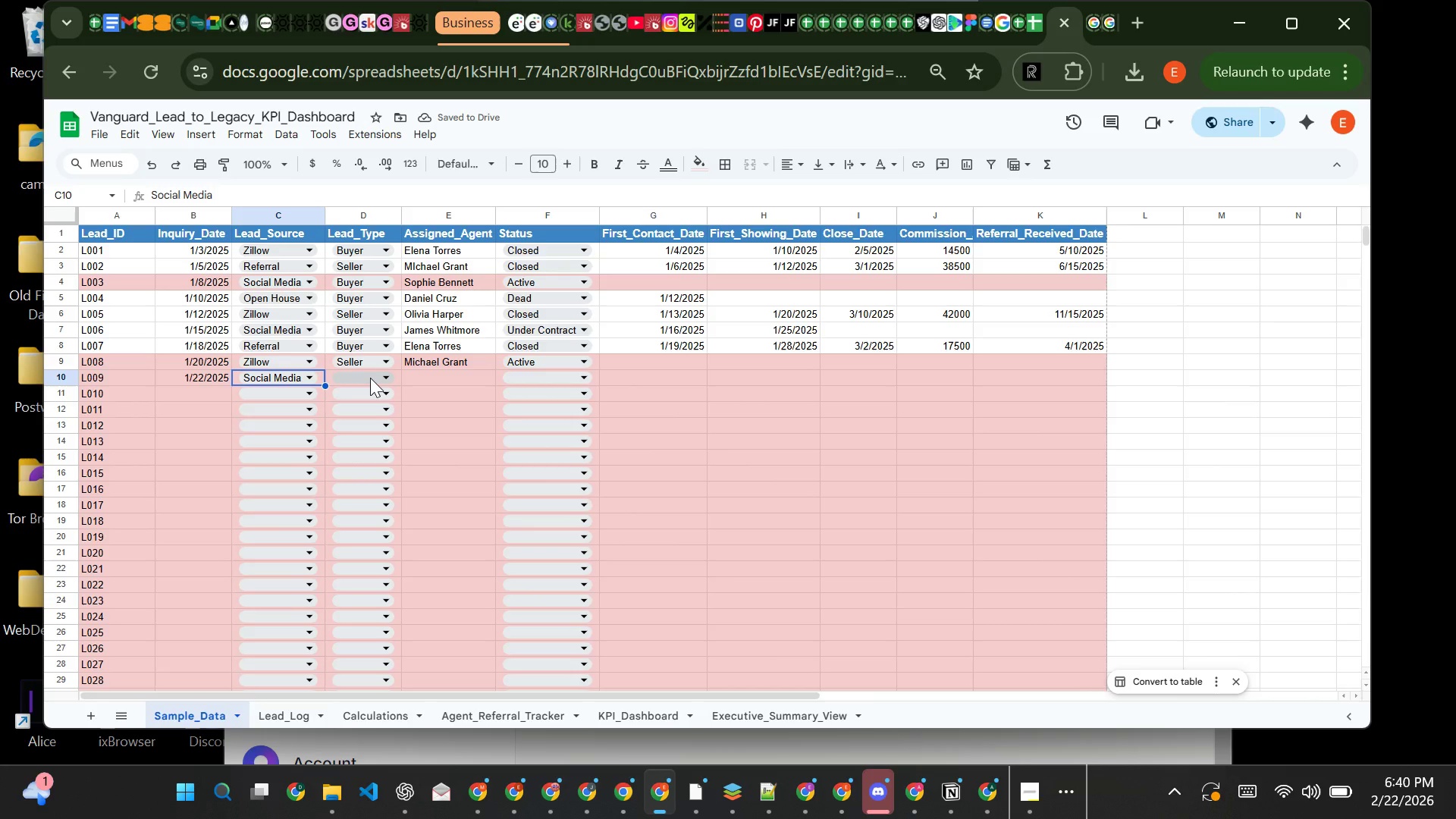 
left_click([370, 378])
 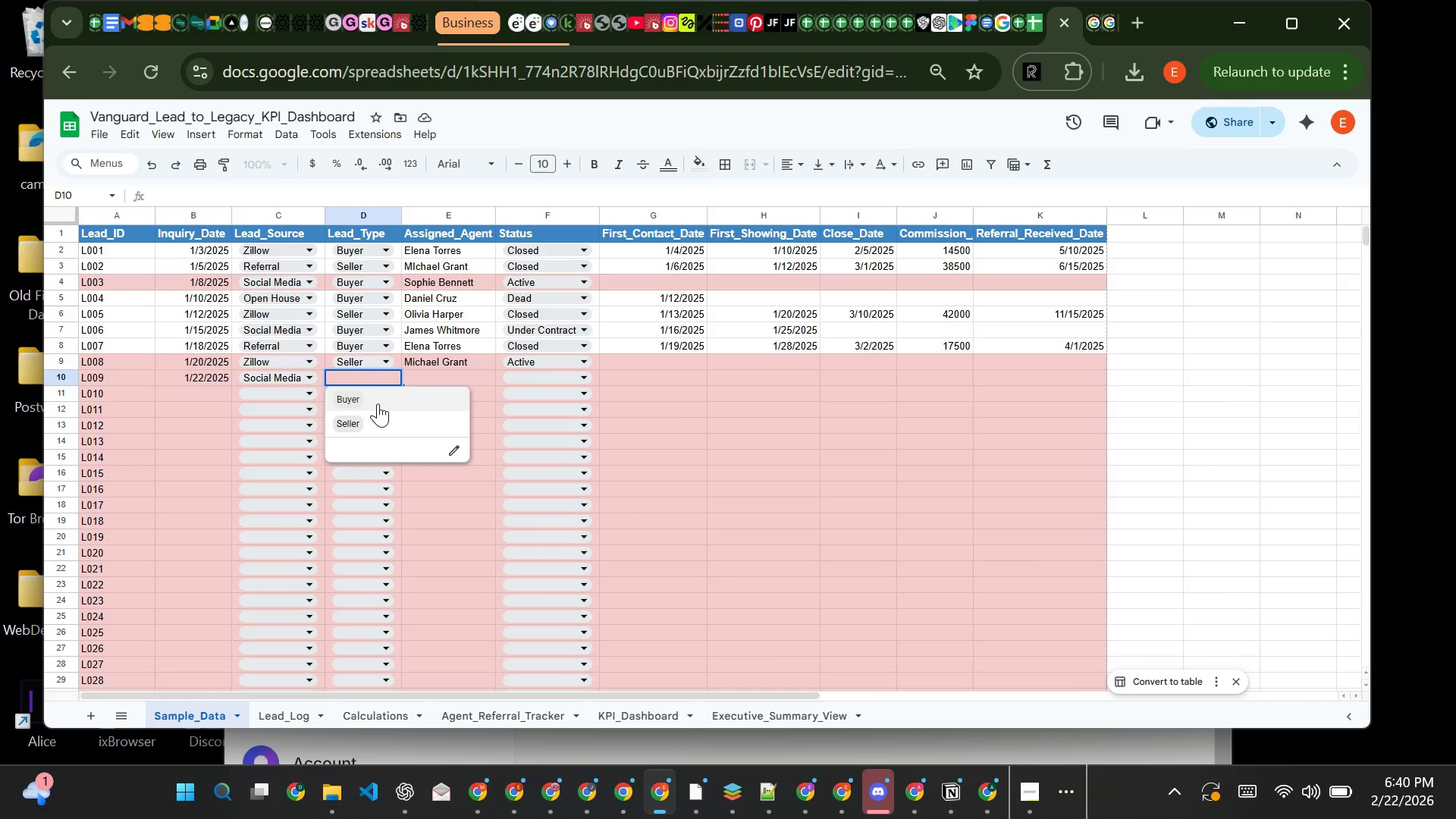 
left_click_drag(start_coordinate=[378, 400], to_coordinate=[394, 407])
 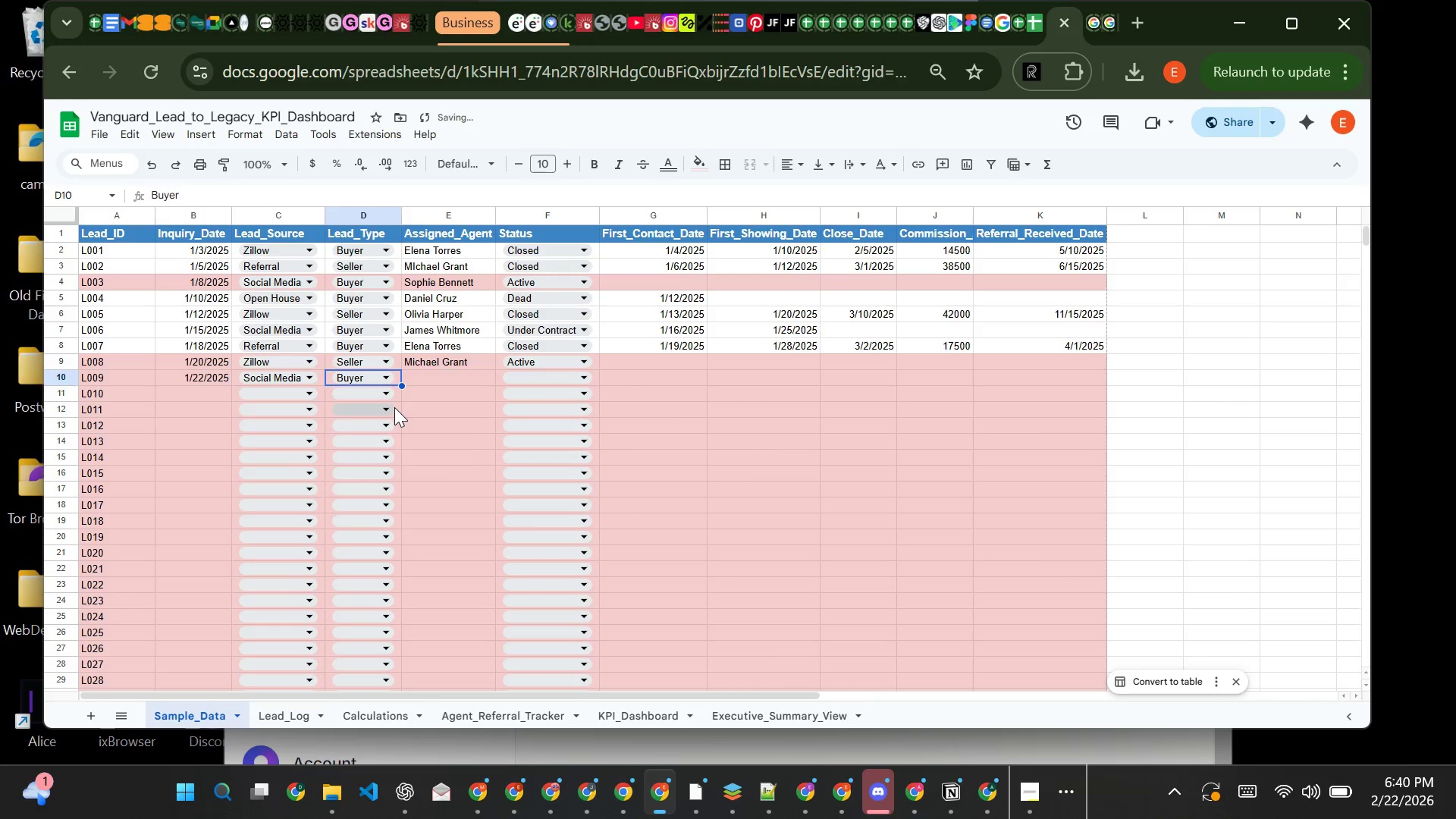 
left_click([394, 407])
 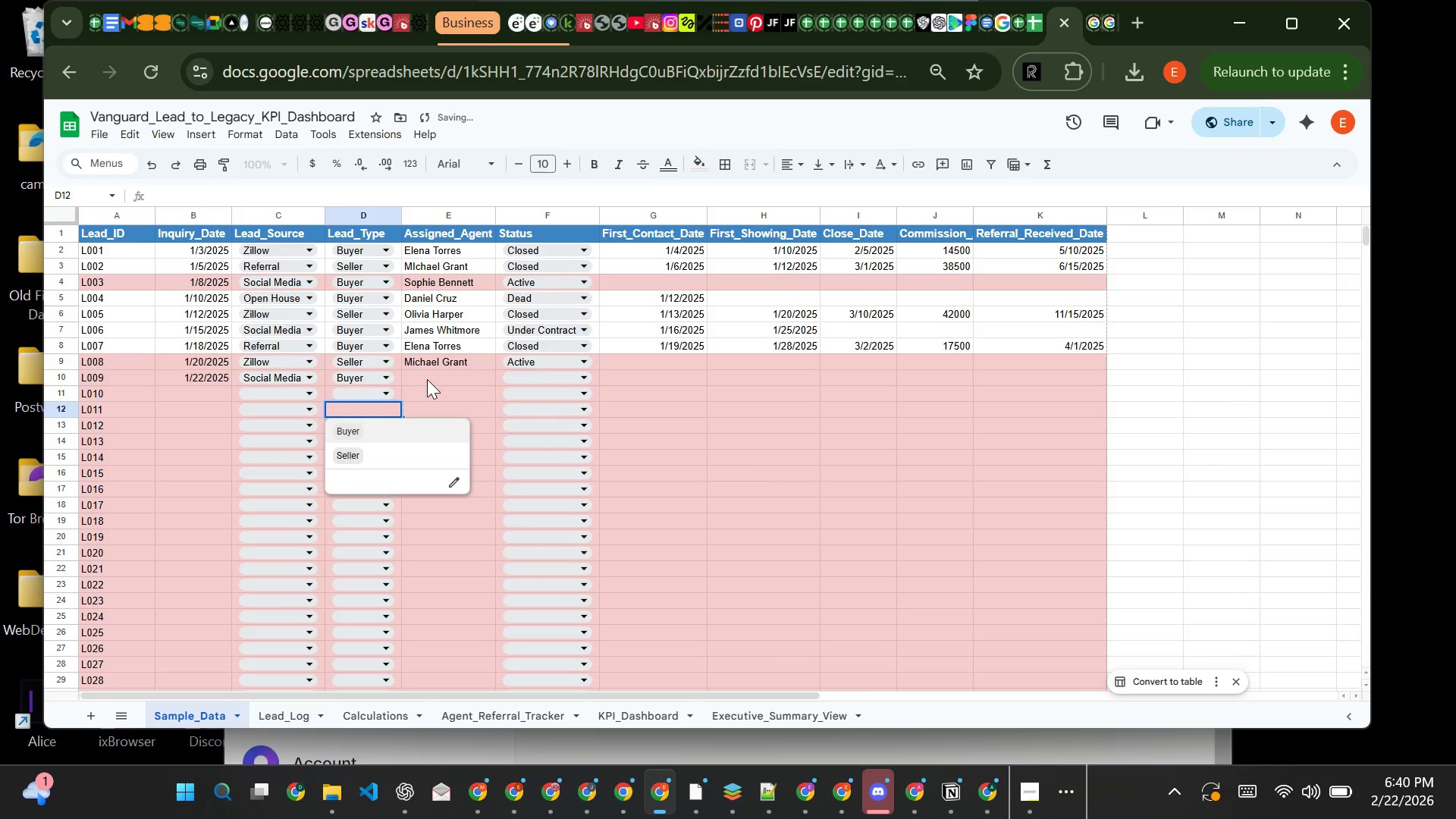 
left_click([427, 380])
 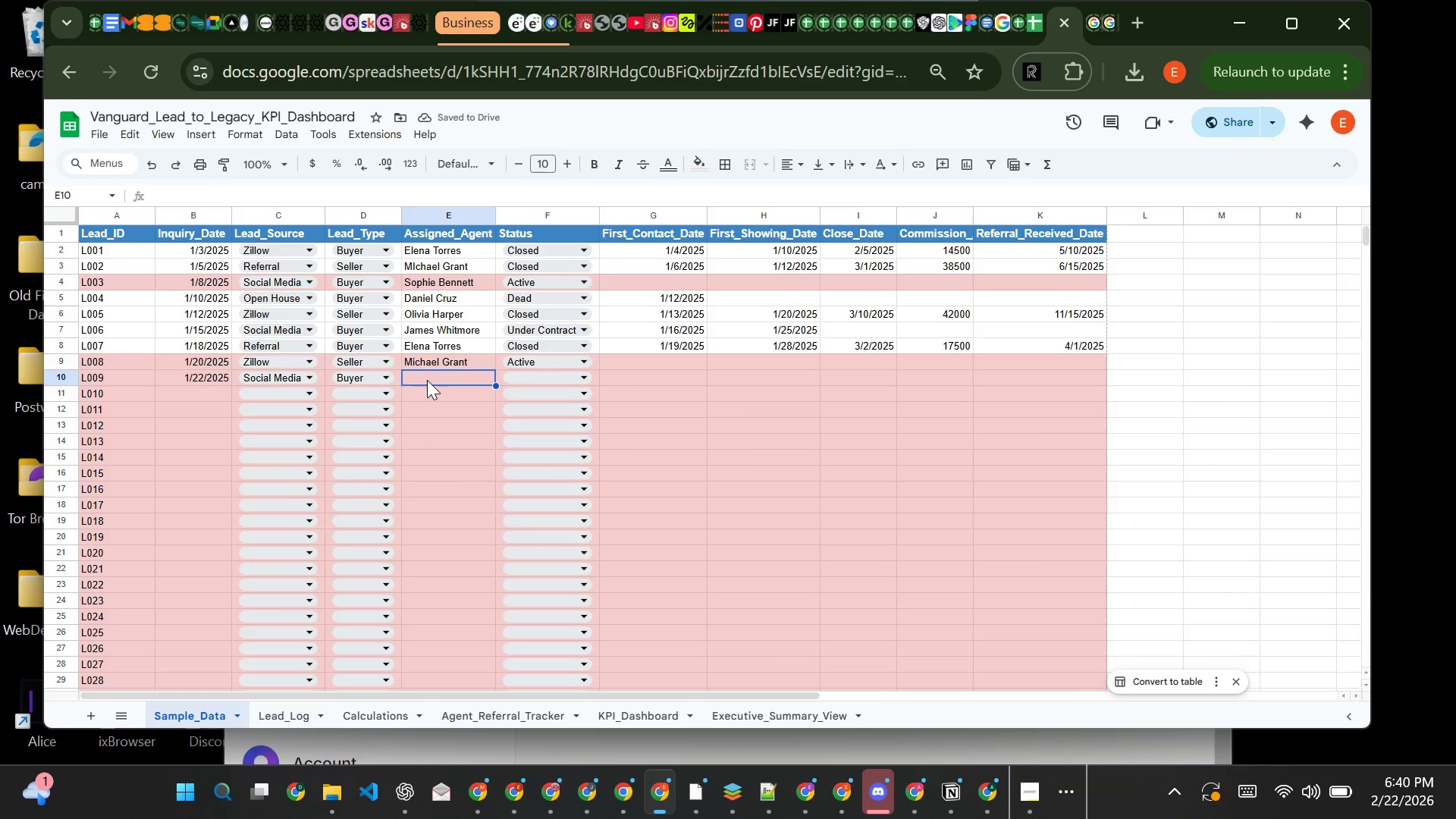 
key(CapsLock)
 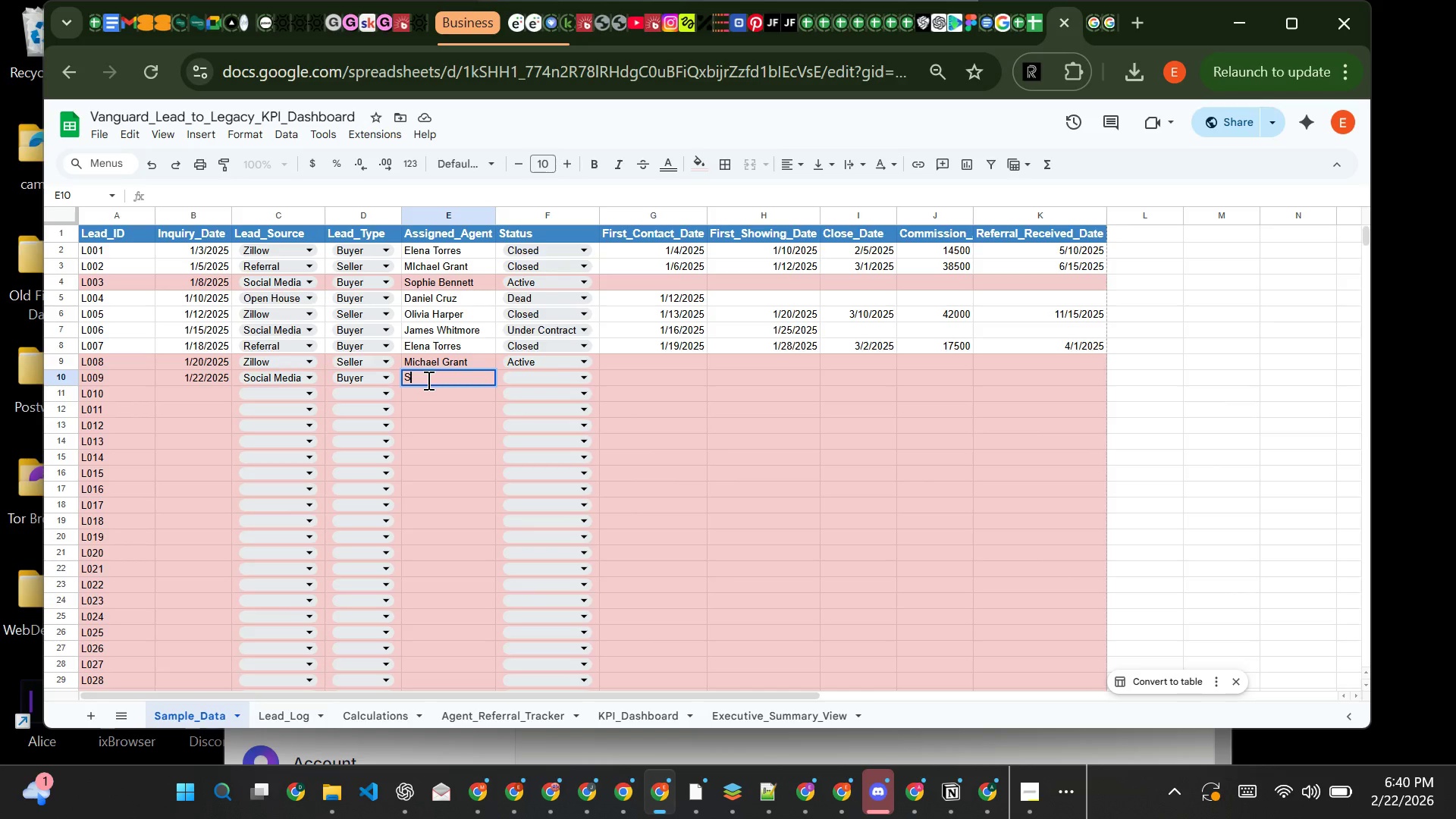 
key(S)
 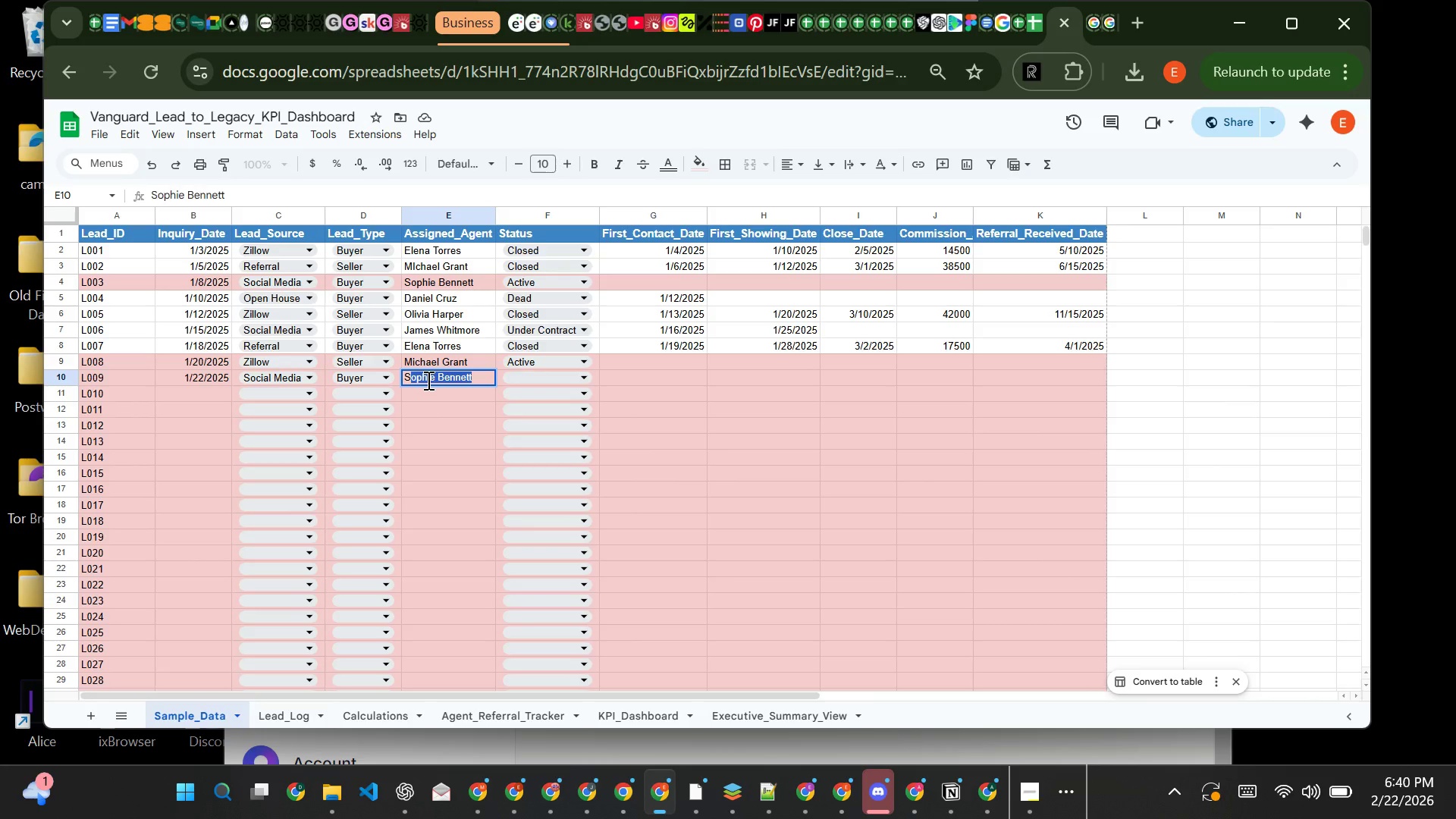 
key(CapsLock)
 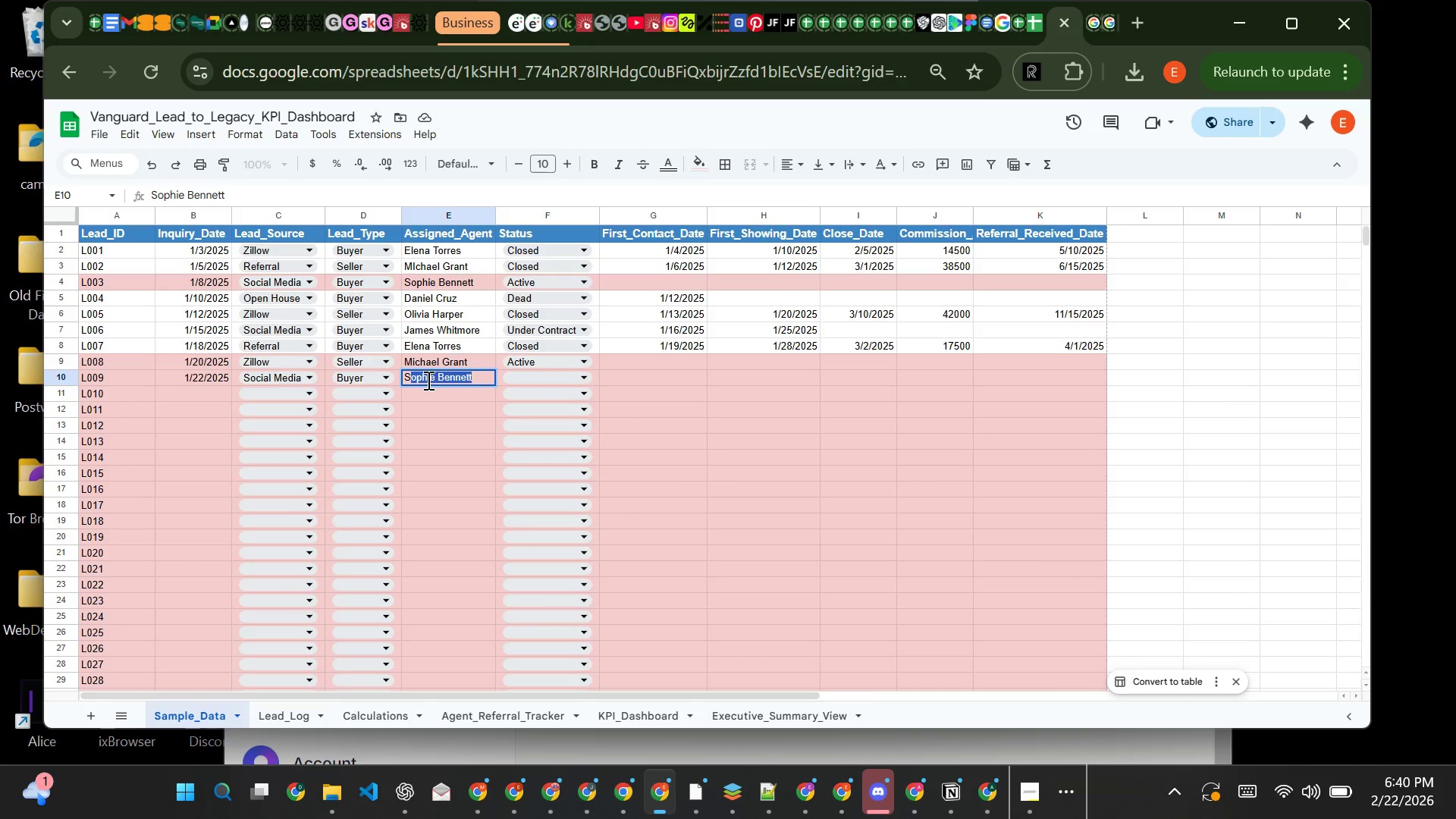 
key(O)
 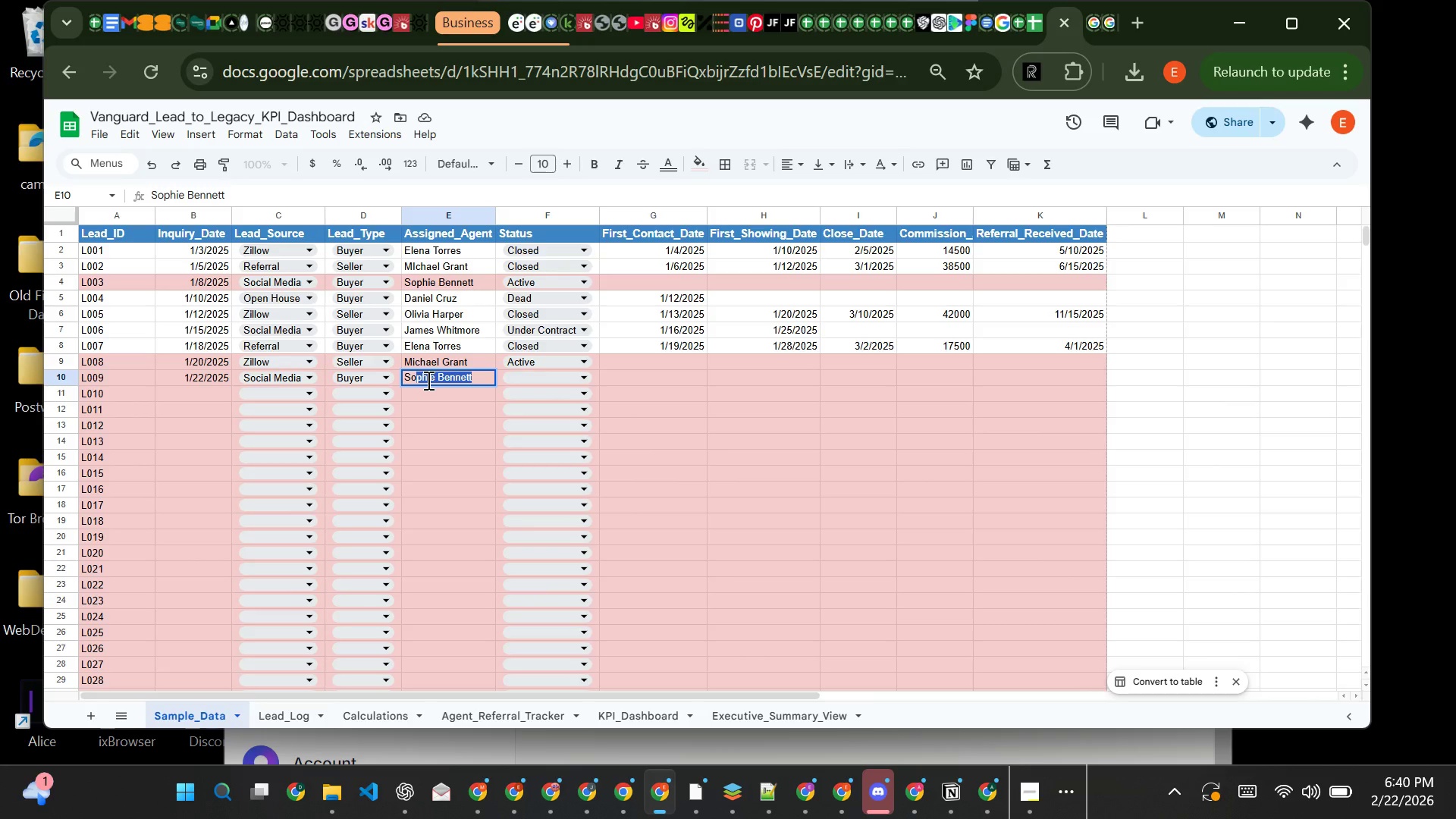 
key(ArrowRight)
 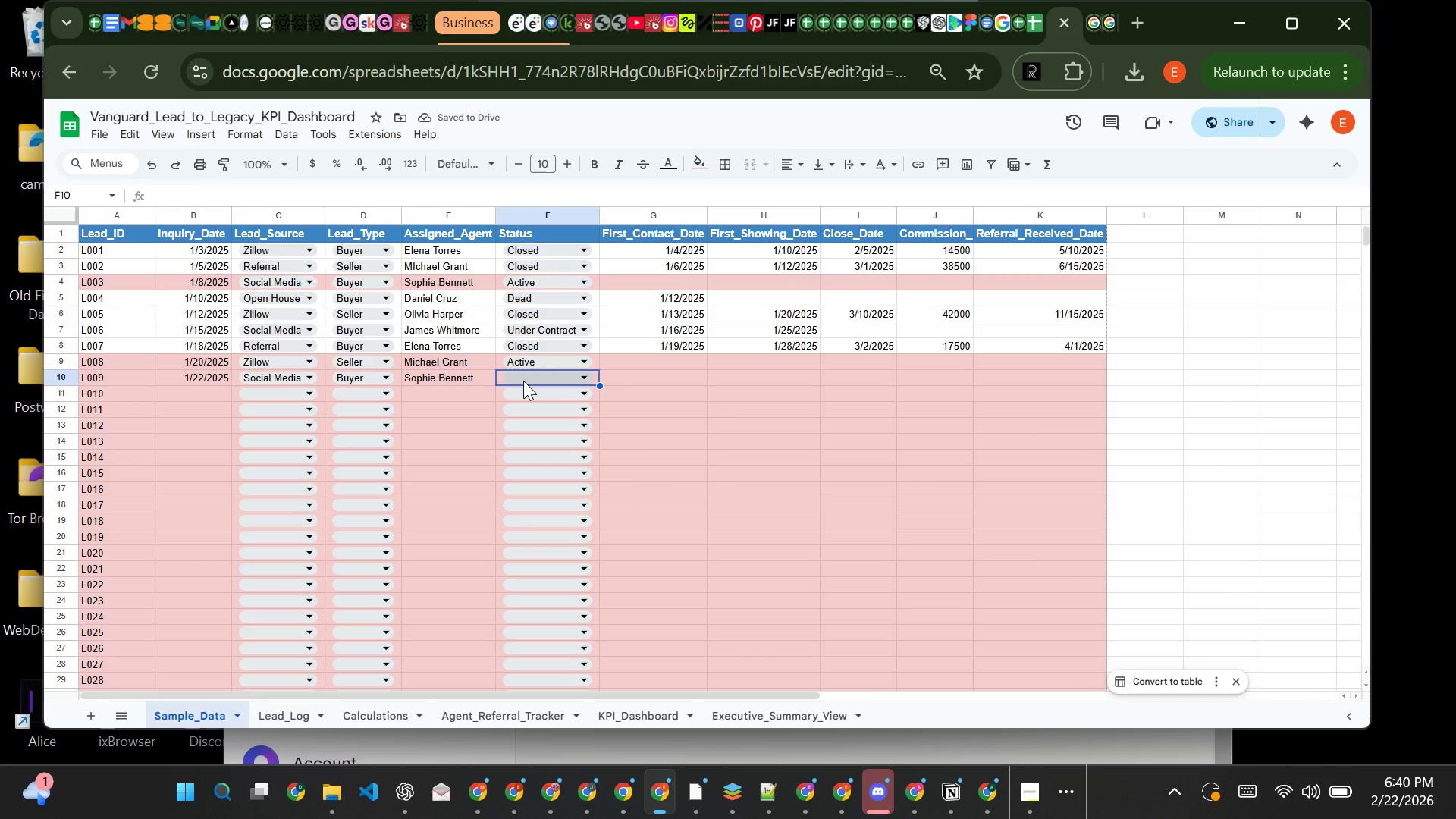 
left_click([523, 381])
 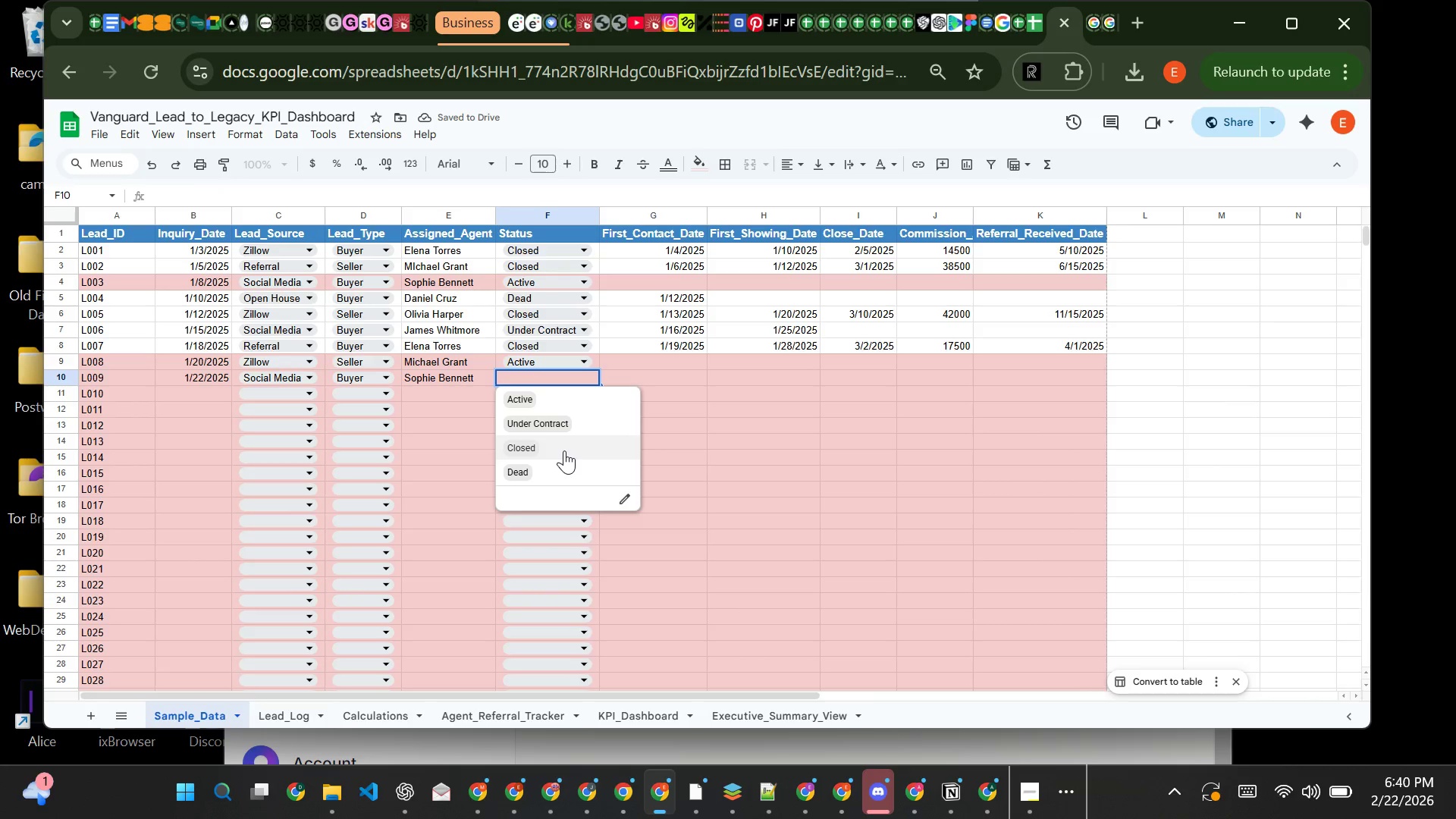 
left_click([564, 450])
 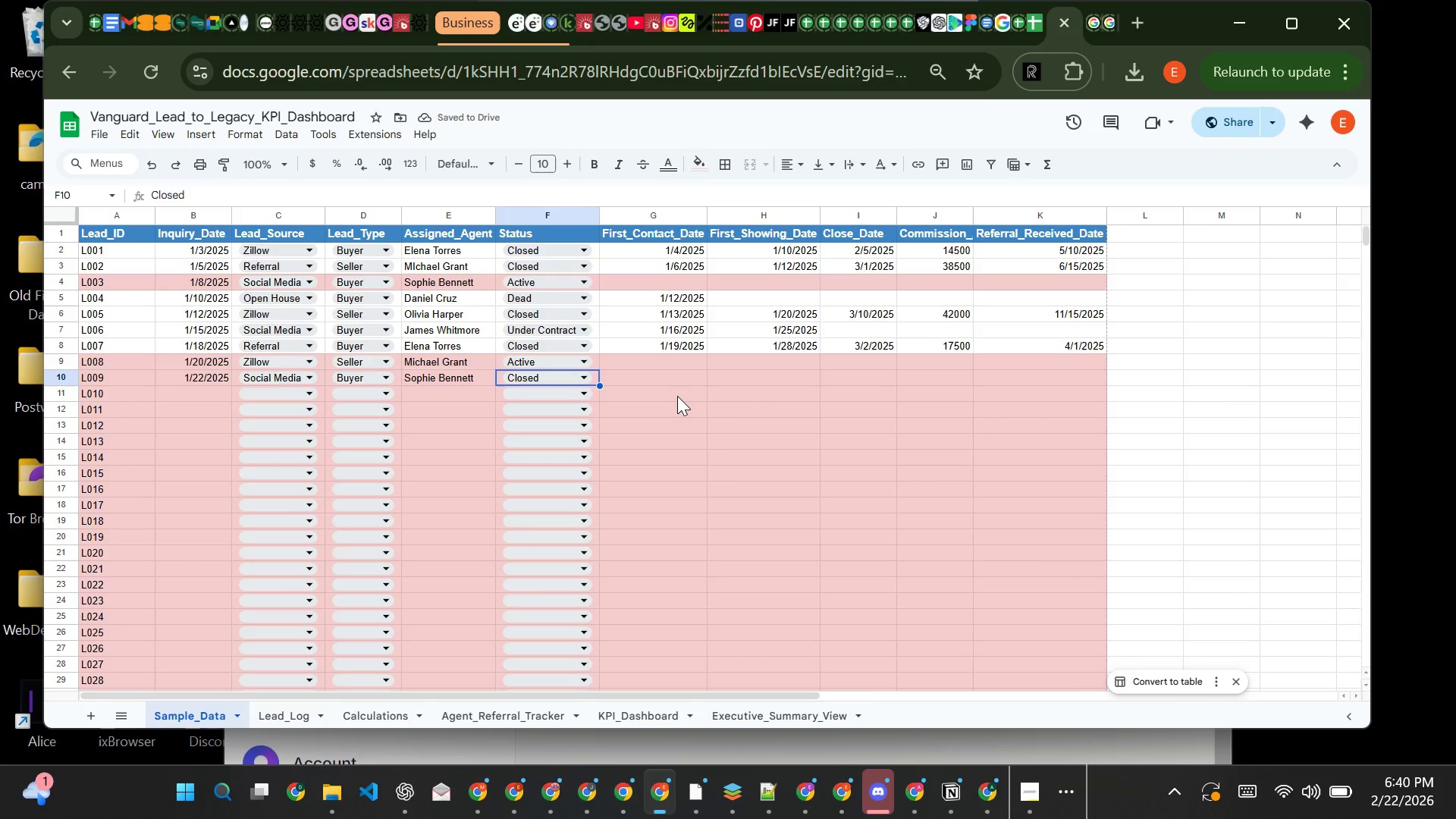 
wait(6.89)
 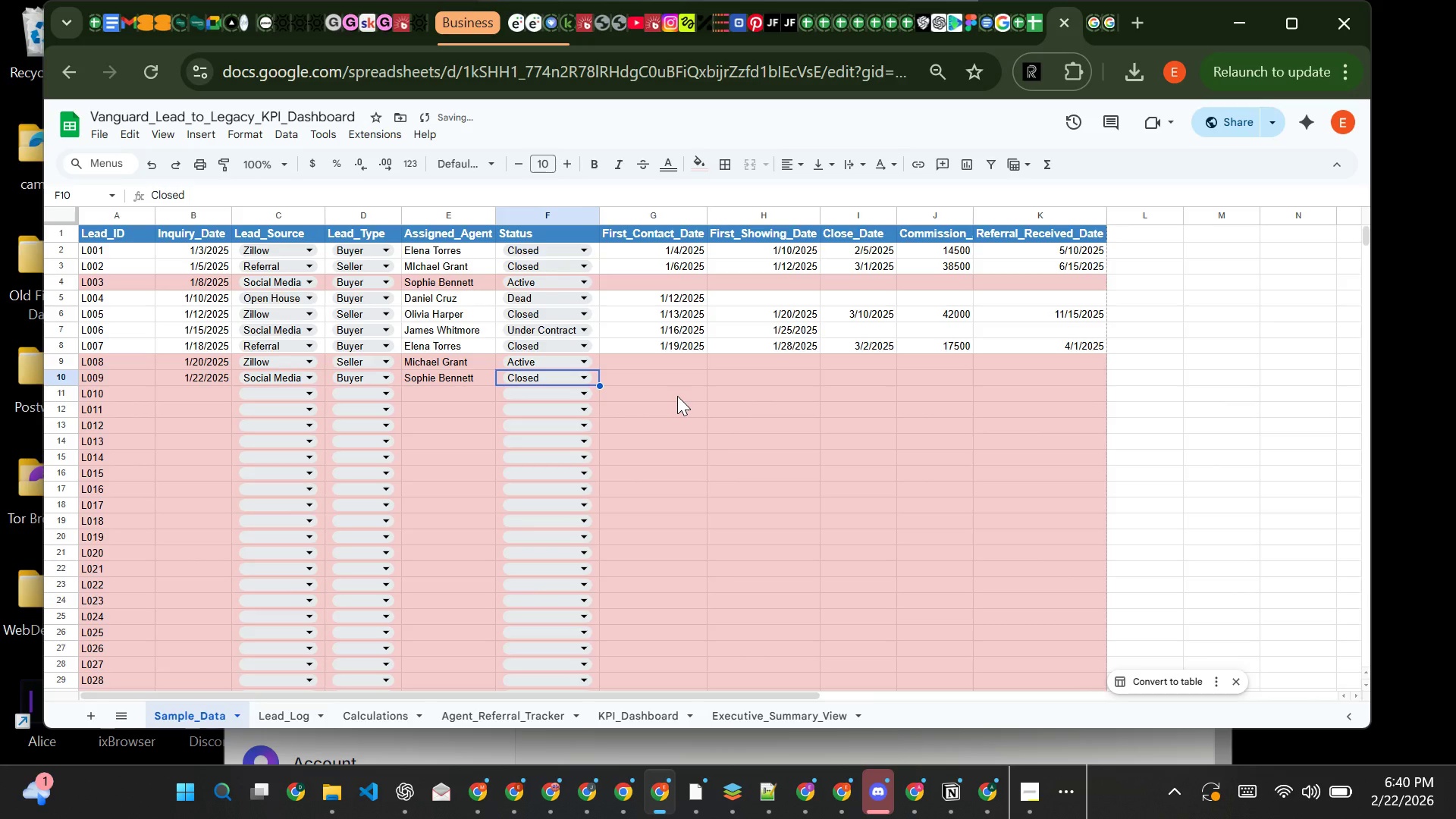 
left_click([661, 382])
 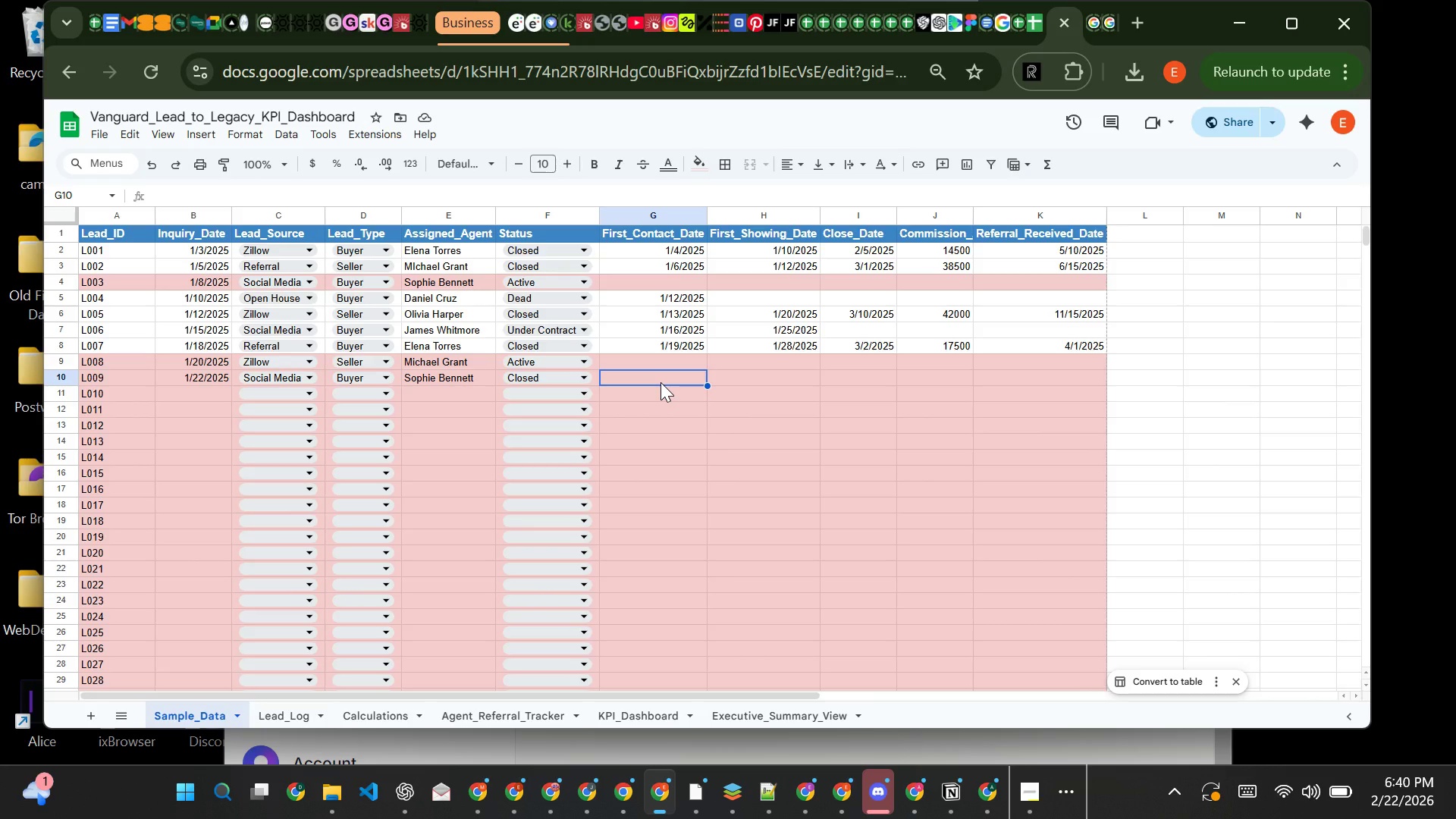 
type(1/23.)
key(Backspace)
type(/2025)
key(Tab)
 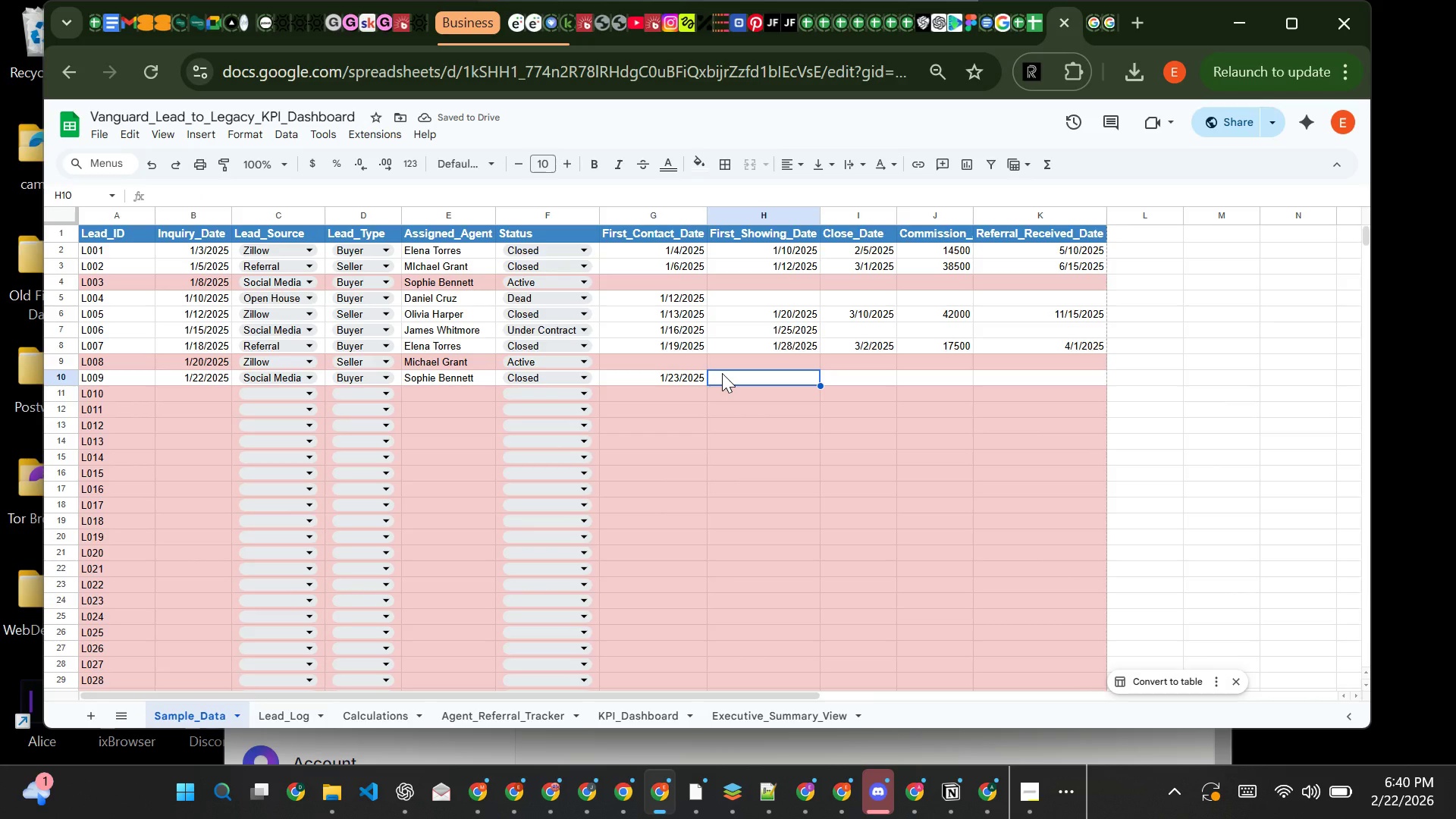 
type(2/1/2025)
 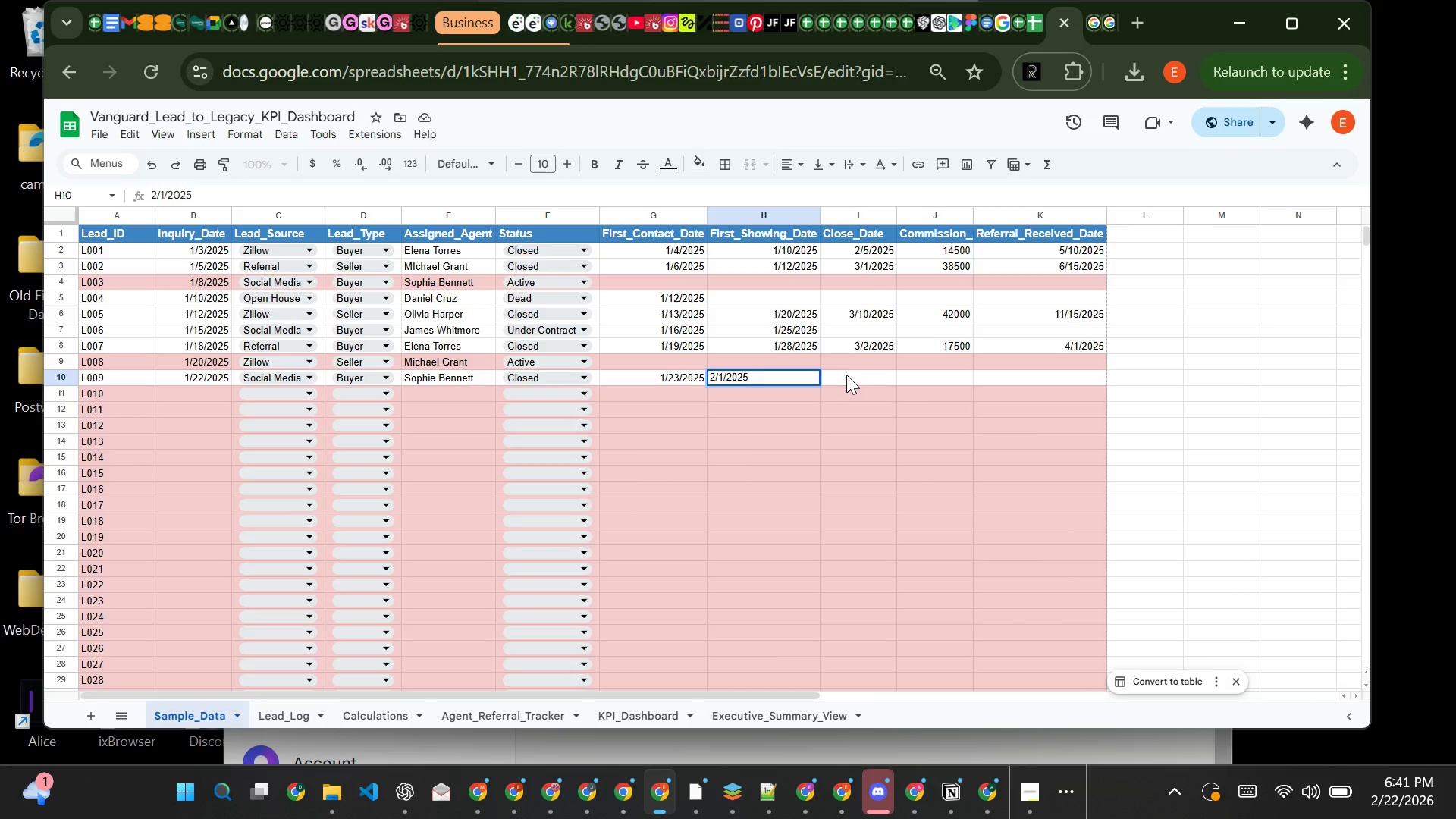 
left_click([846, 375])
 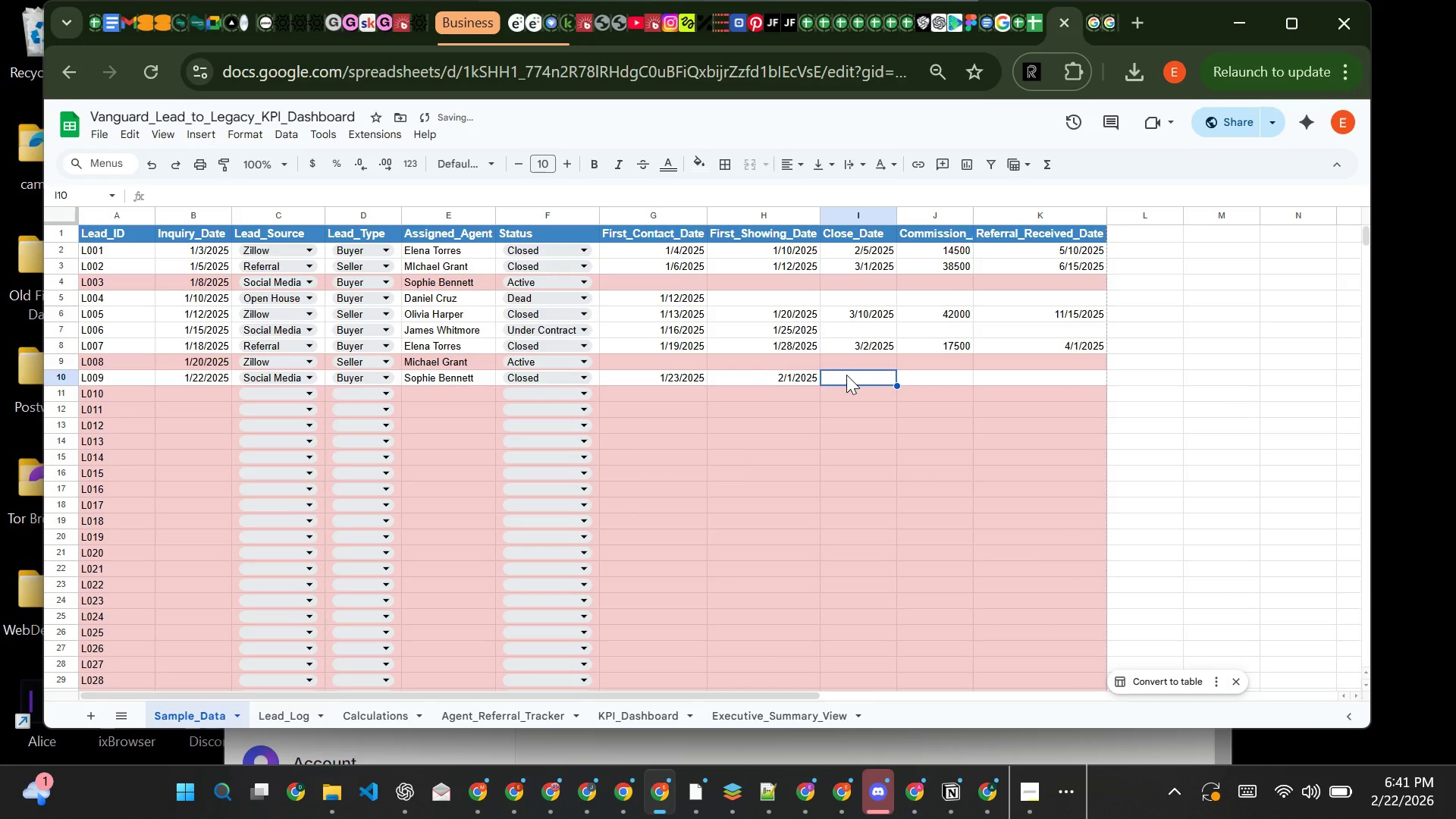 
key(3)
 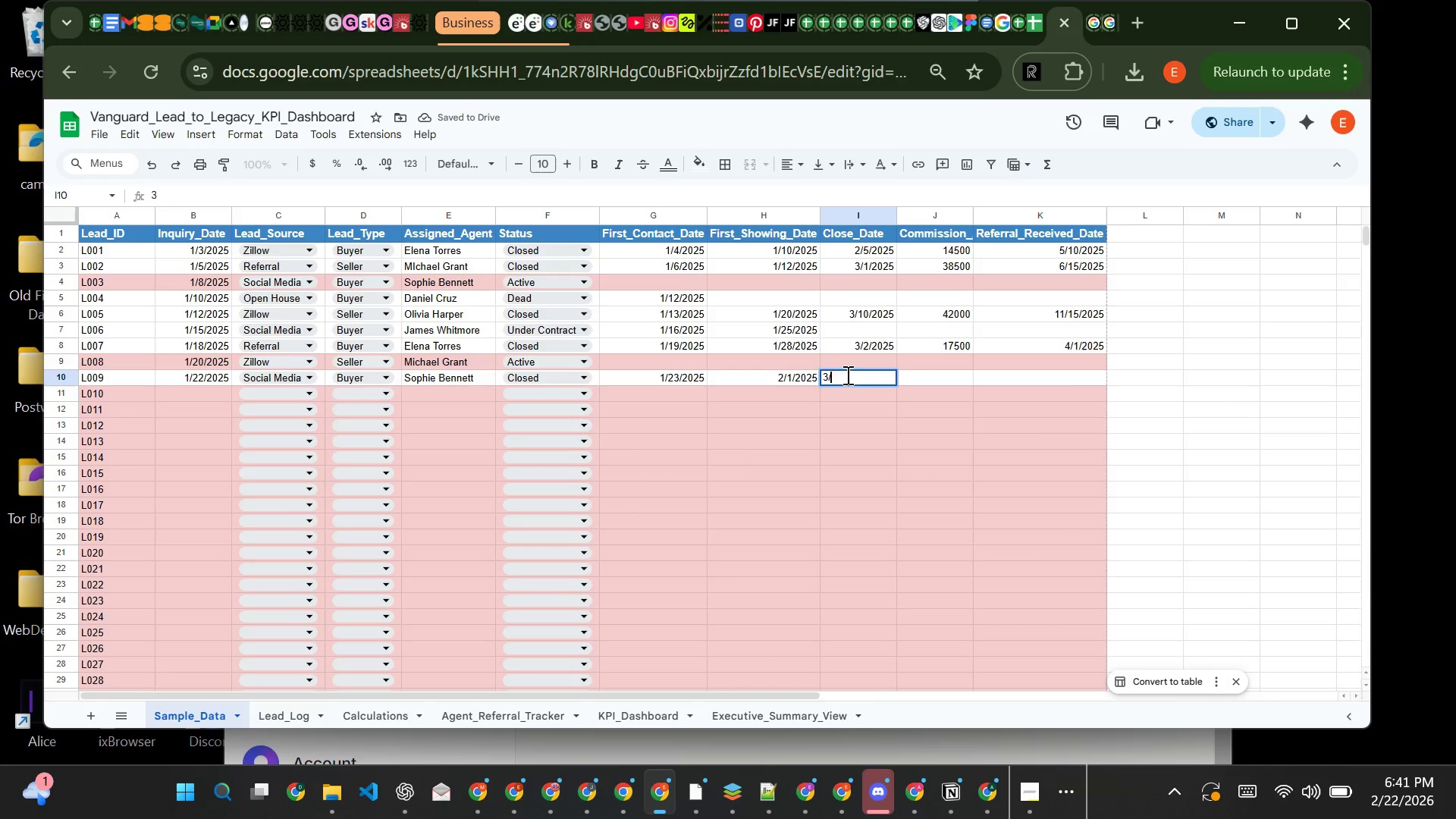 
key(Slash)
 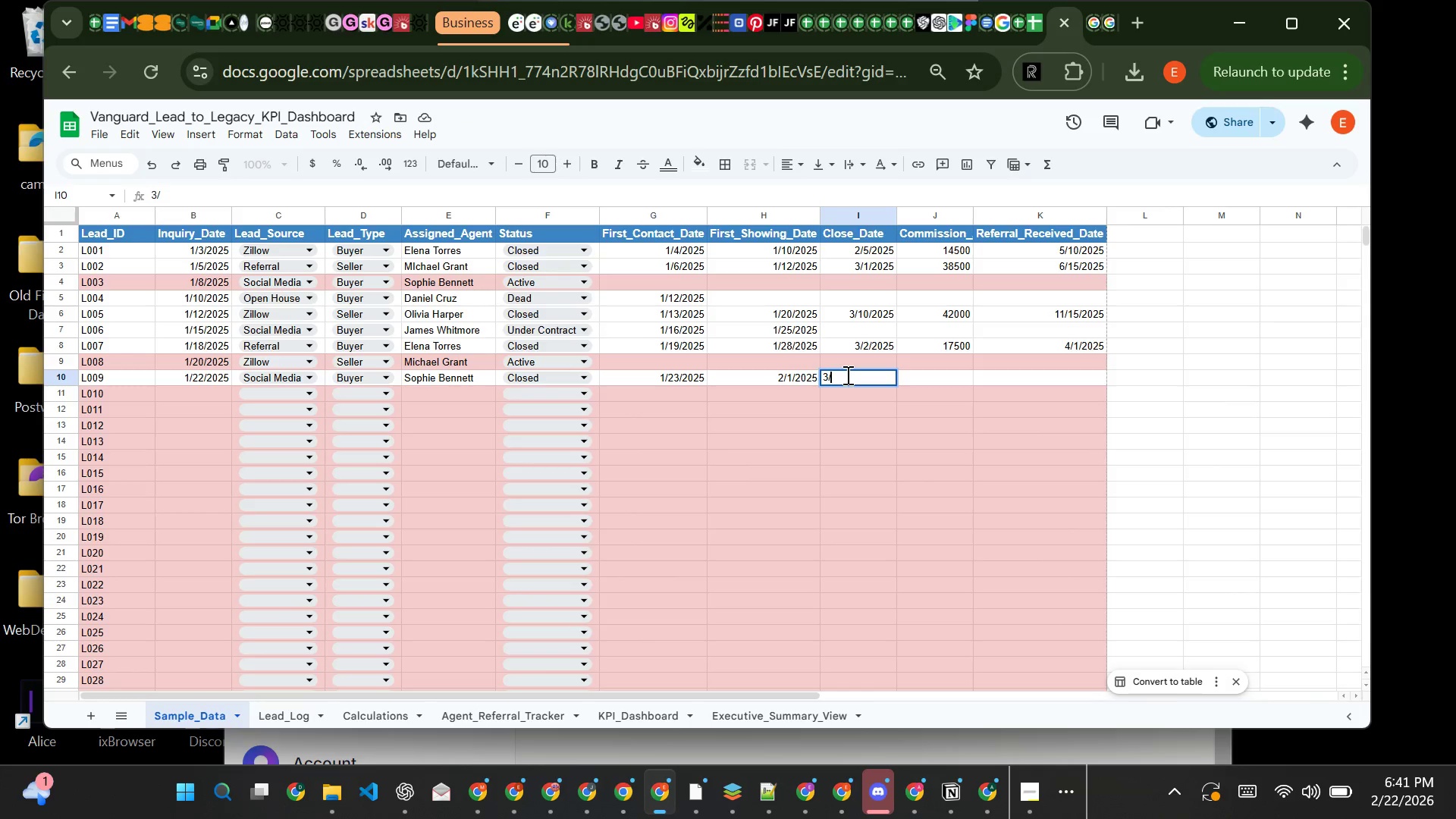 
type(18/2025)
 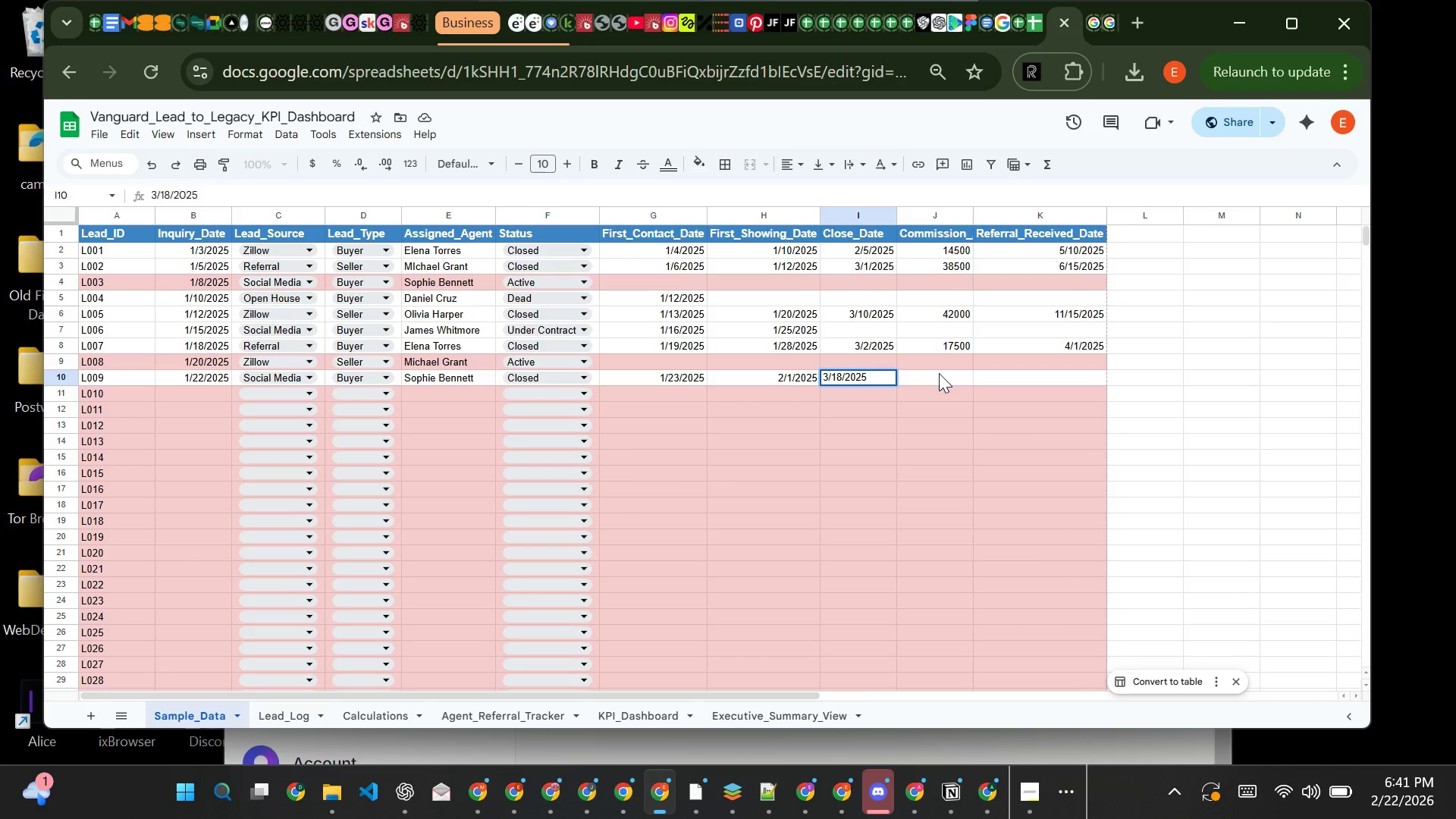 
key(Tab)
type(21000)
key(Tab)
type(8/30/2025)
 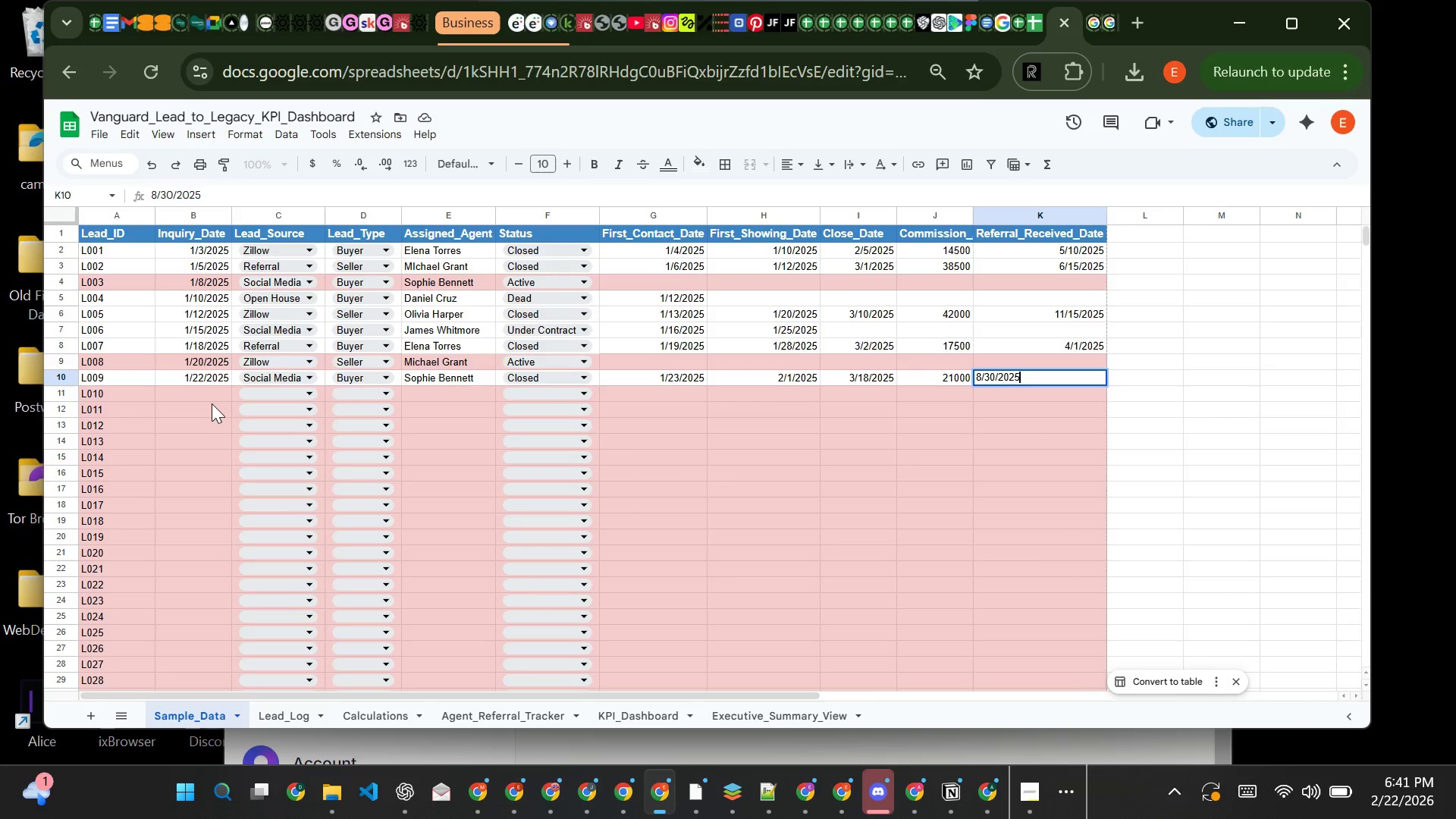 
left_click([210, 394])
 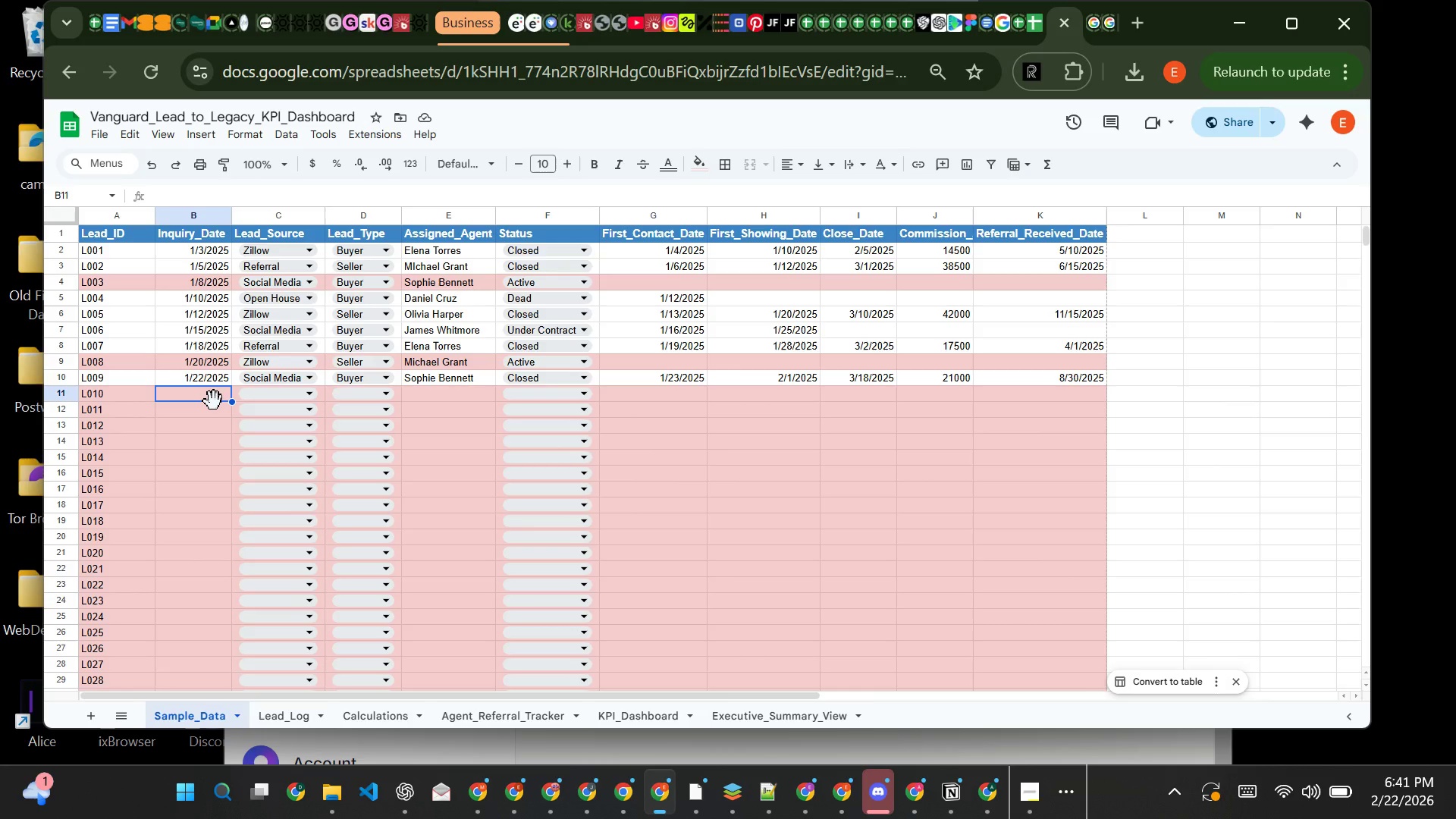 
wait(17.12)
 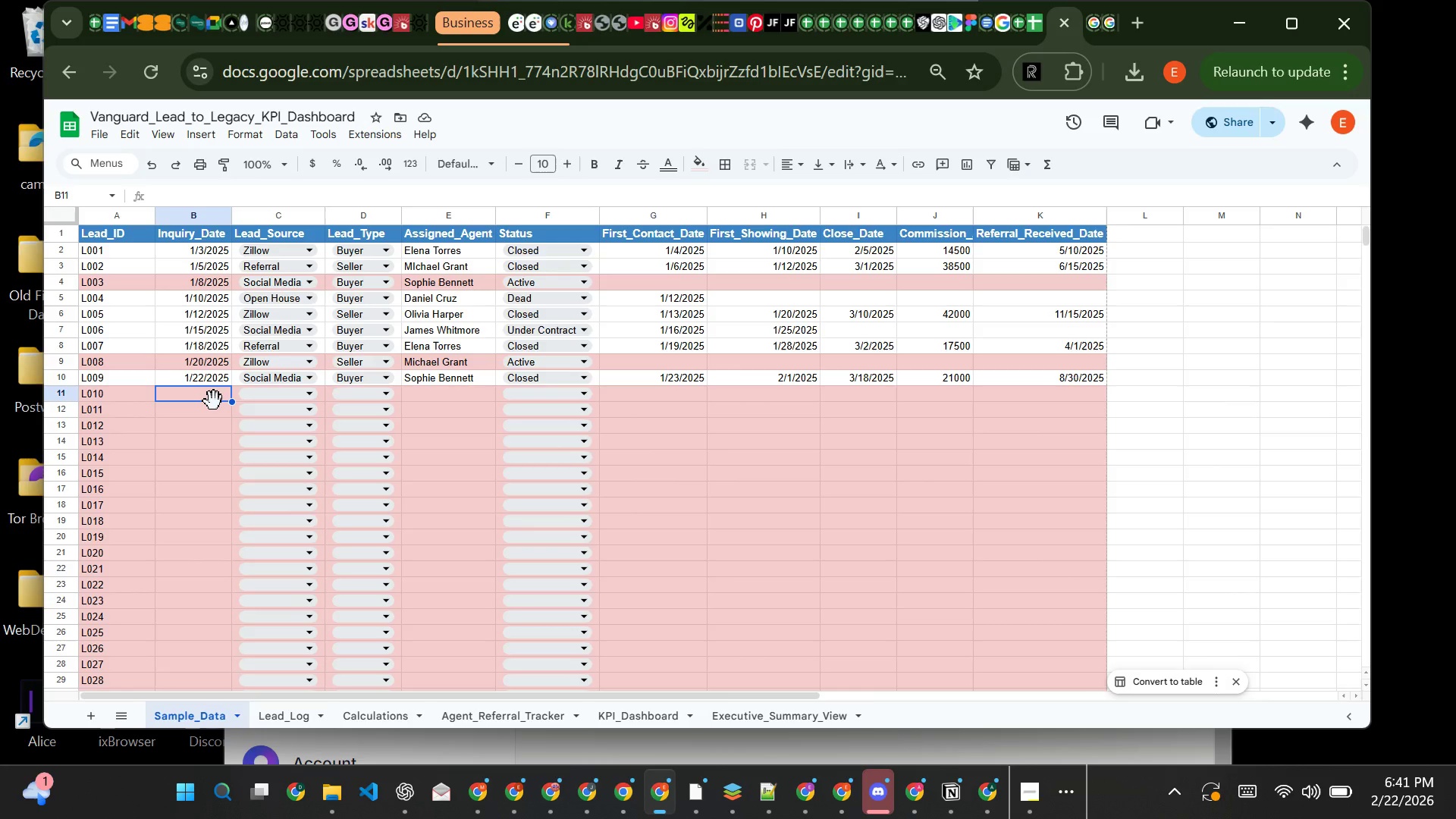 
type(1/25/2025)
 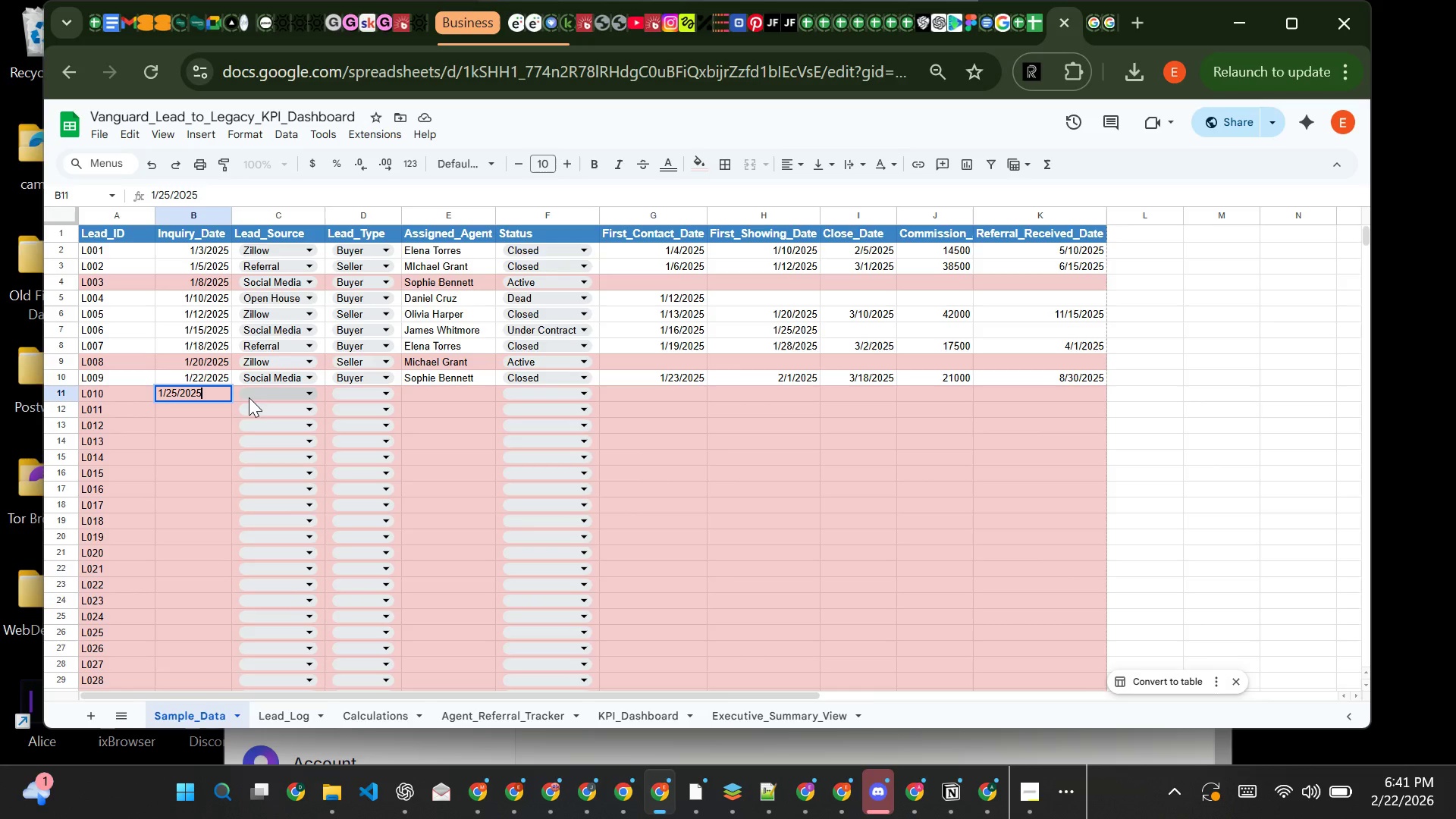 
left_click([249, 397])
 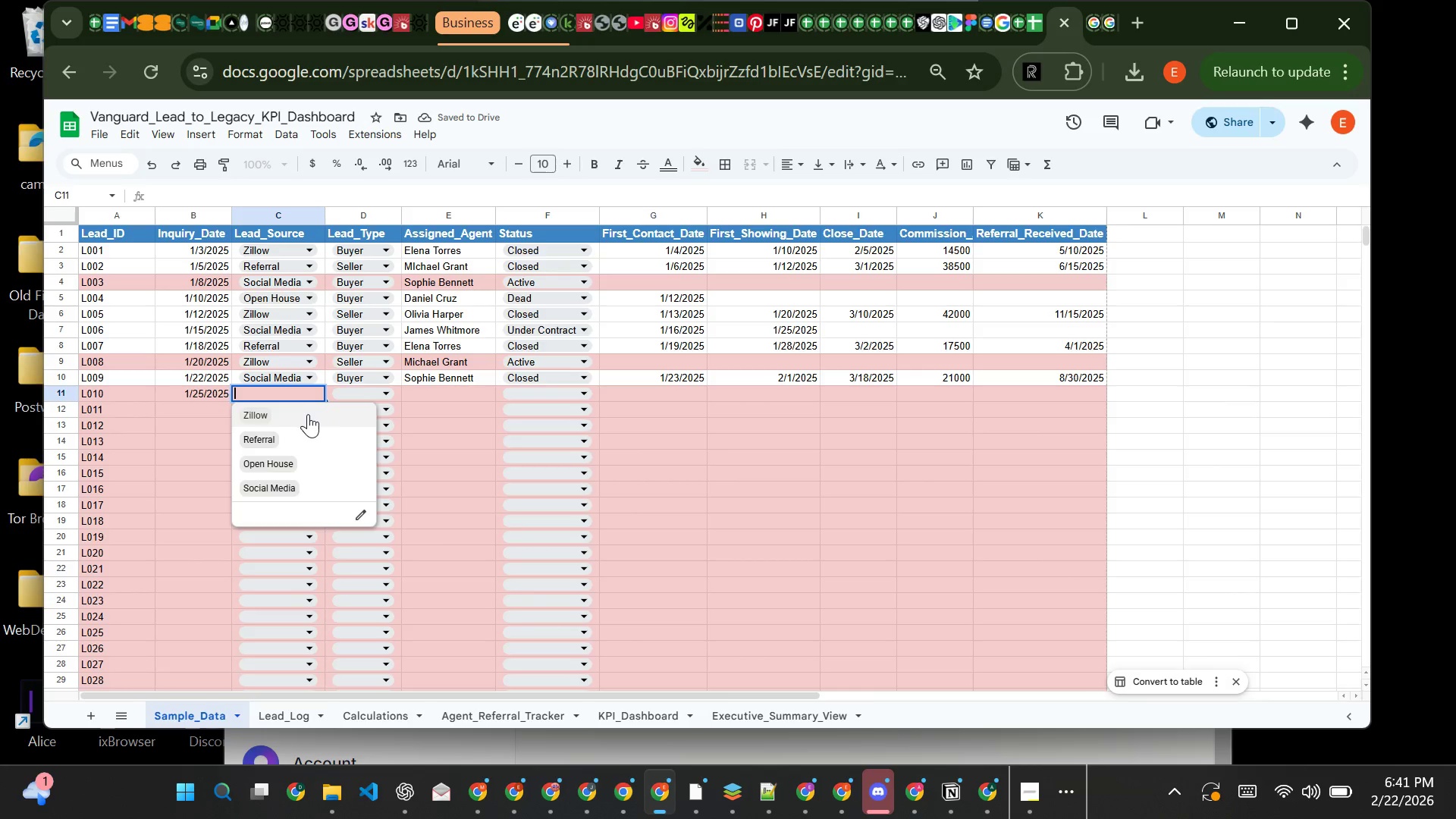 
left_click([292, 467])
 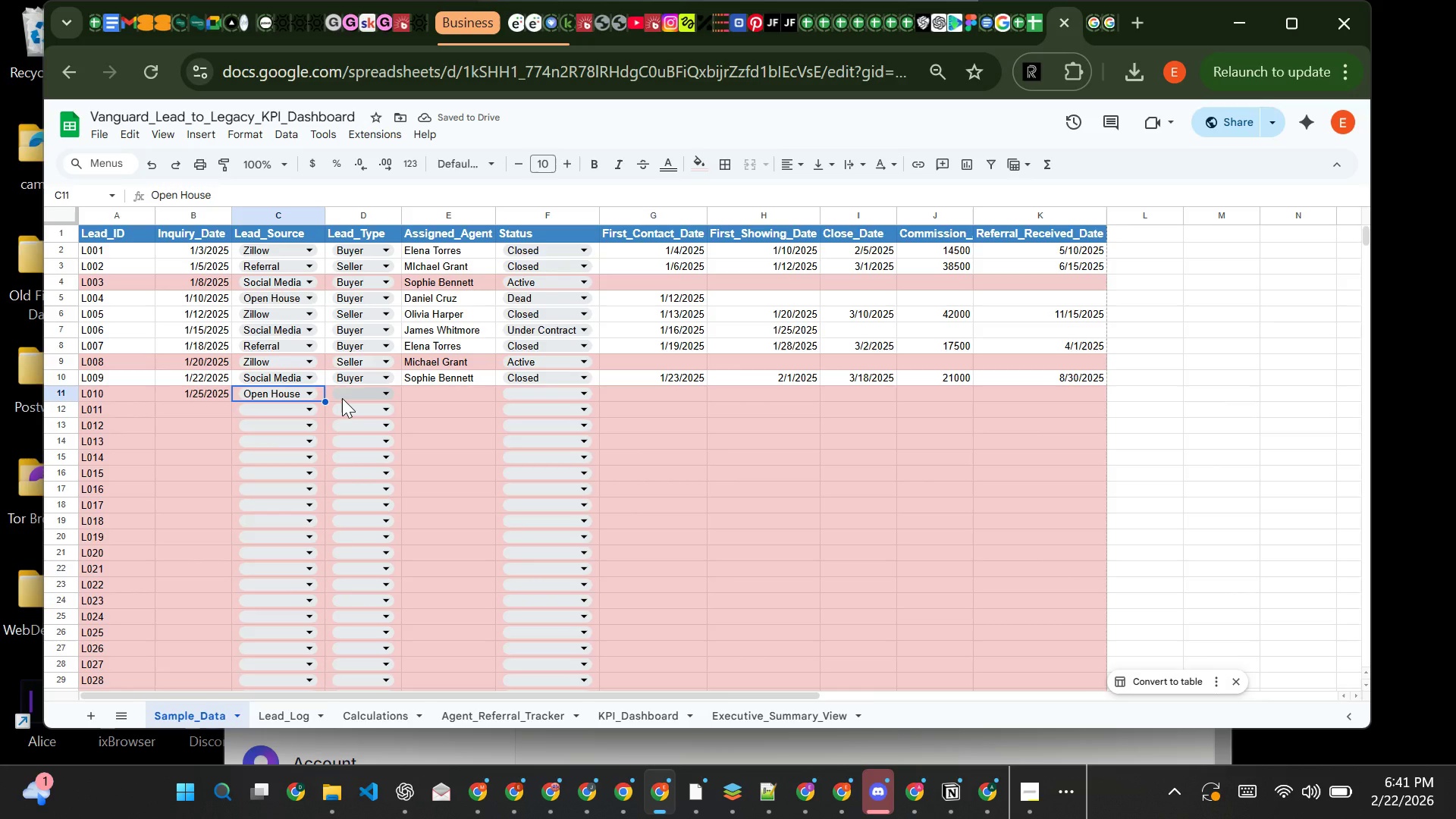 
left_click([342, 398])
 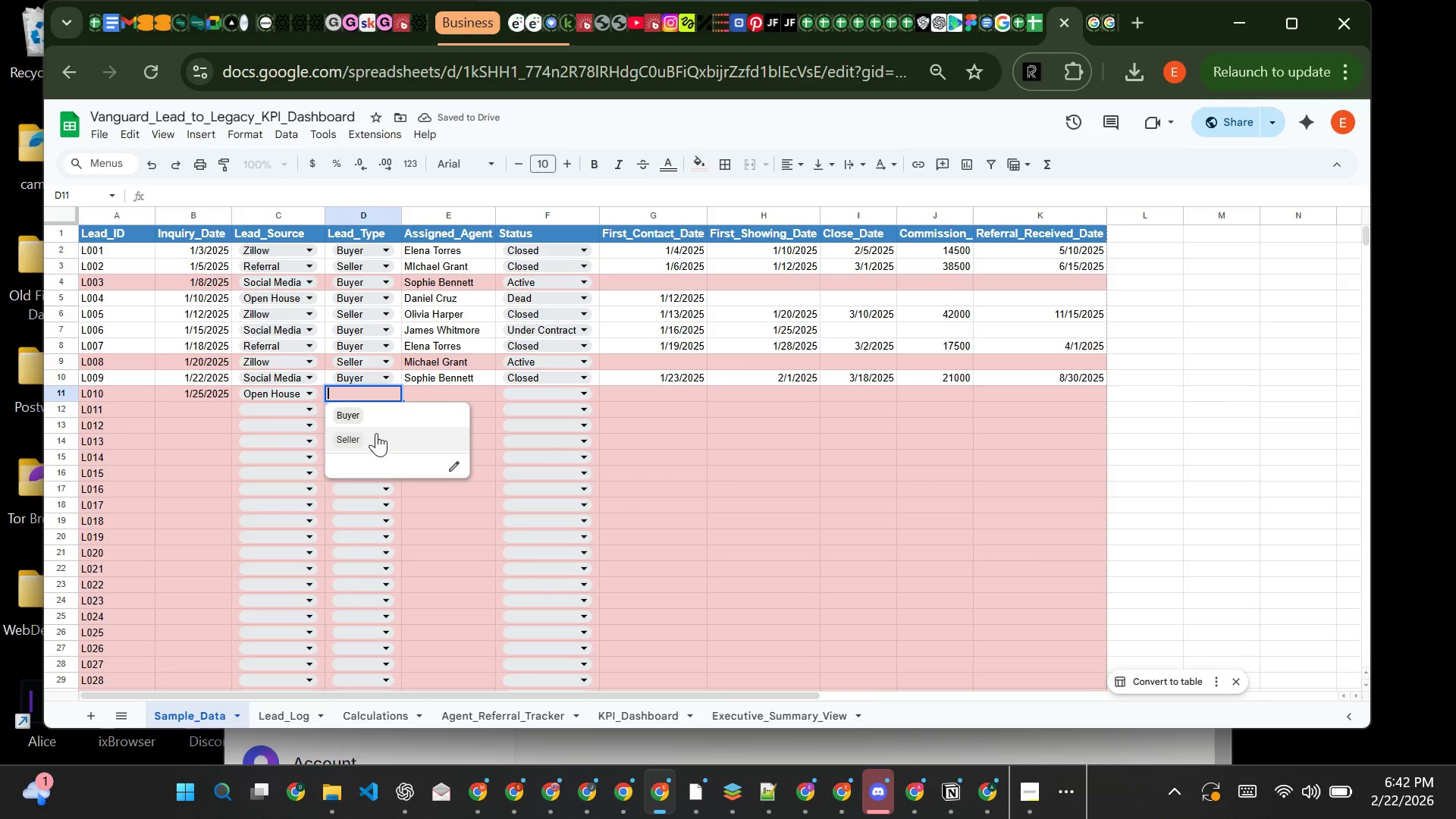 
left_click_drag(start_coordinate=[376, 433], to_coordinate=[414, 449])
 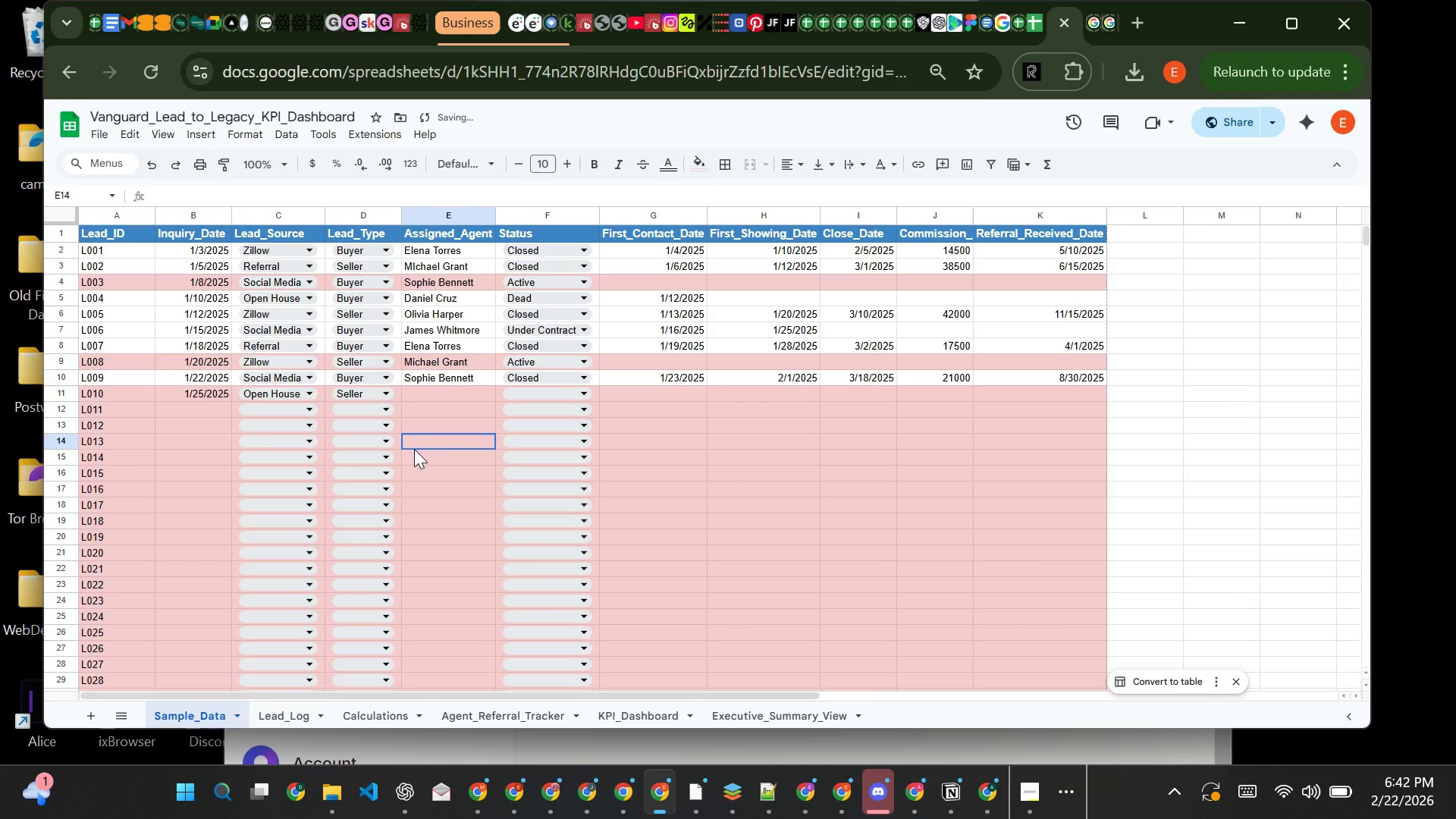 
left_click([414, 449])
 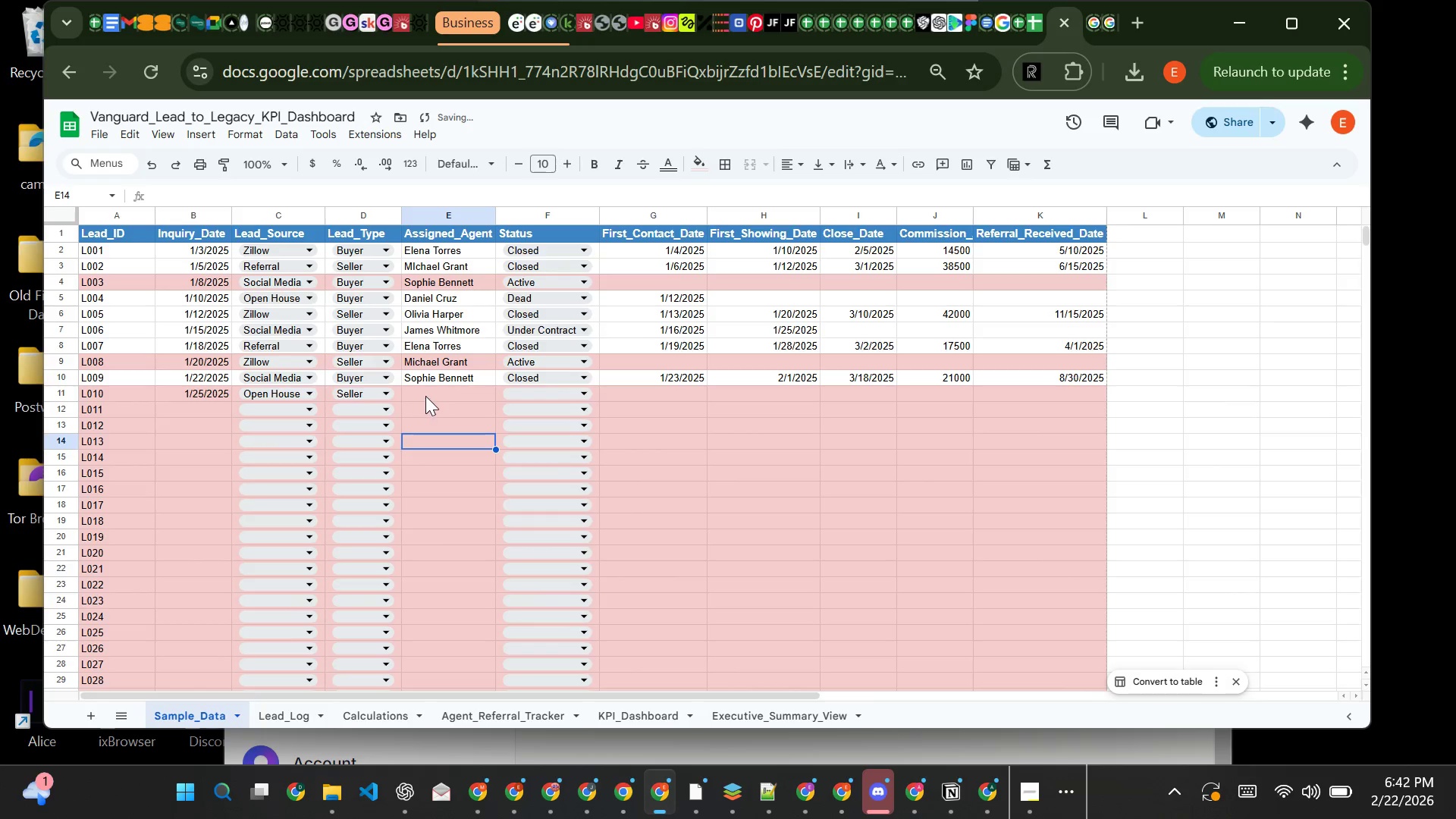 
left_click([425, 397])
 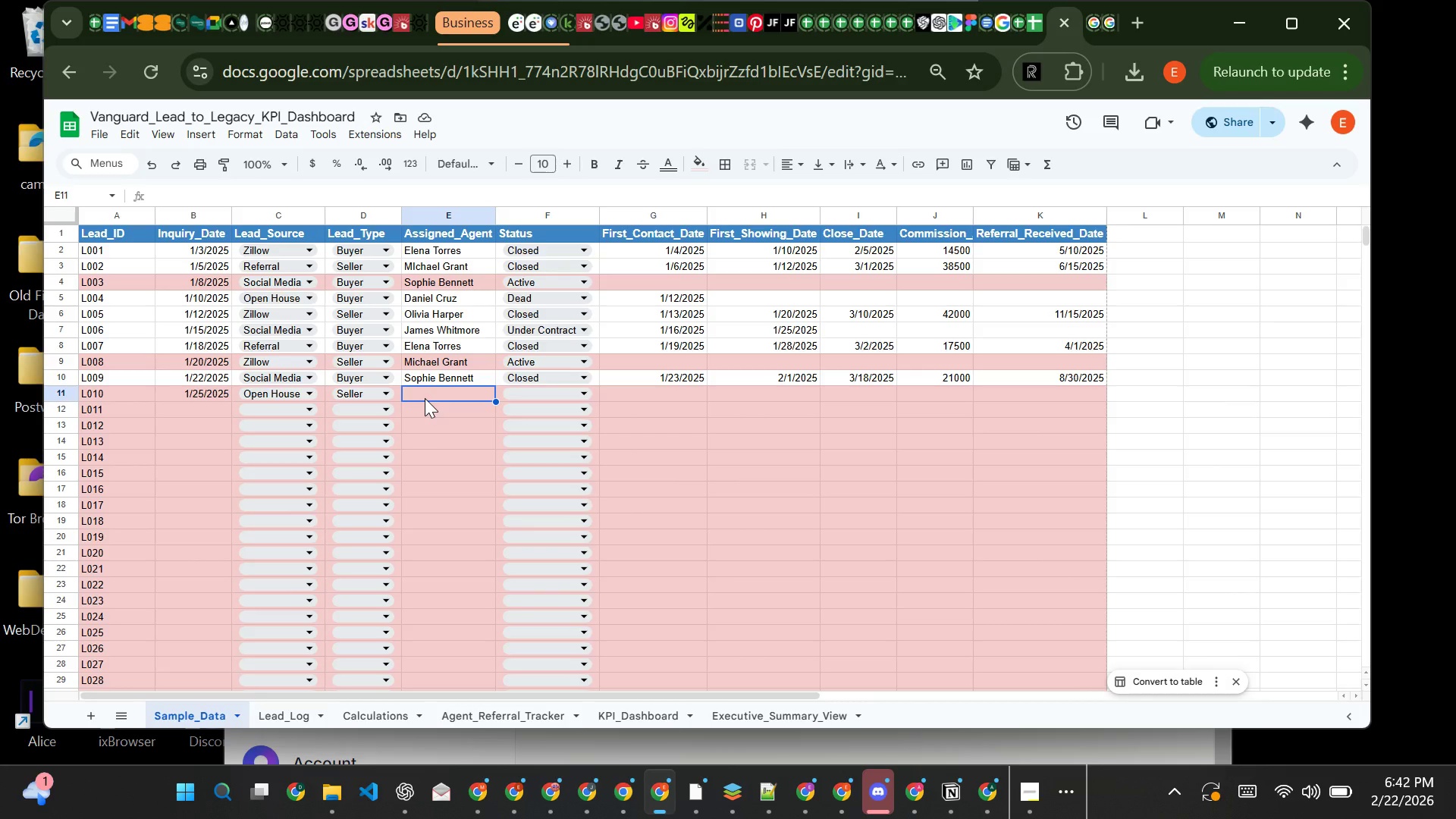 
wait(6.58)
 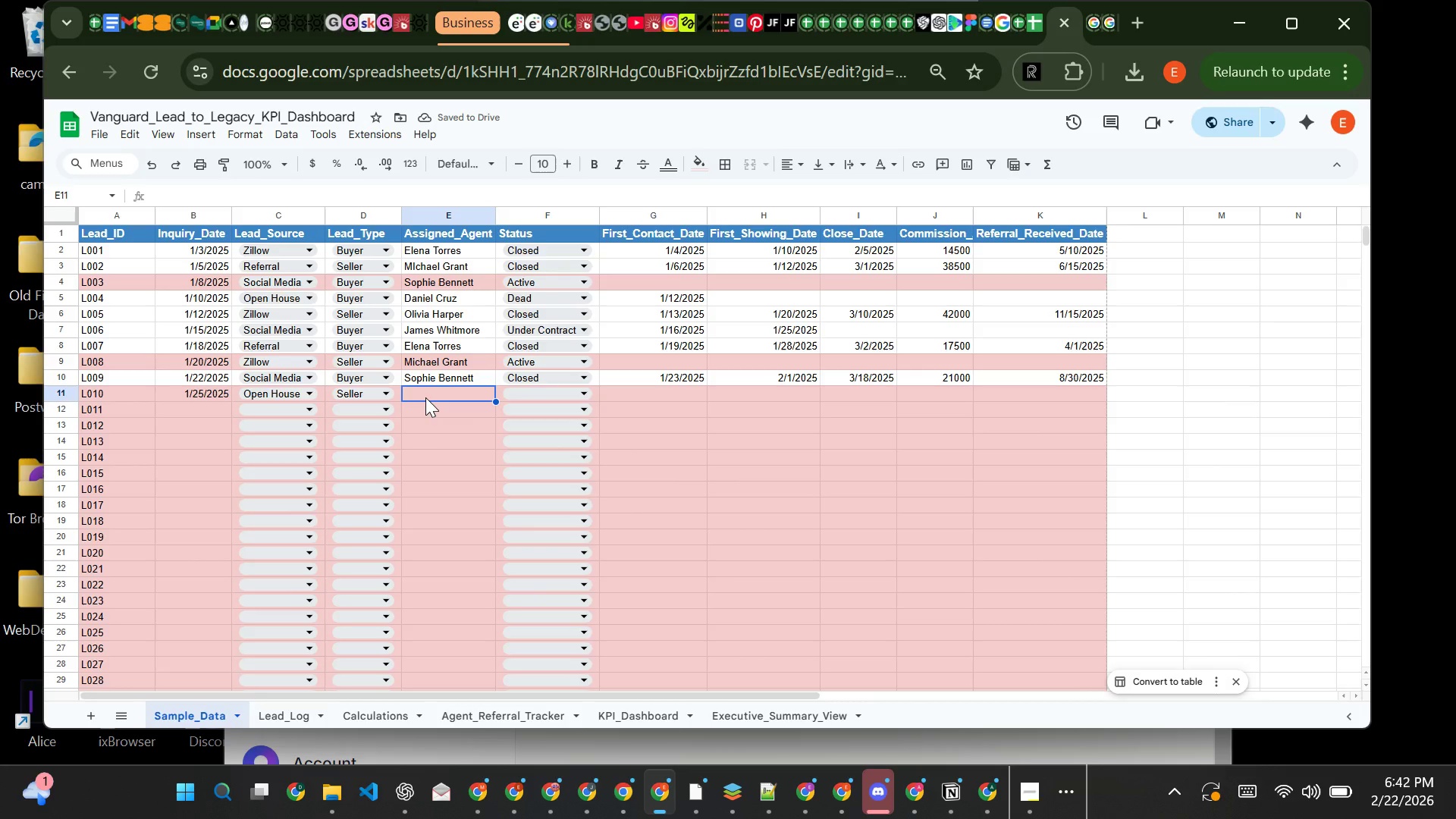 
key(CapsLock)
 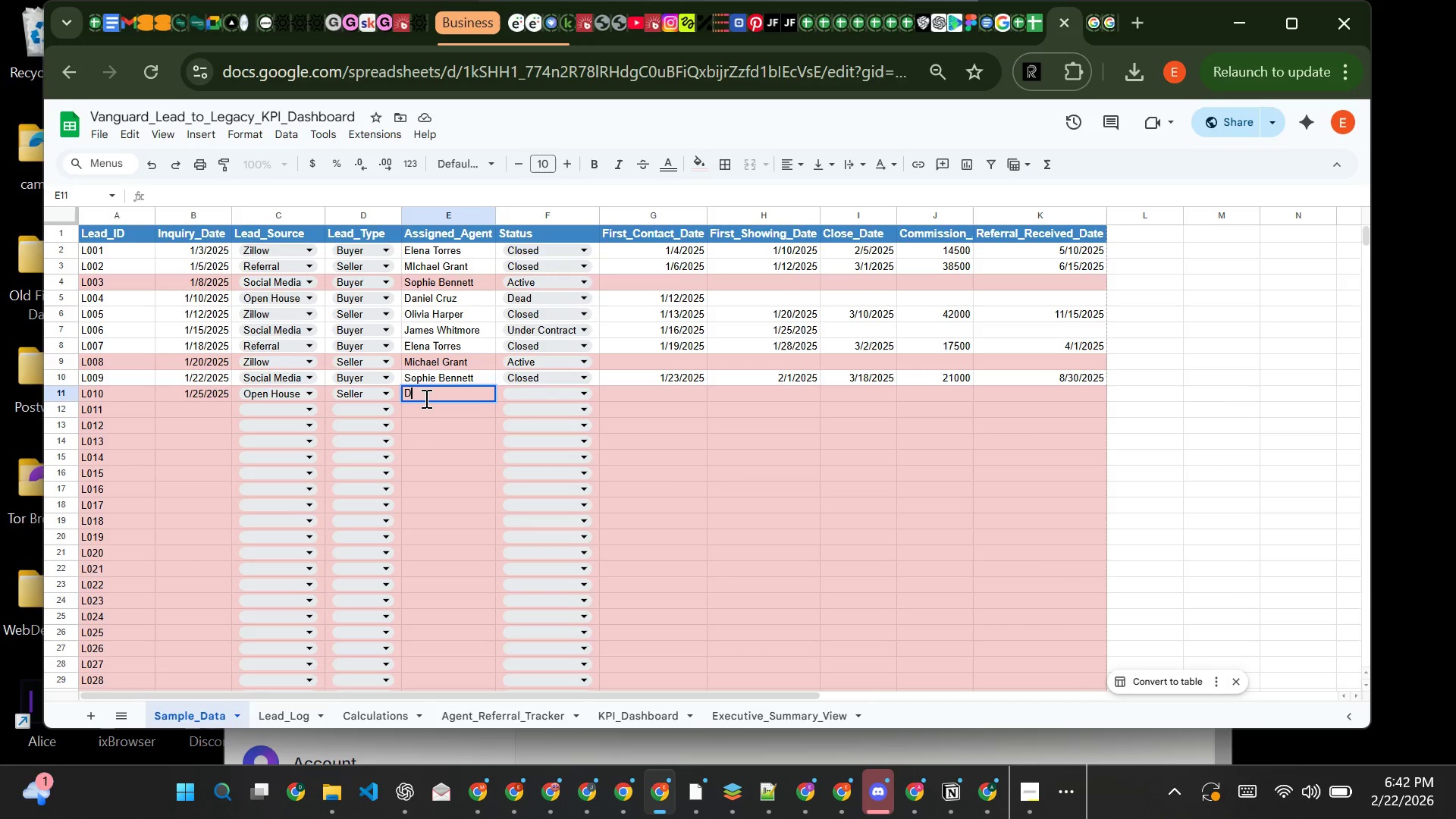 
key(D)
 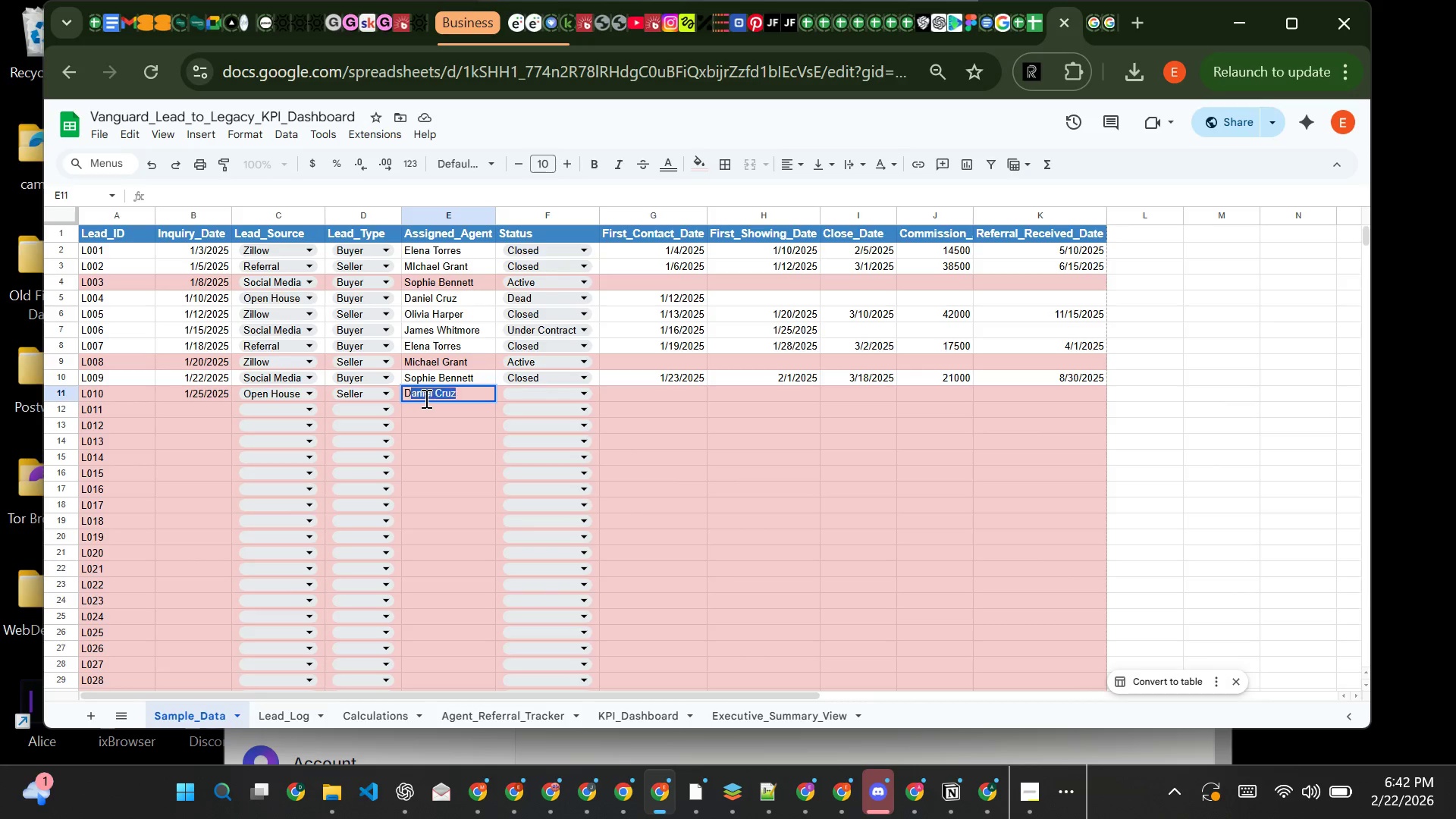 
key(CapsLock)
 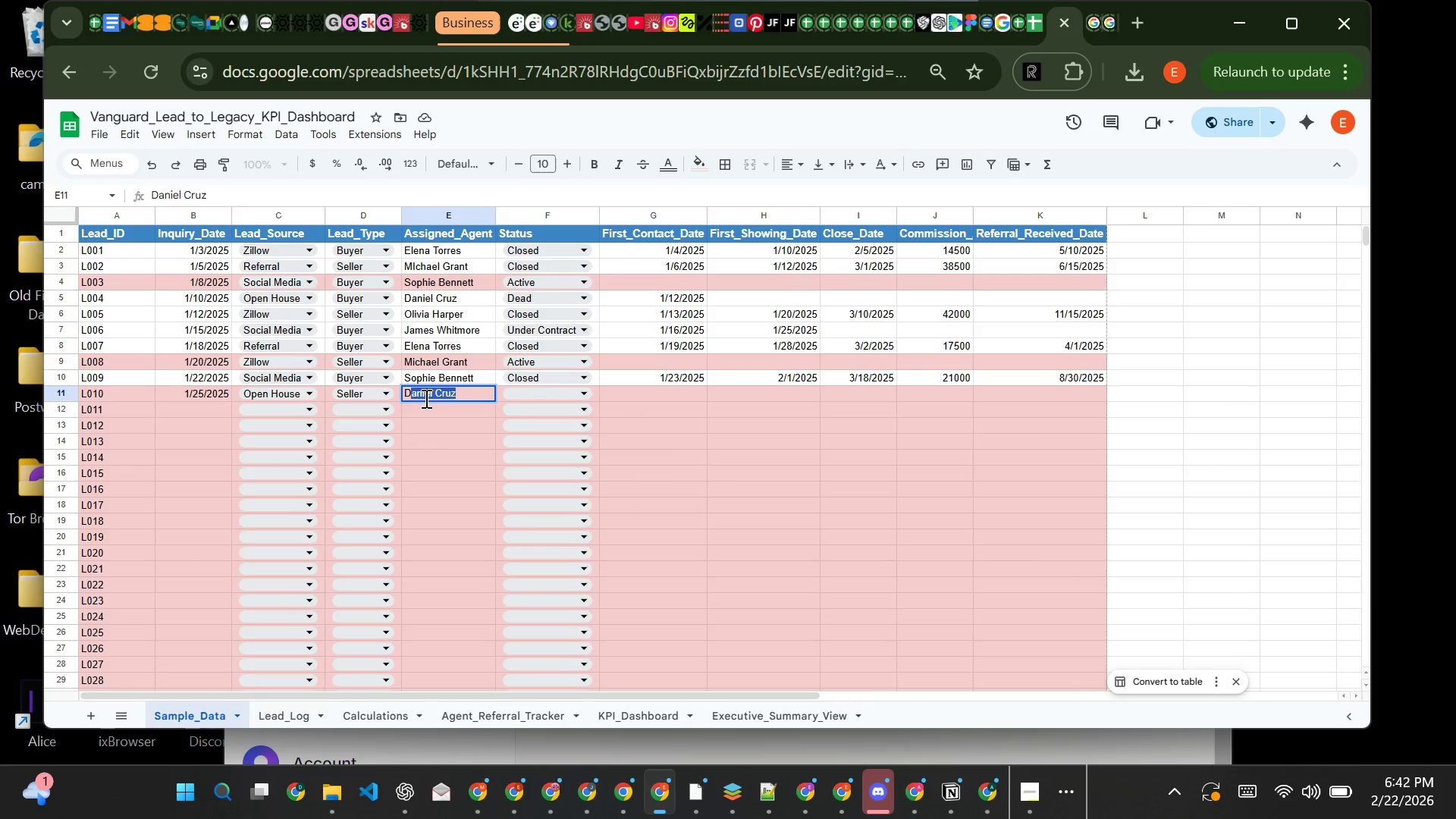 
key(A)
 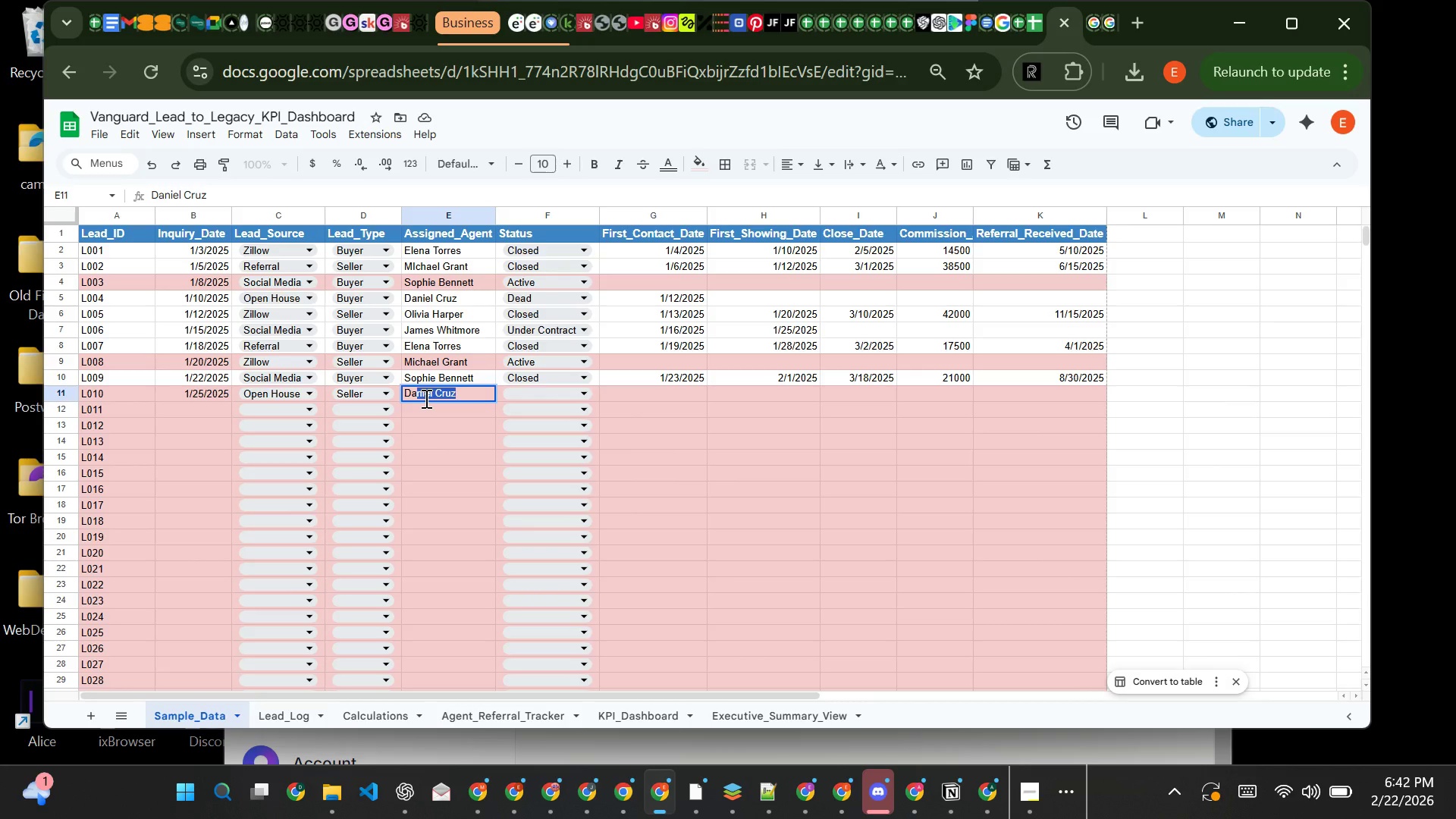 
key(ArrowRight)
 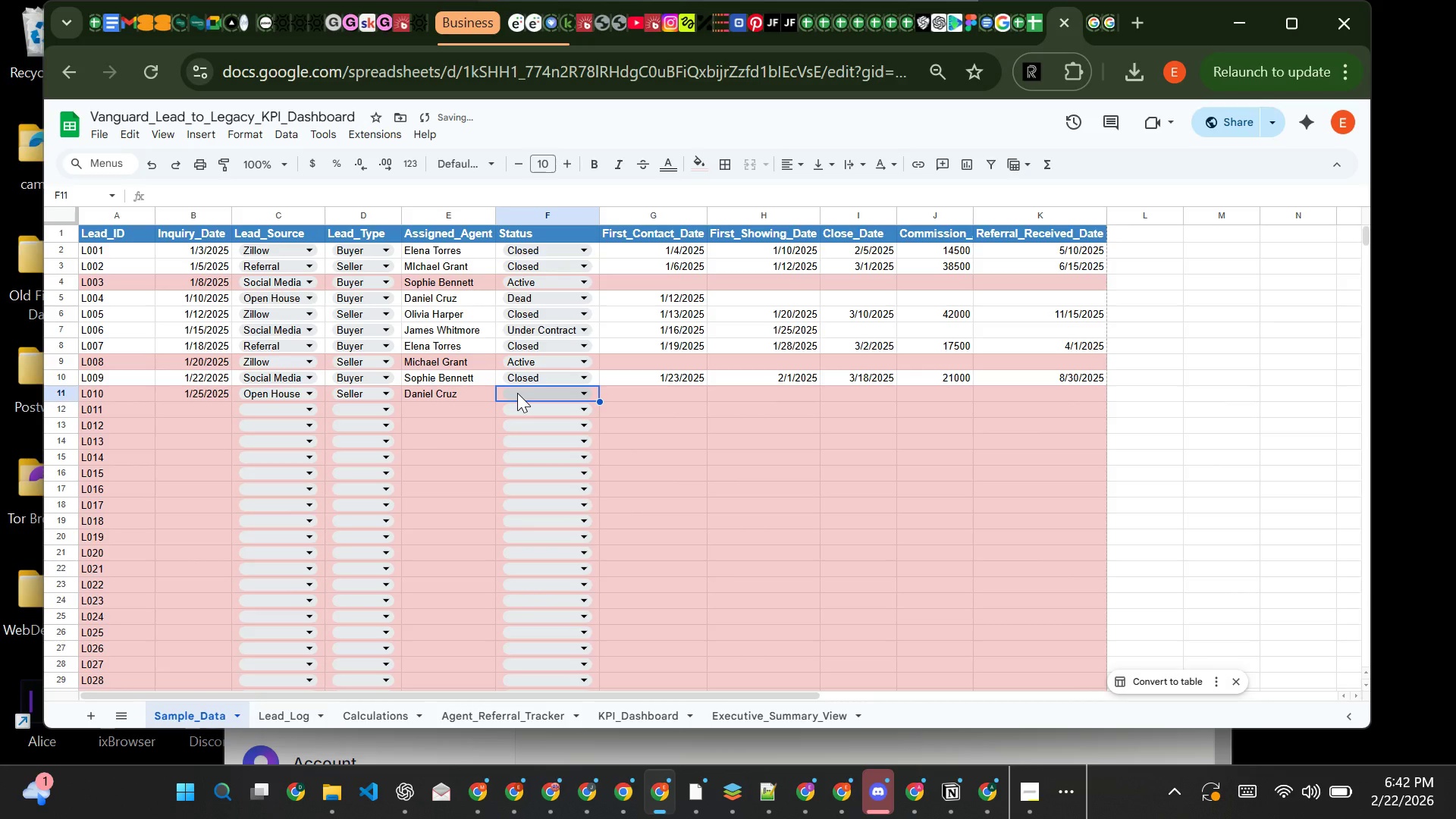 
left_click([517, 393])
 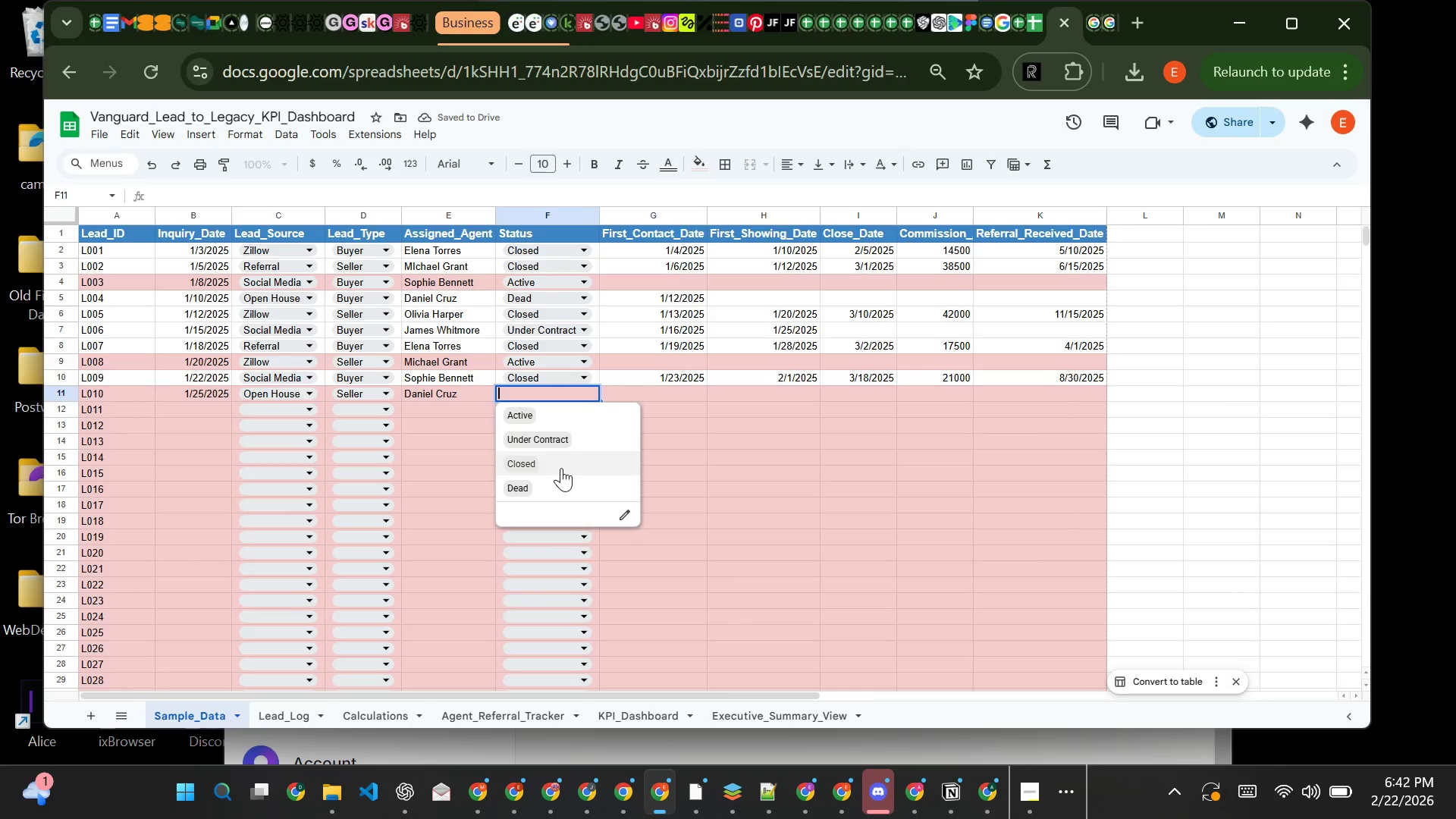 
left_click([562, 468])
 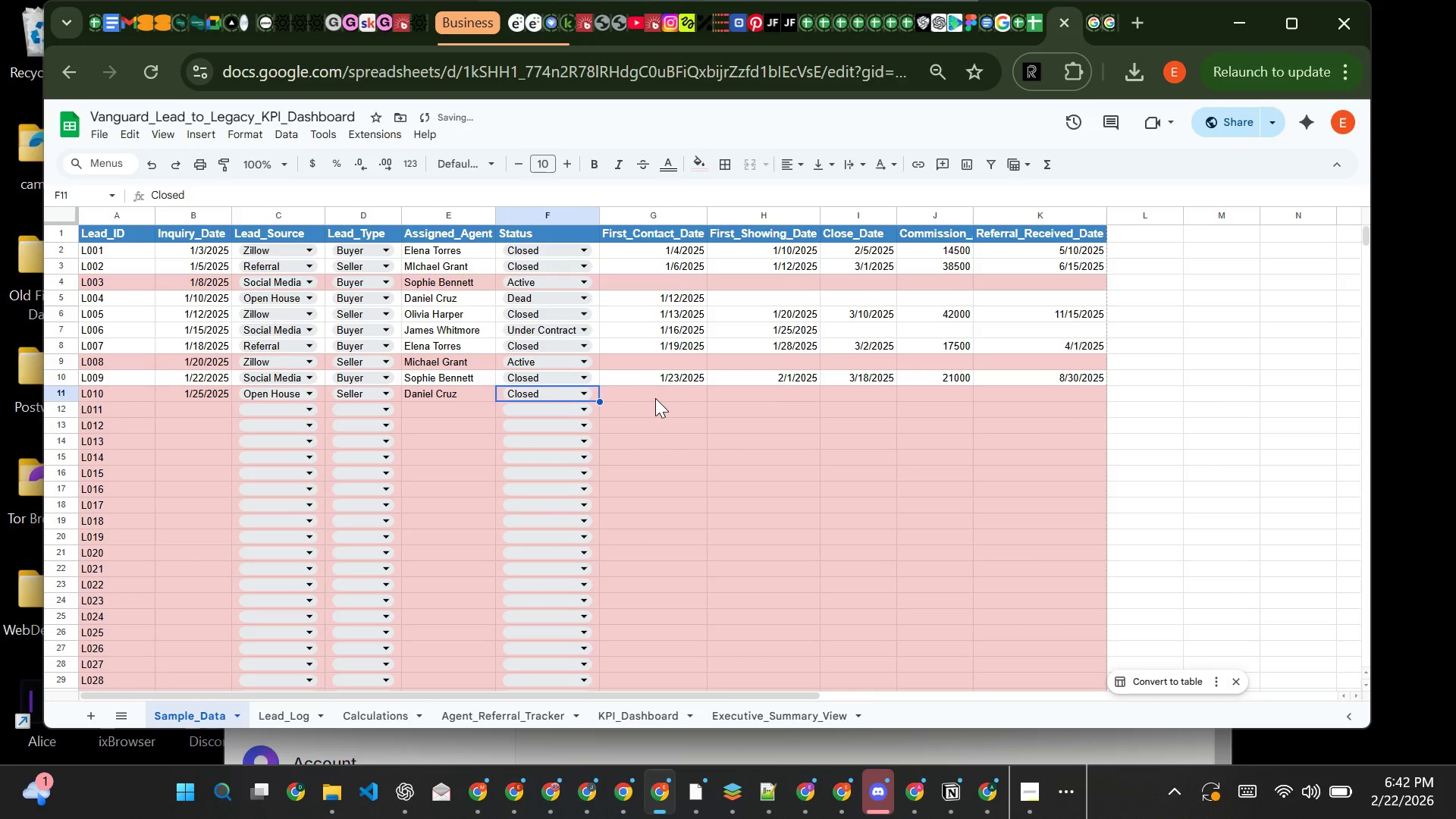 
left_click([655, 398])
 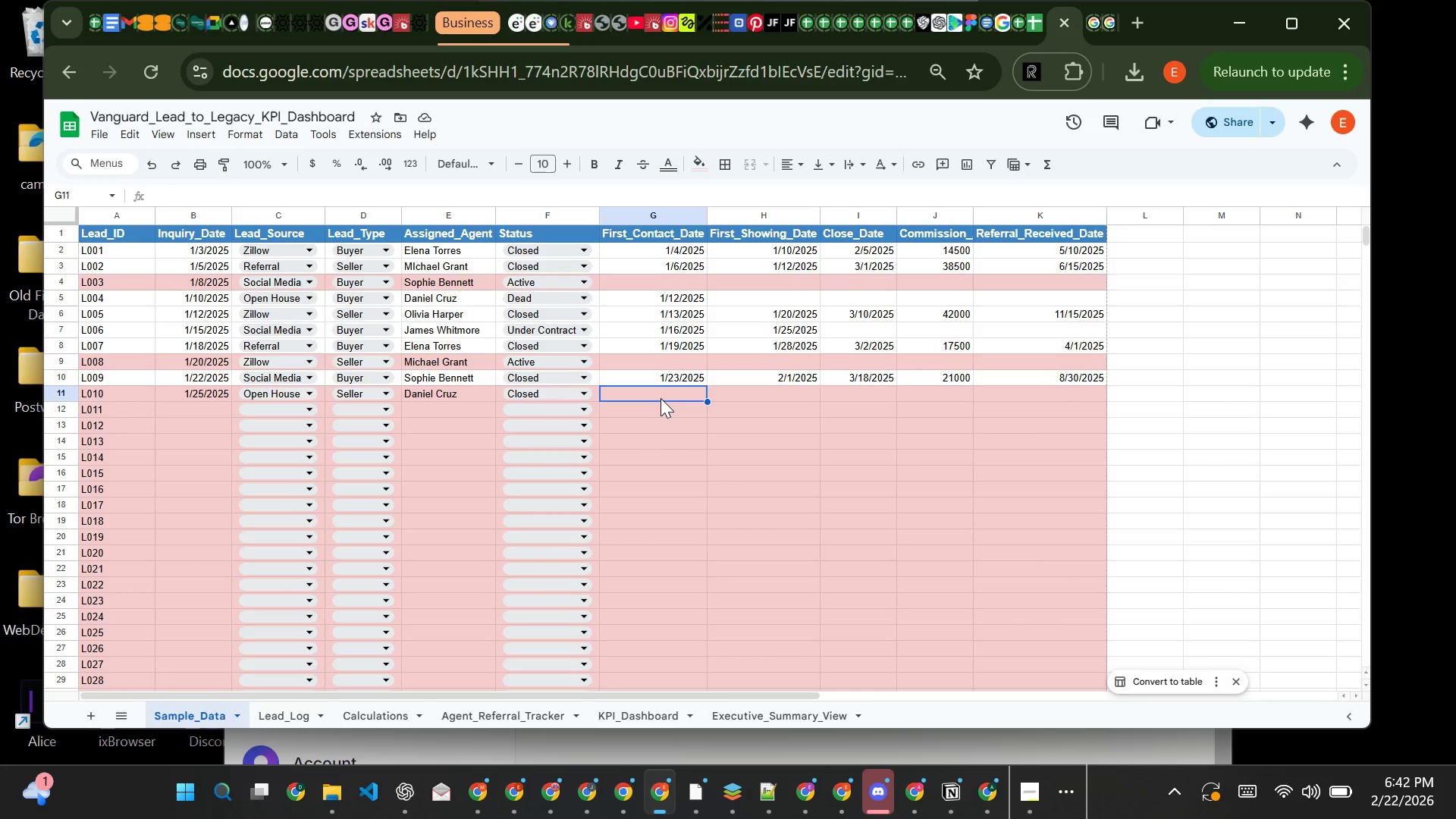 
wait(5.75)
 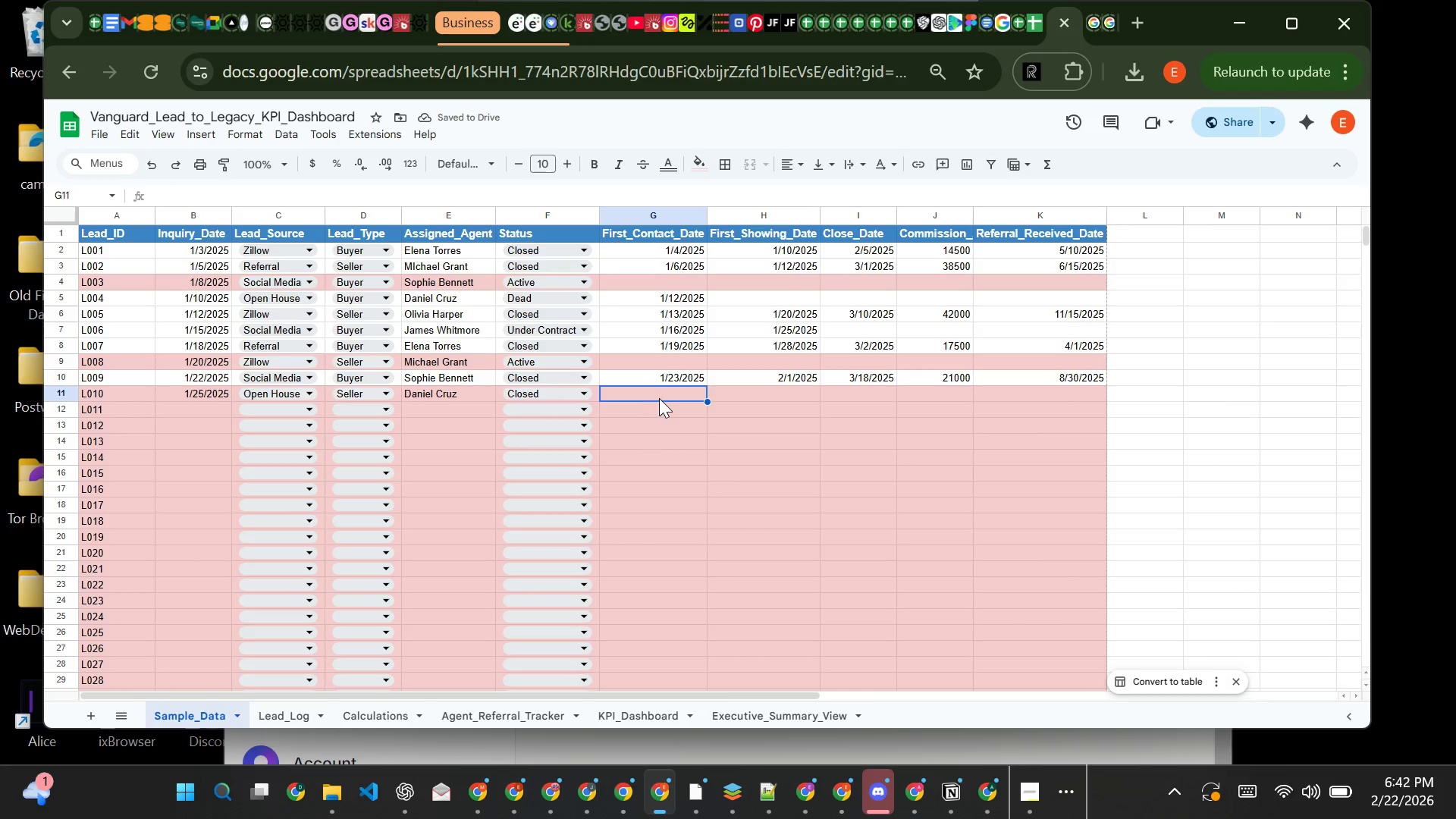 
type(1/26/2025)
 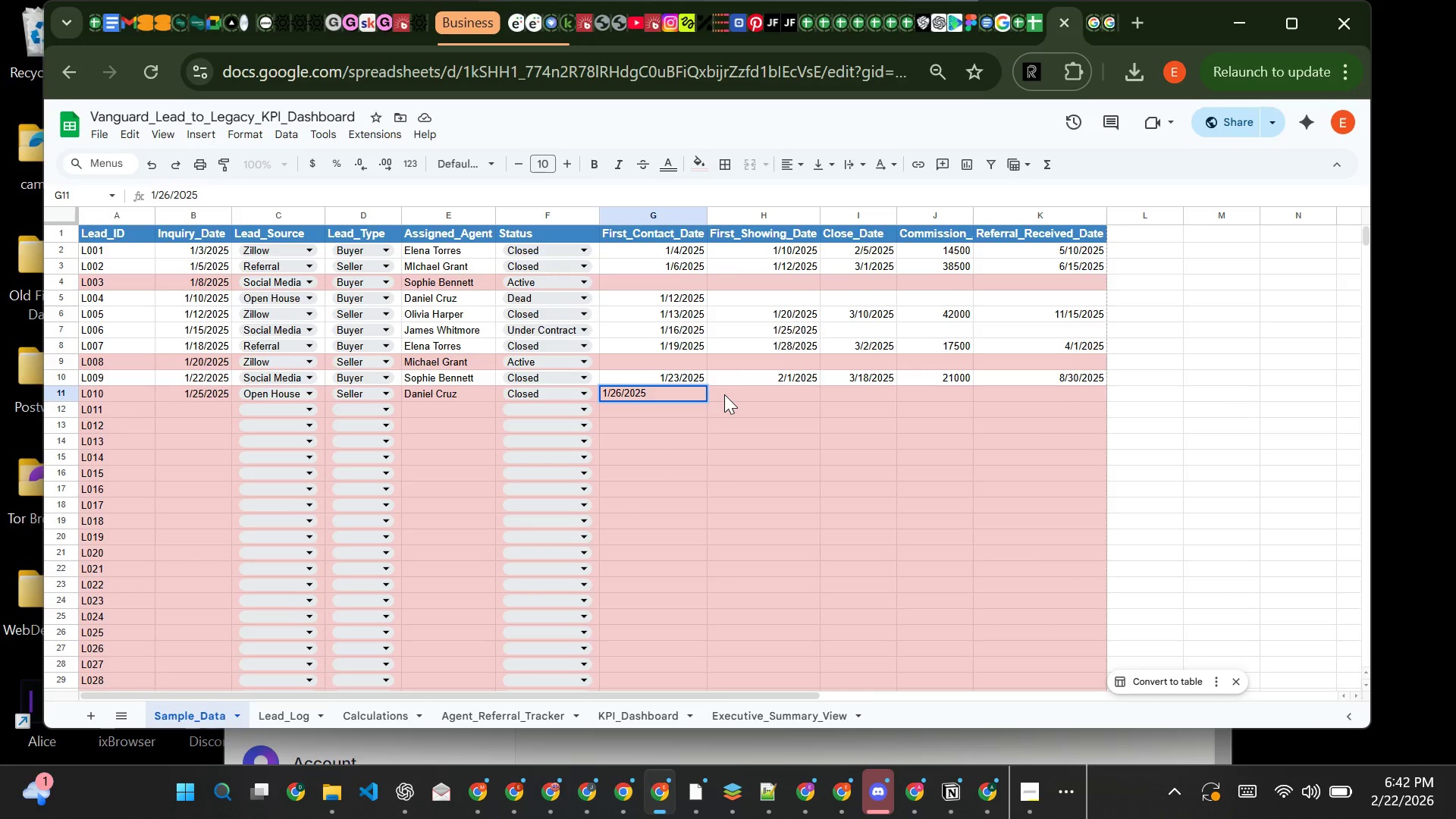 
left_click([725, 394])
 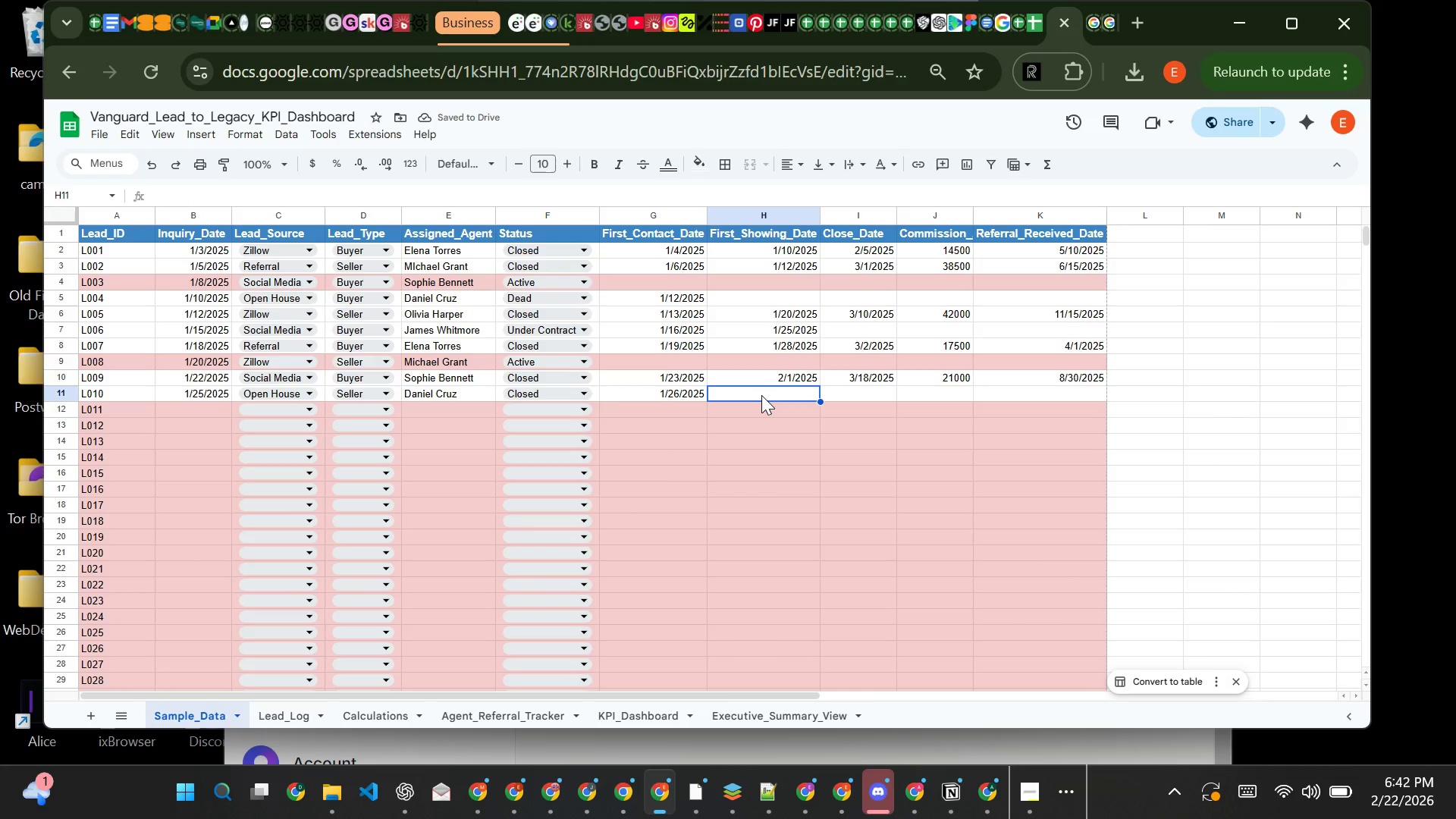 
wait(10.09)
 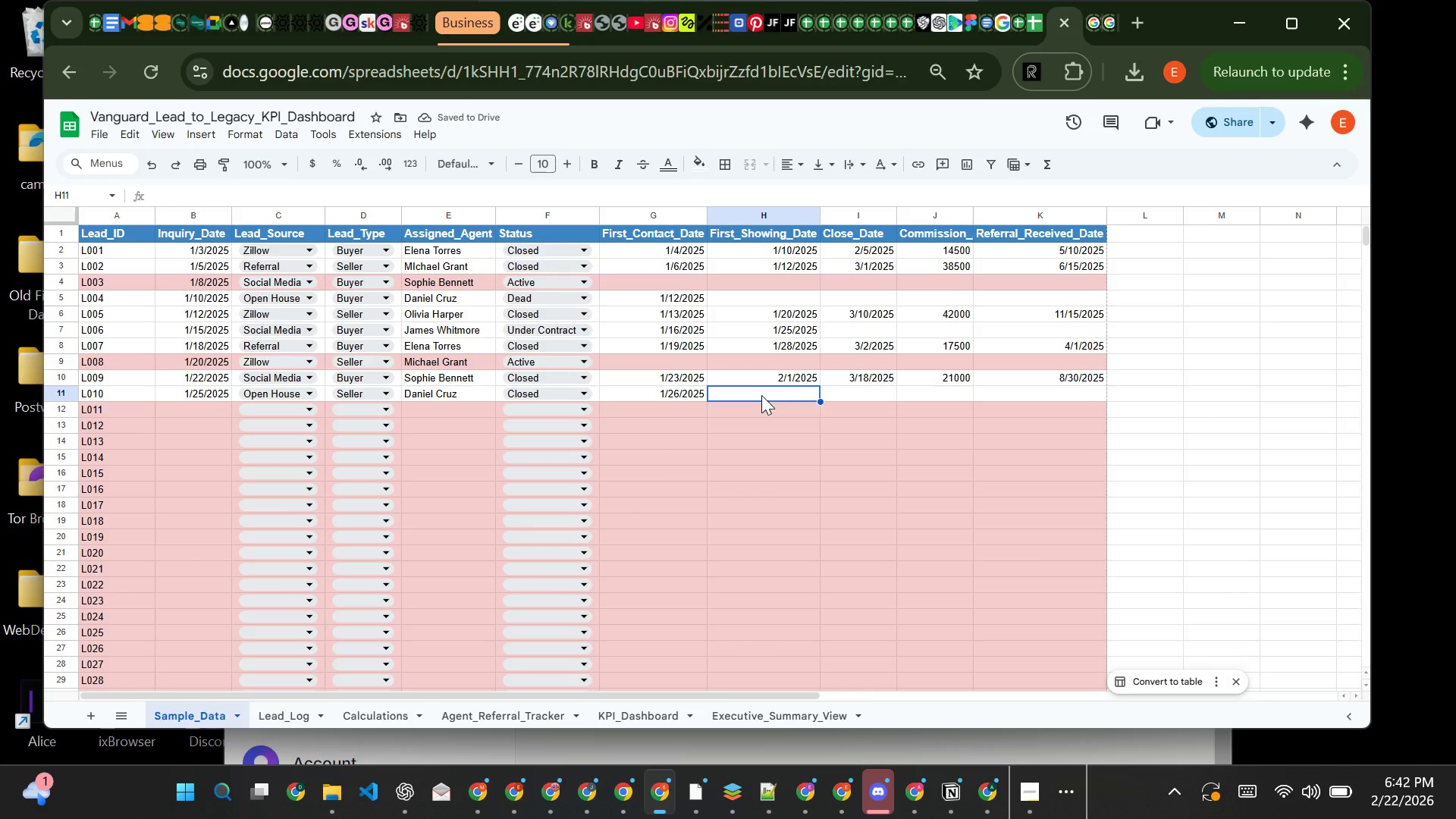 
type(2/2/2025)
 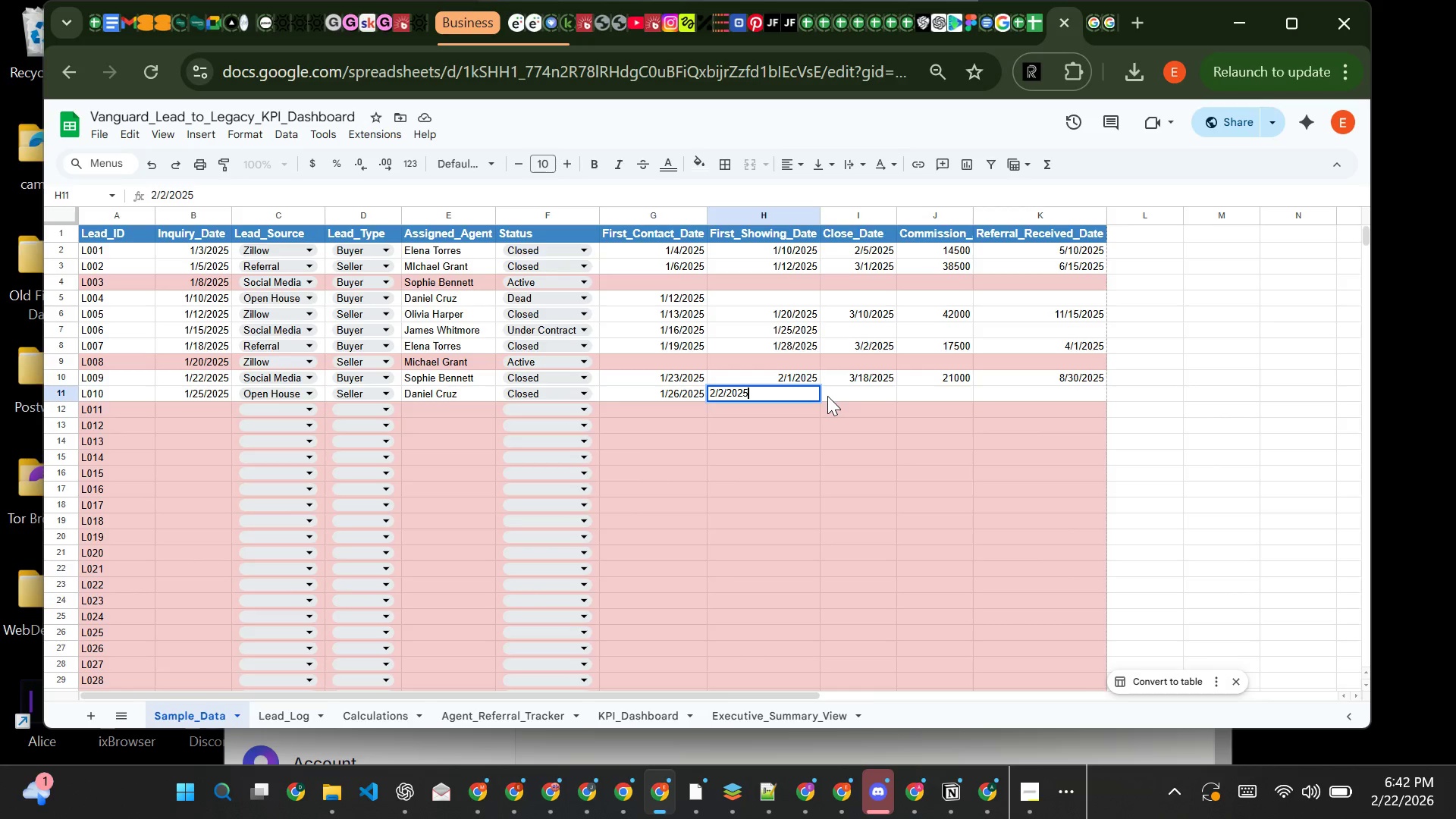 
left_click([829, 396])
 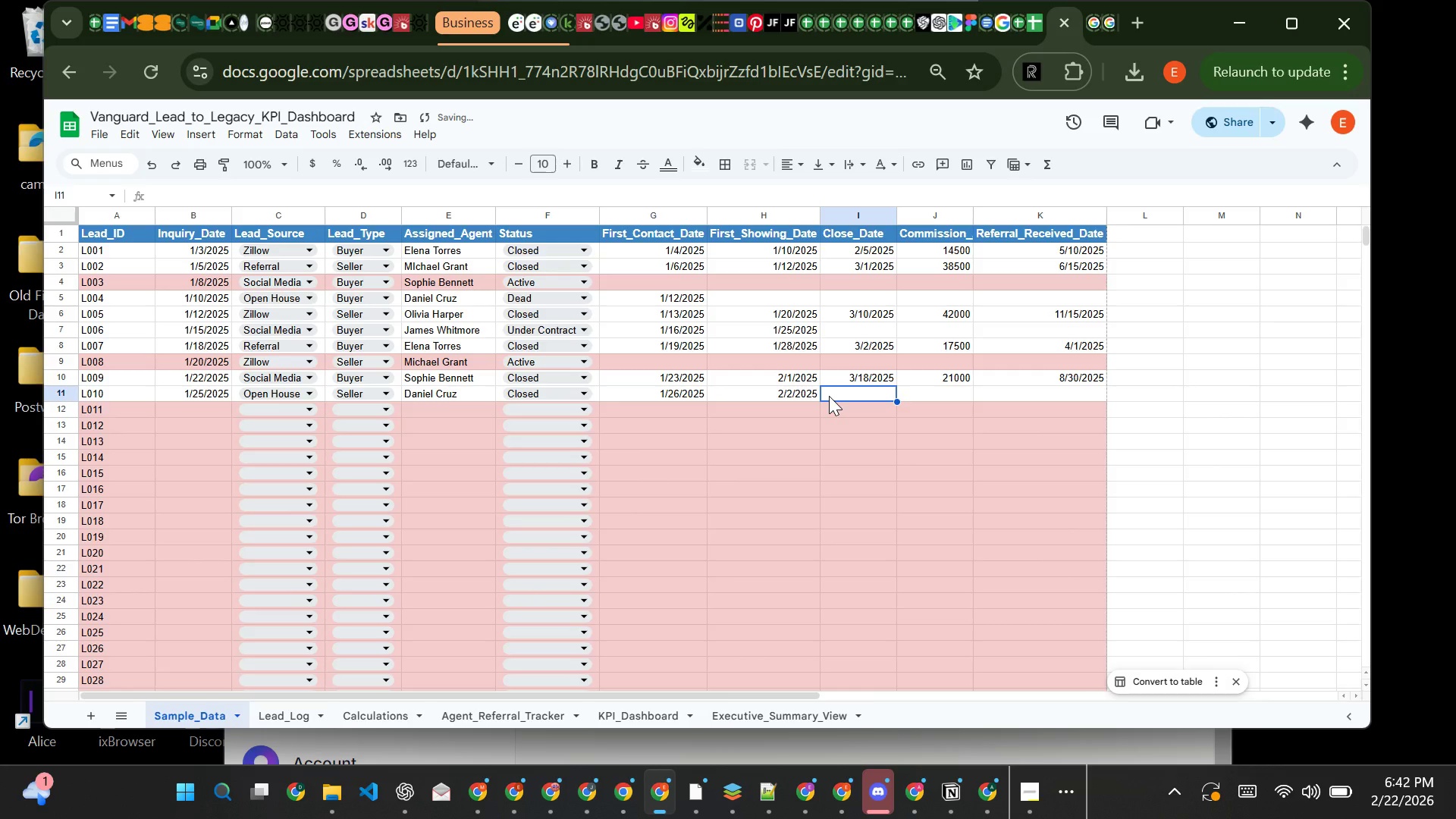 
type(3/25/2025)
 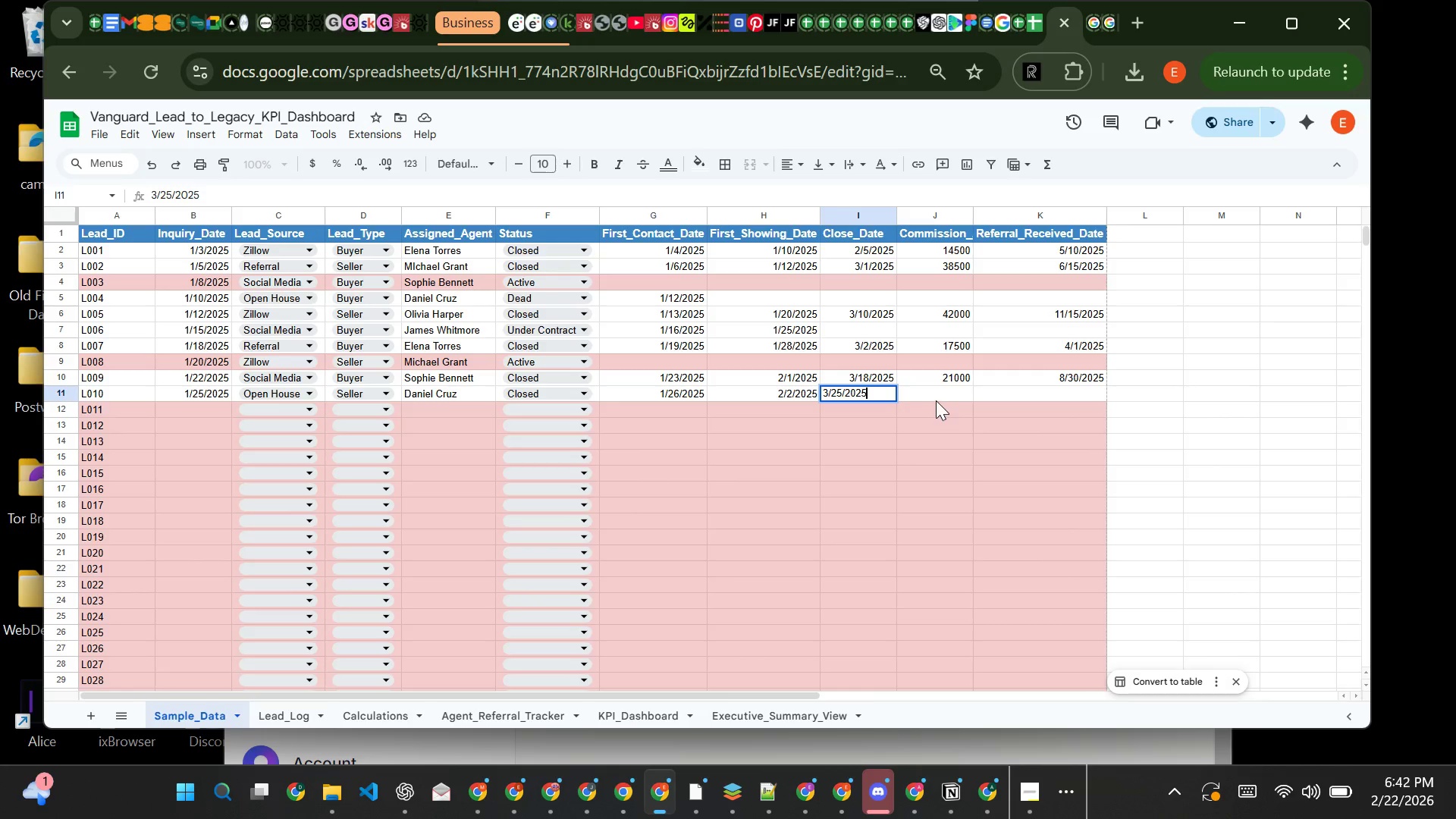 
left_click([936, 400])
 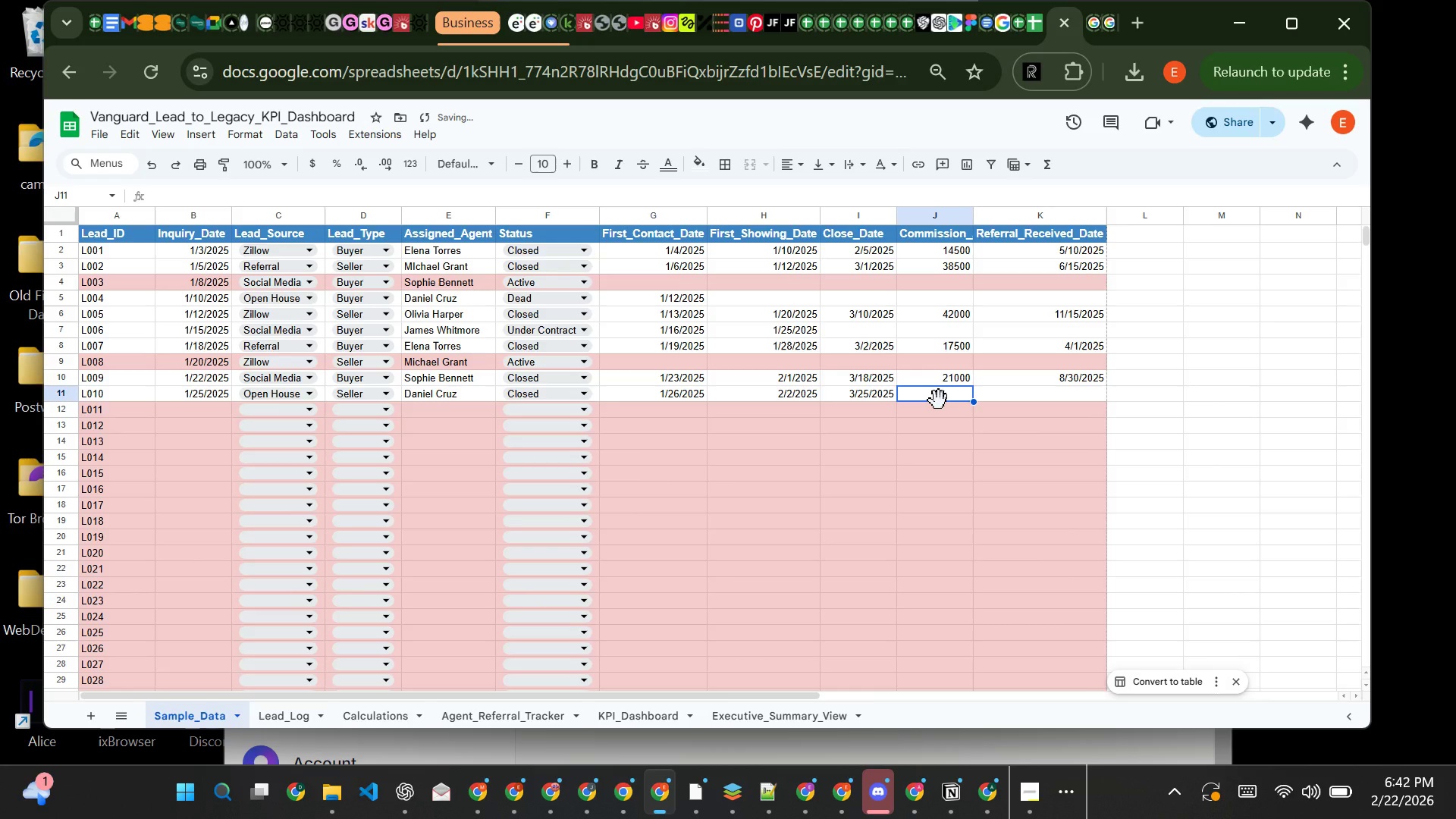 
type(33)
 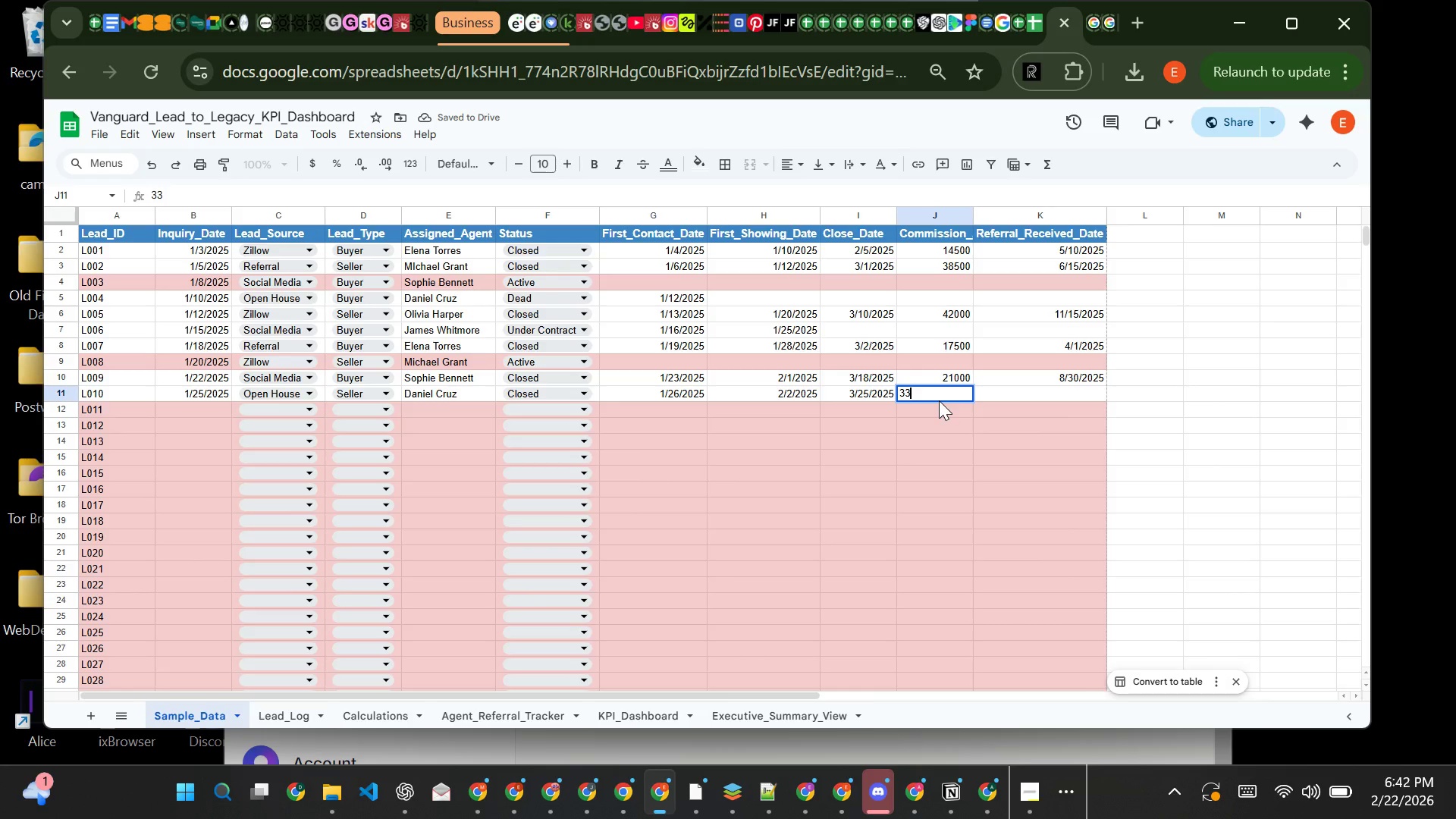 
type(000)
 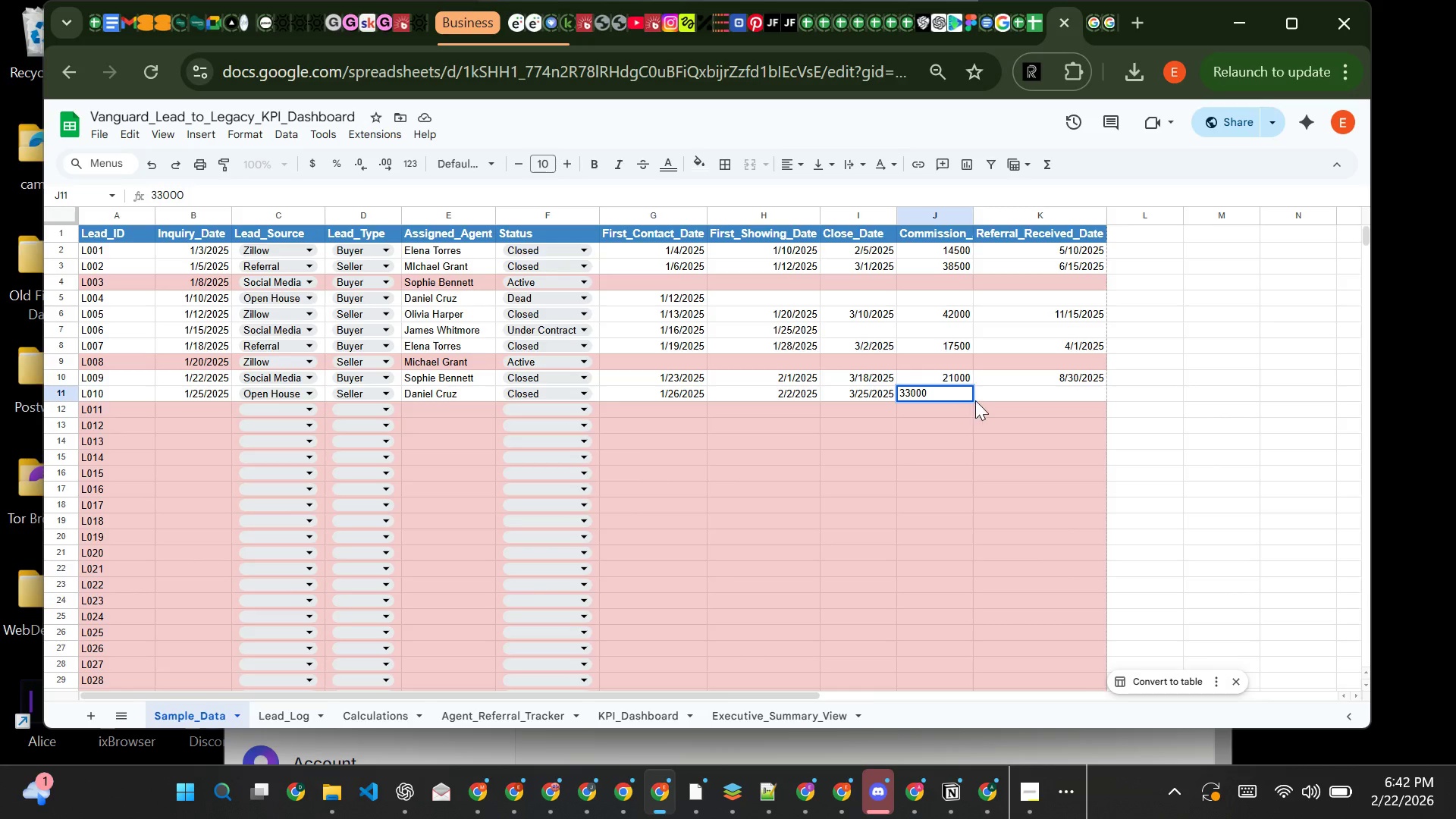 
left_click([1012, 391])
 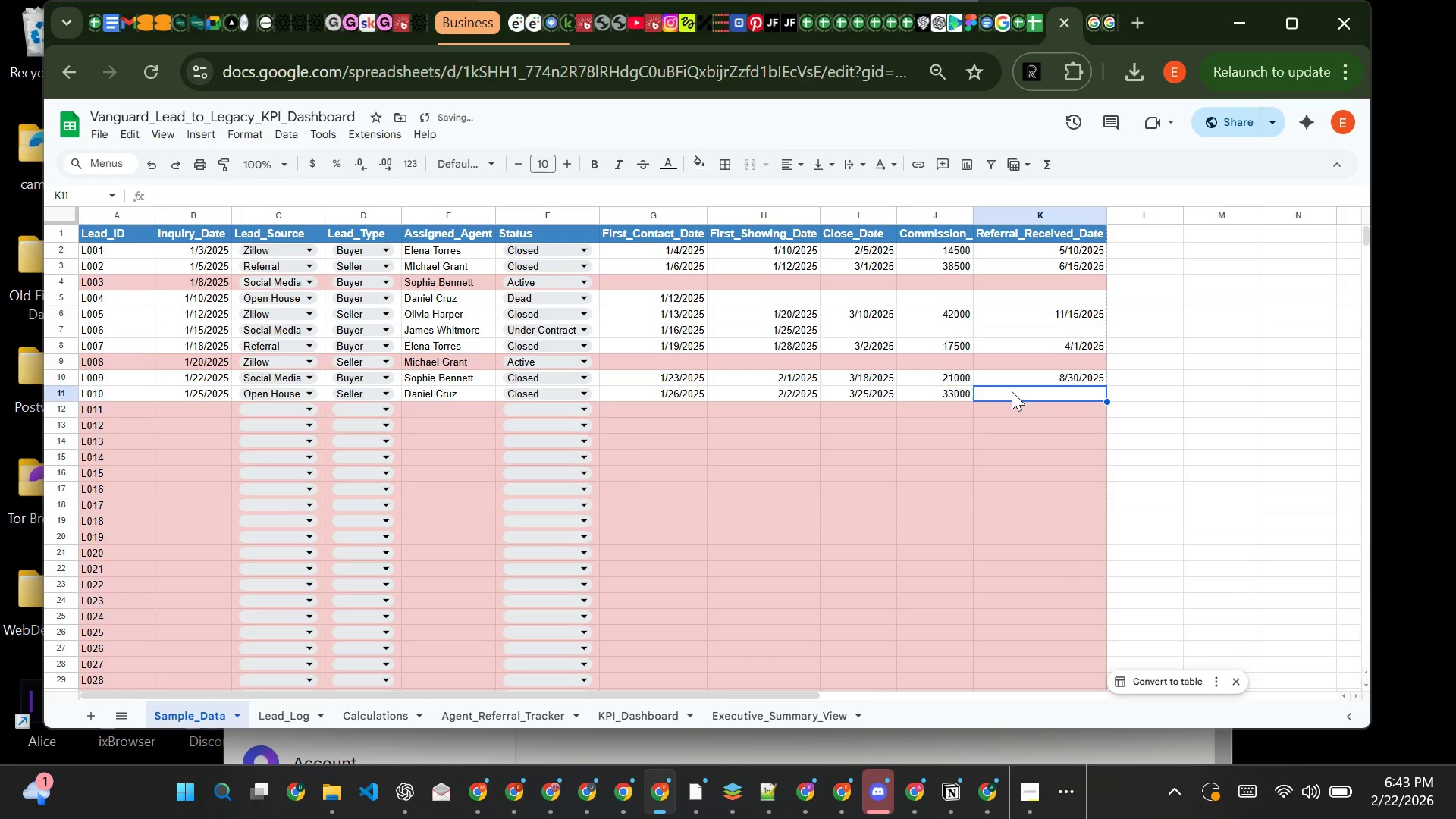 
type(5/30/2025)
 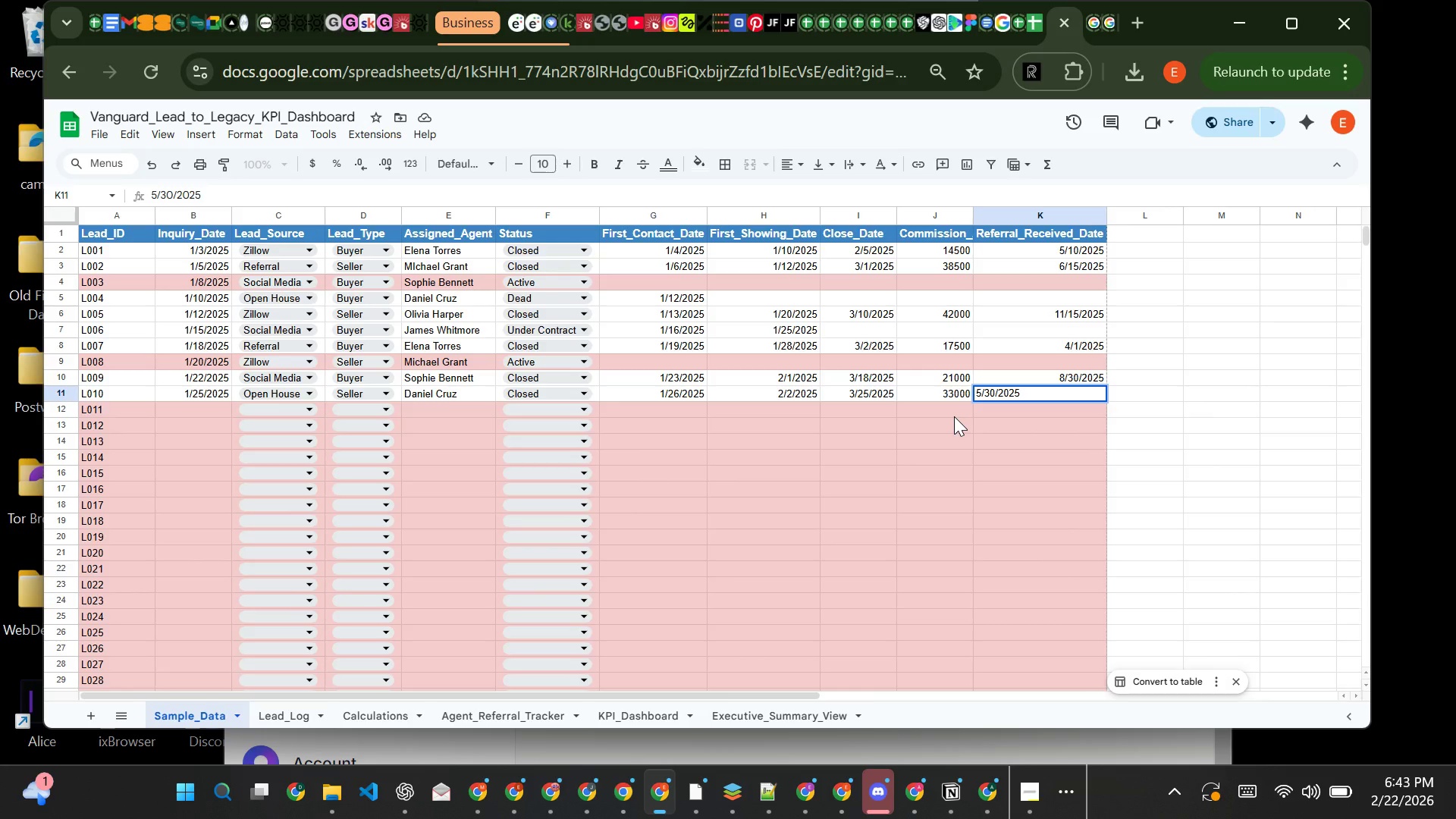 
wait(8.83)
 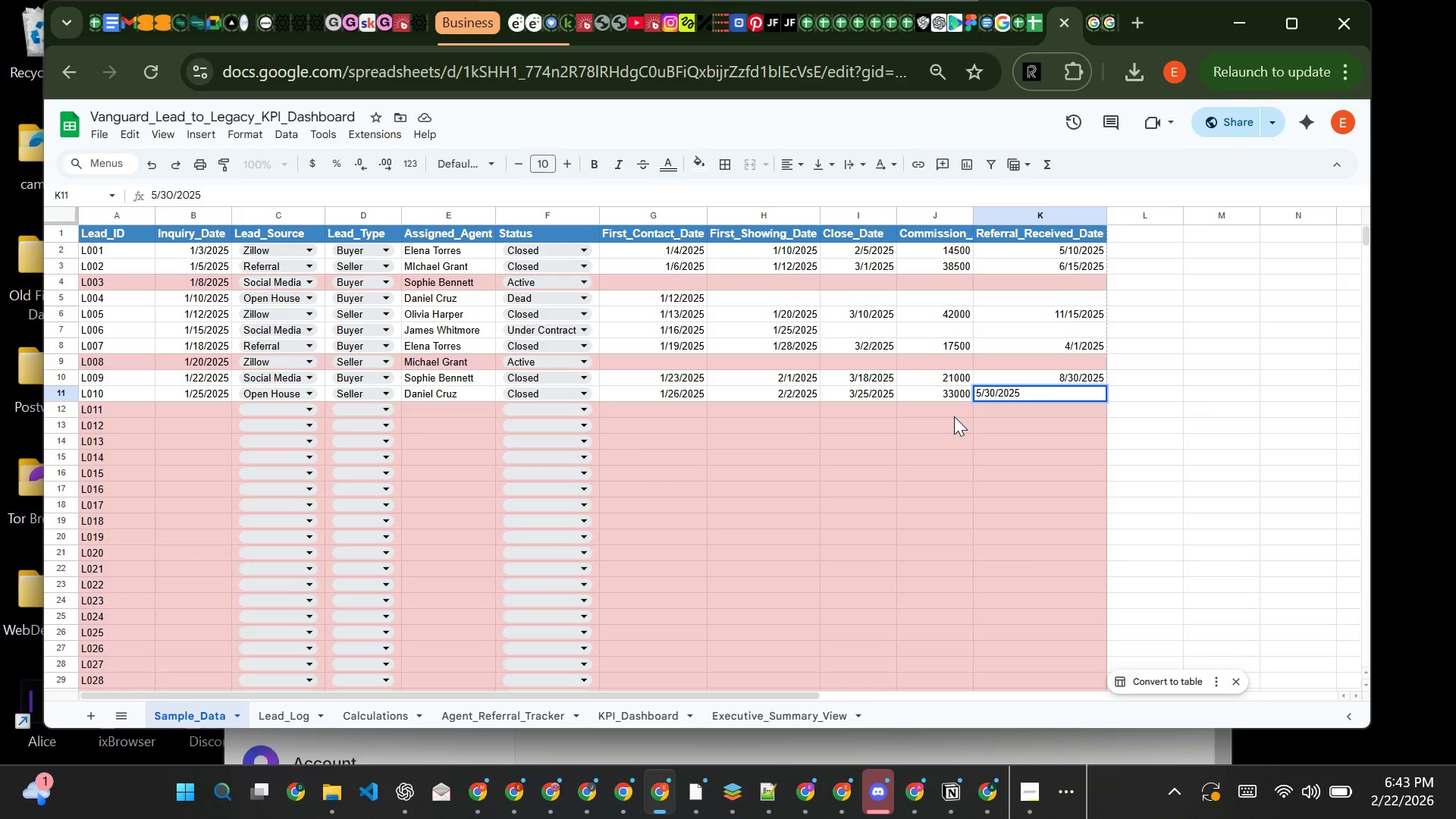 
left_click([184, 413])
 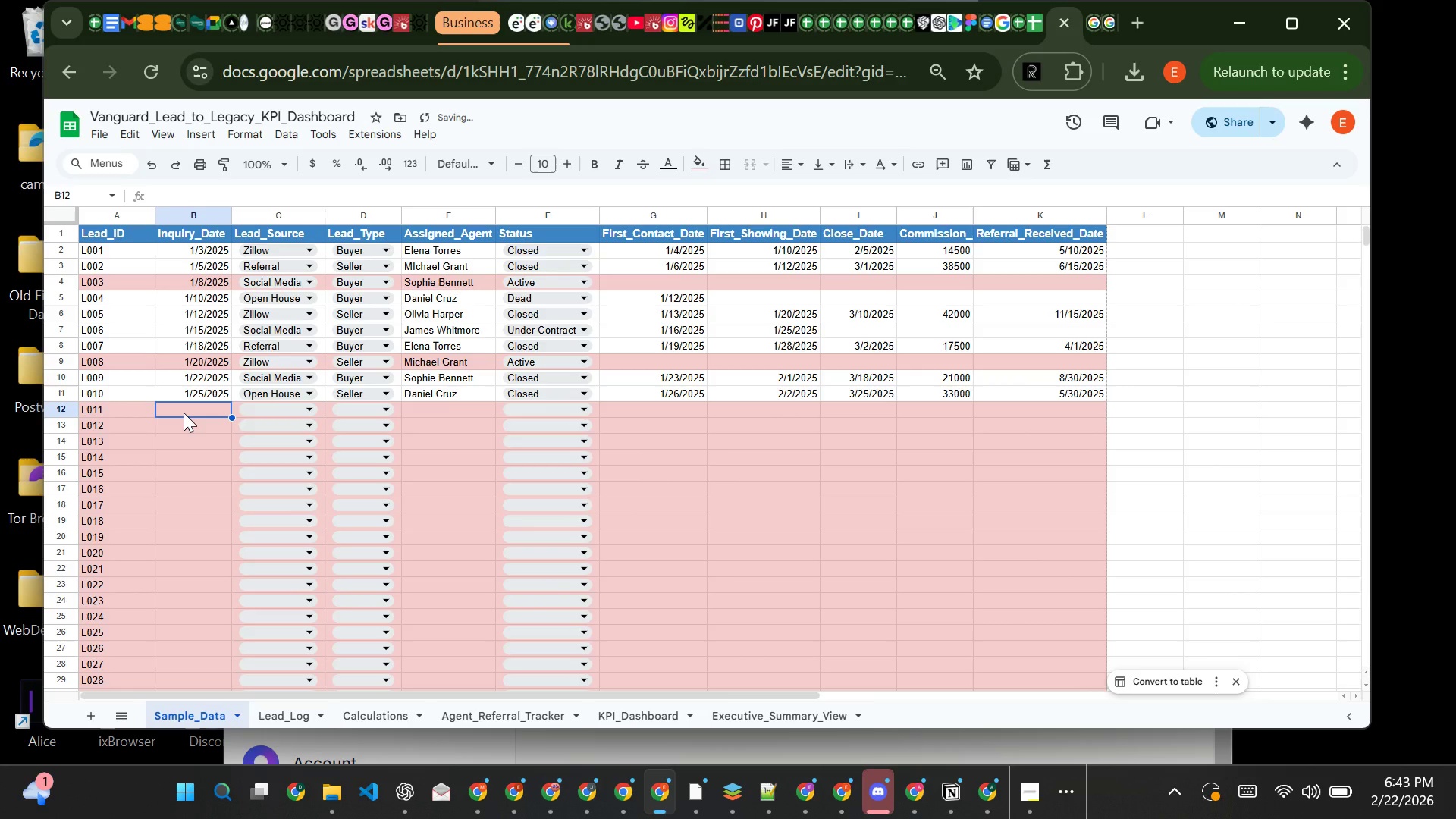 
type(2/1/2025)
 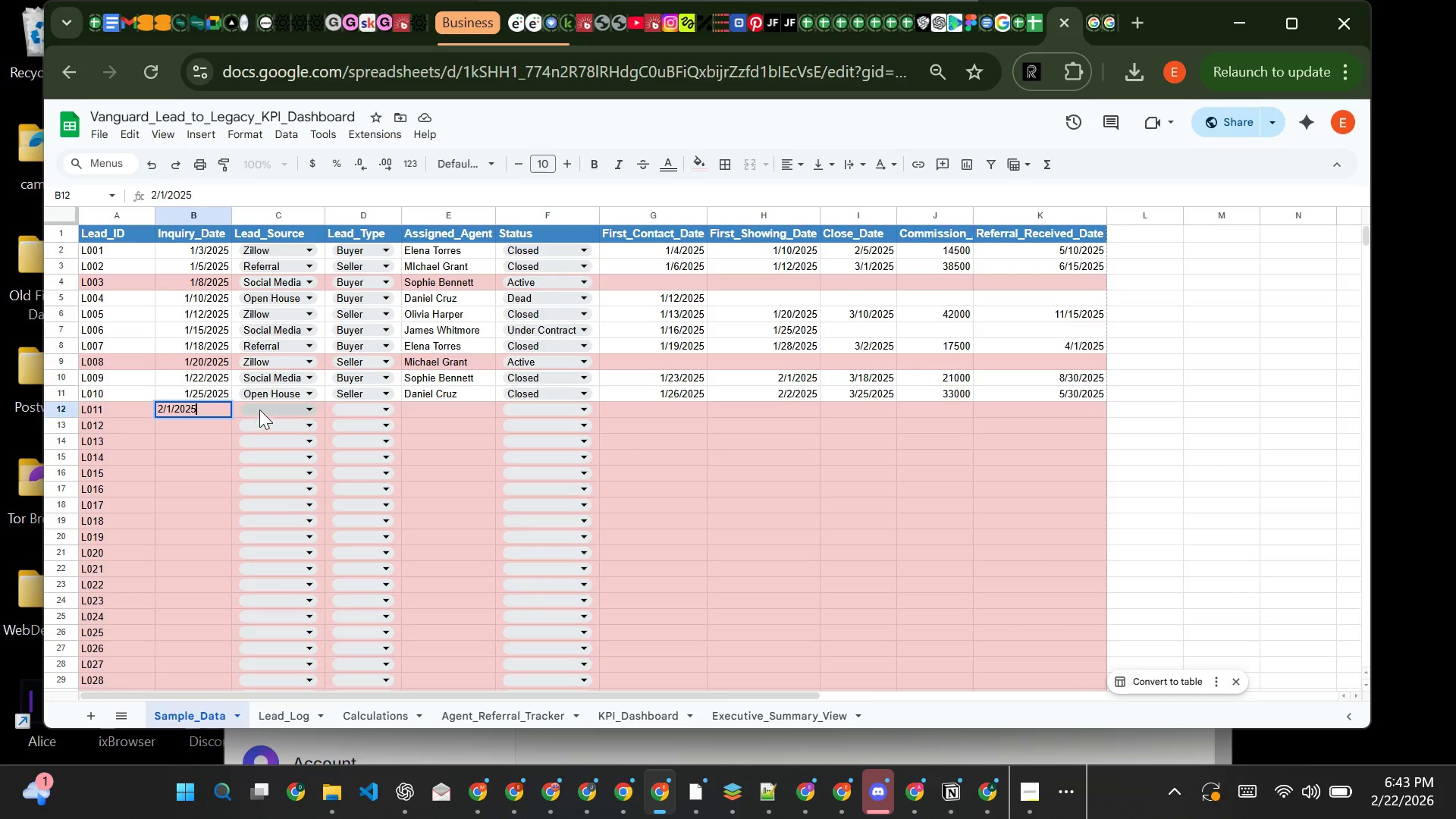 
left_click([263, 408])
 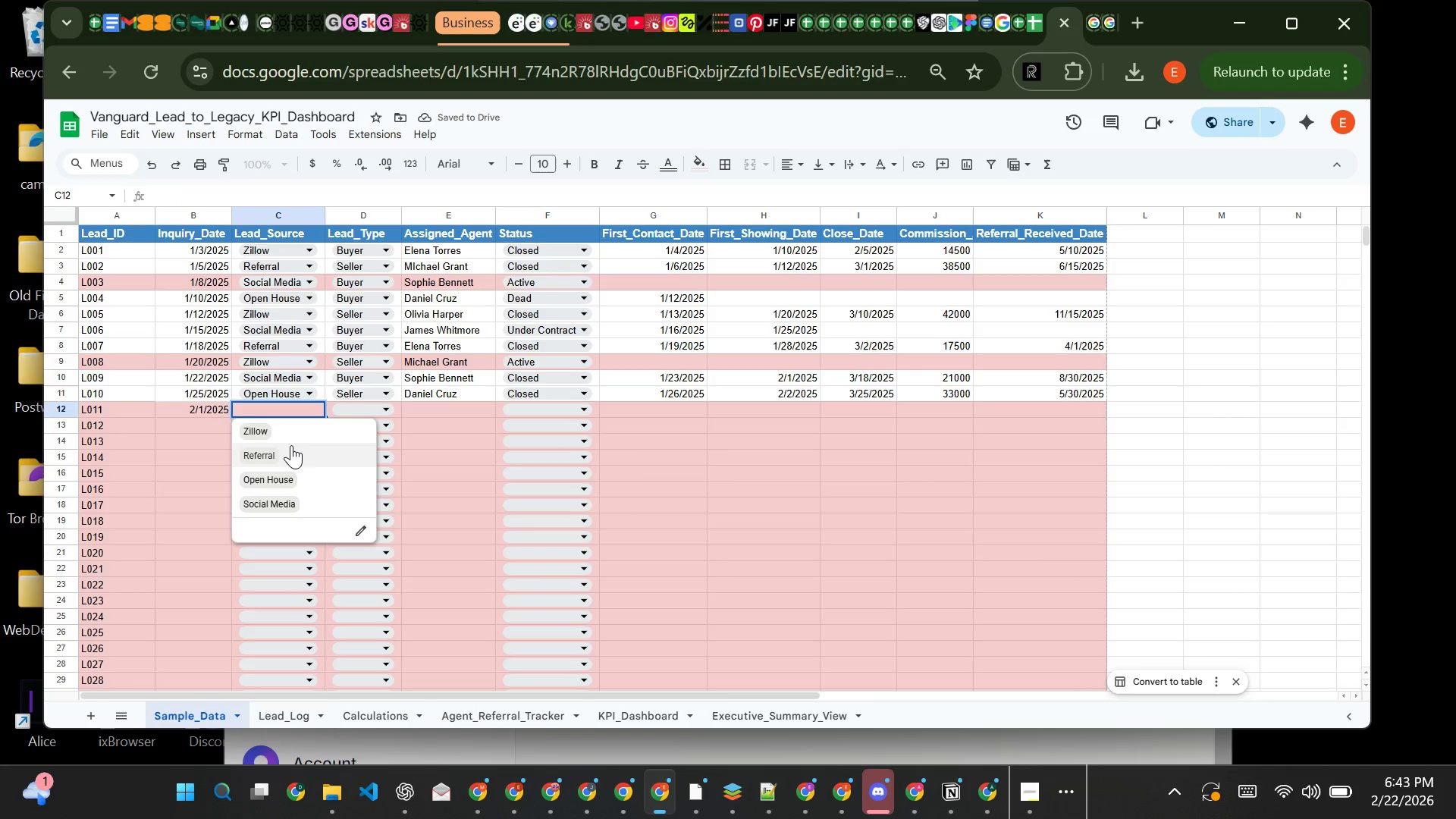 
wait(8.19)
 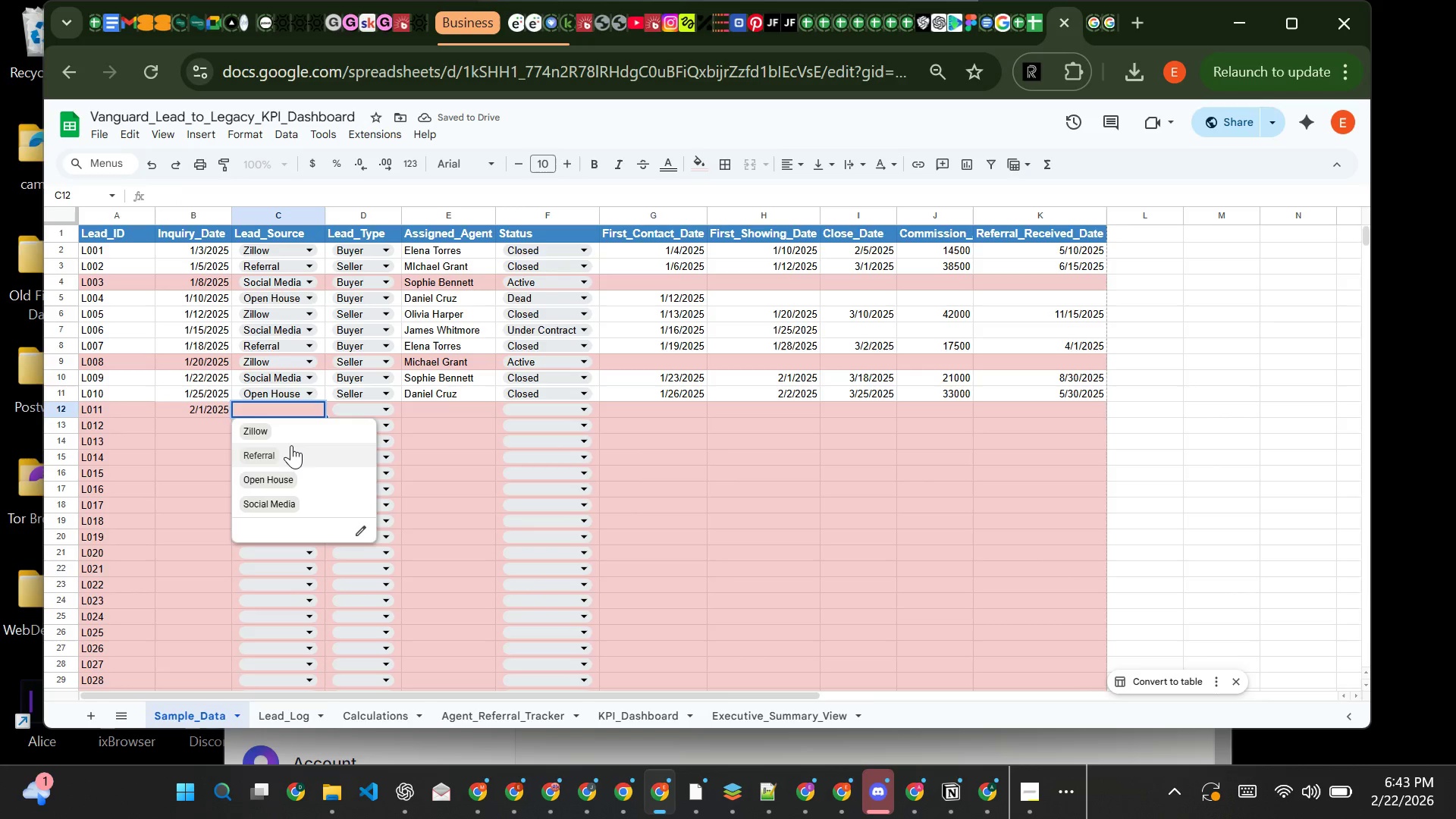 
left_click([278, 432])
 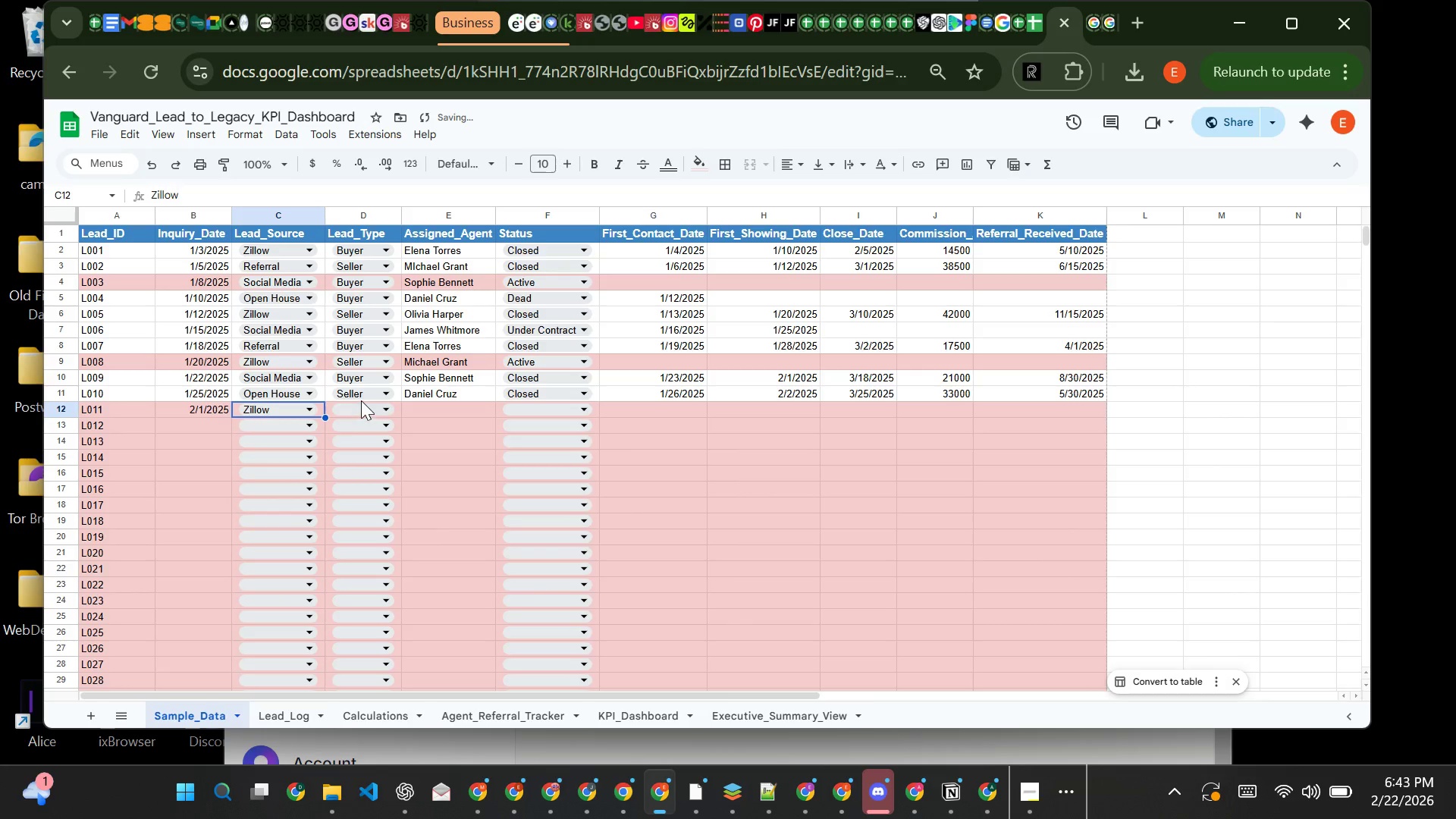 
left_click([361, 401])
 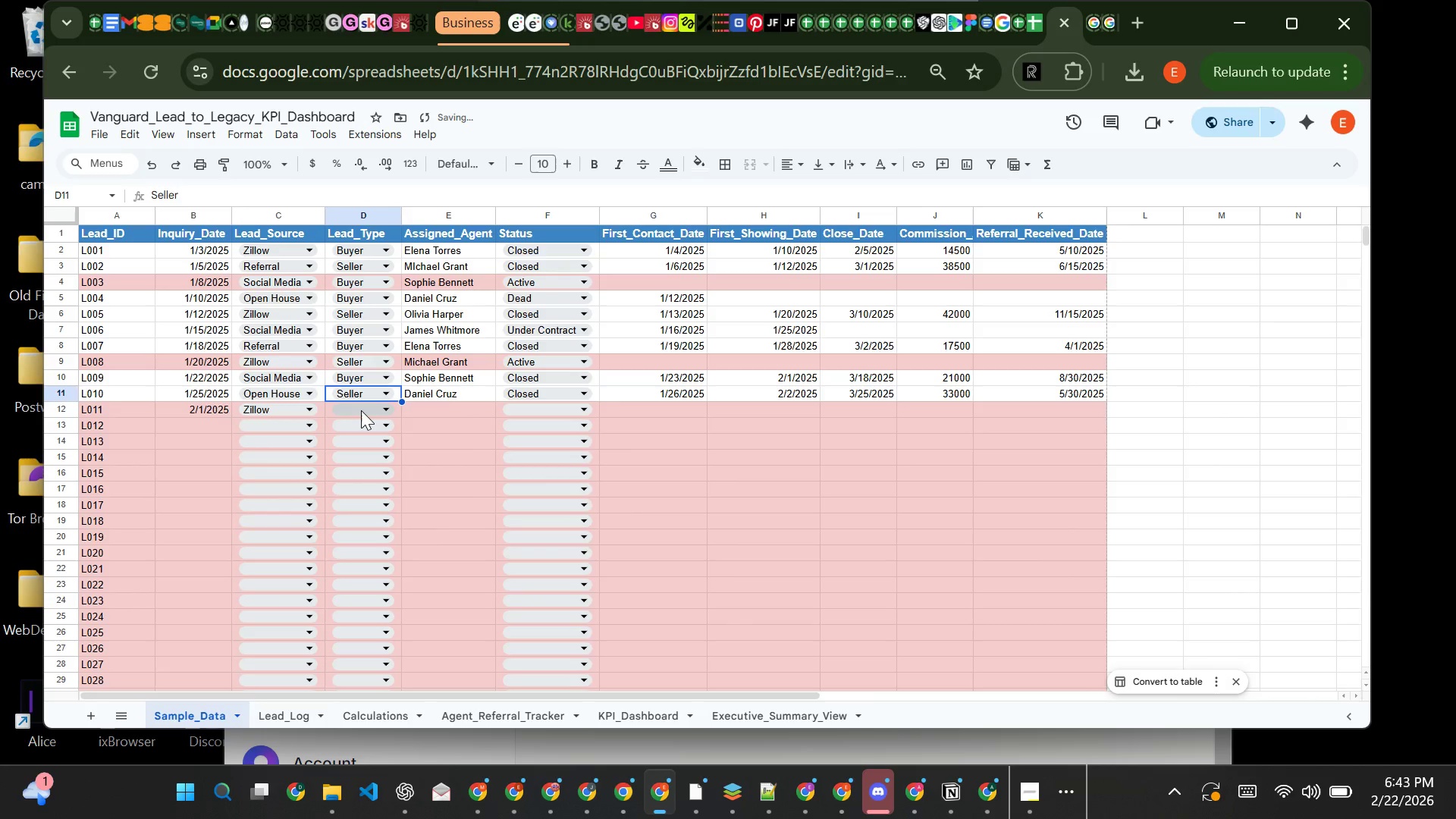 
left_click([361, 410])
 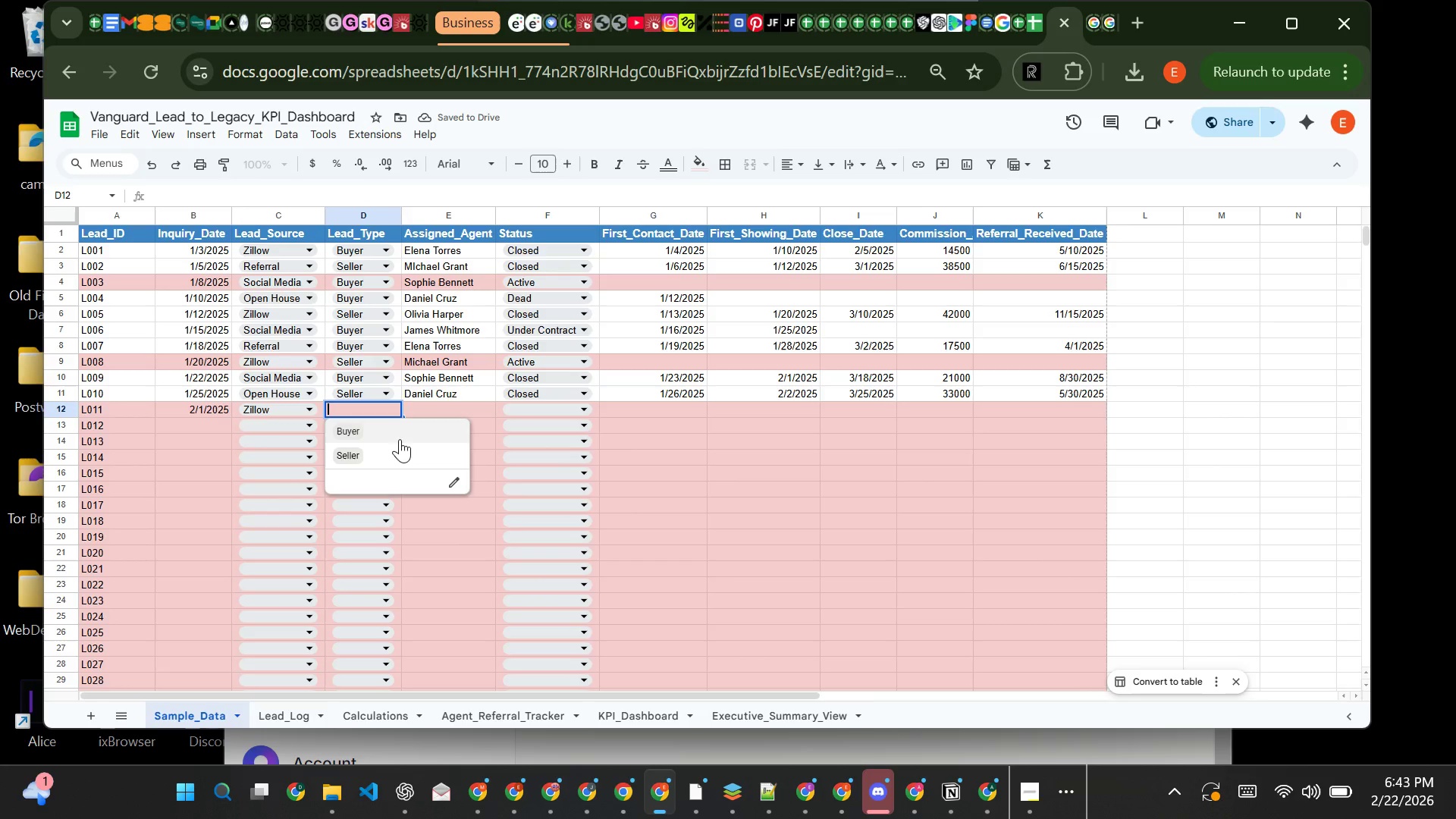 
left_click_drag(start_coordinate=[400, 439], to_coordinate=[429, 432])
 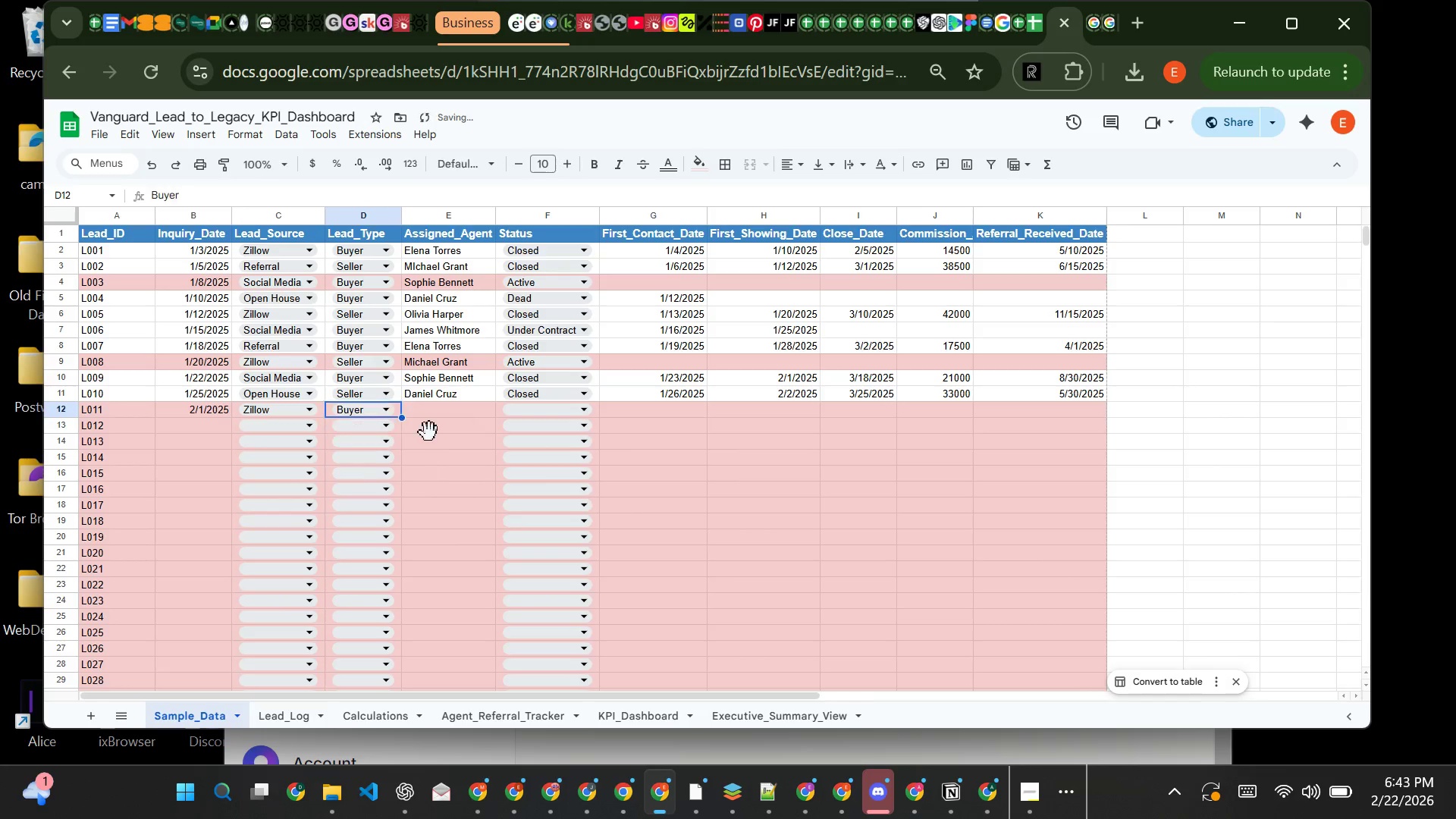 
left_click([429, 432])
 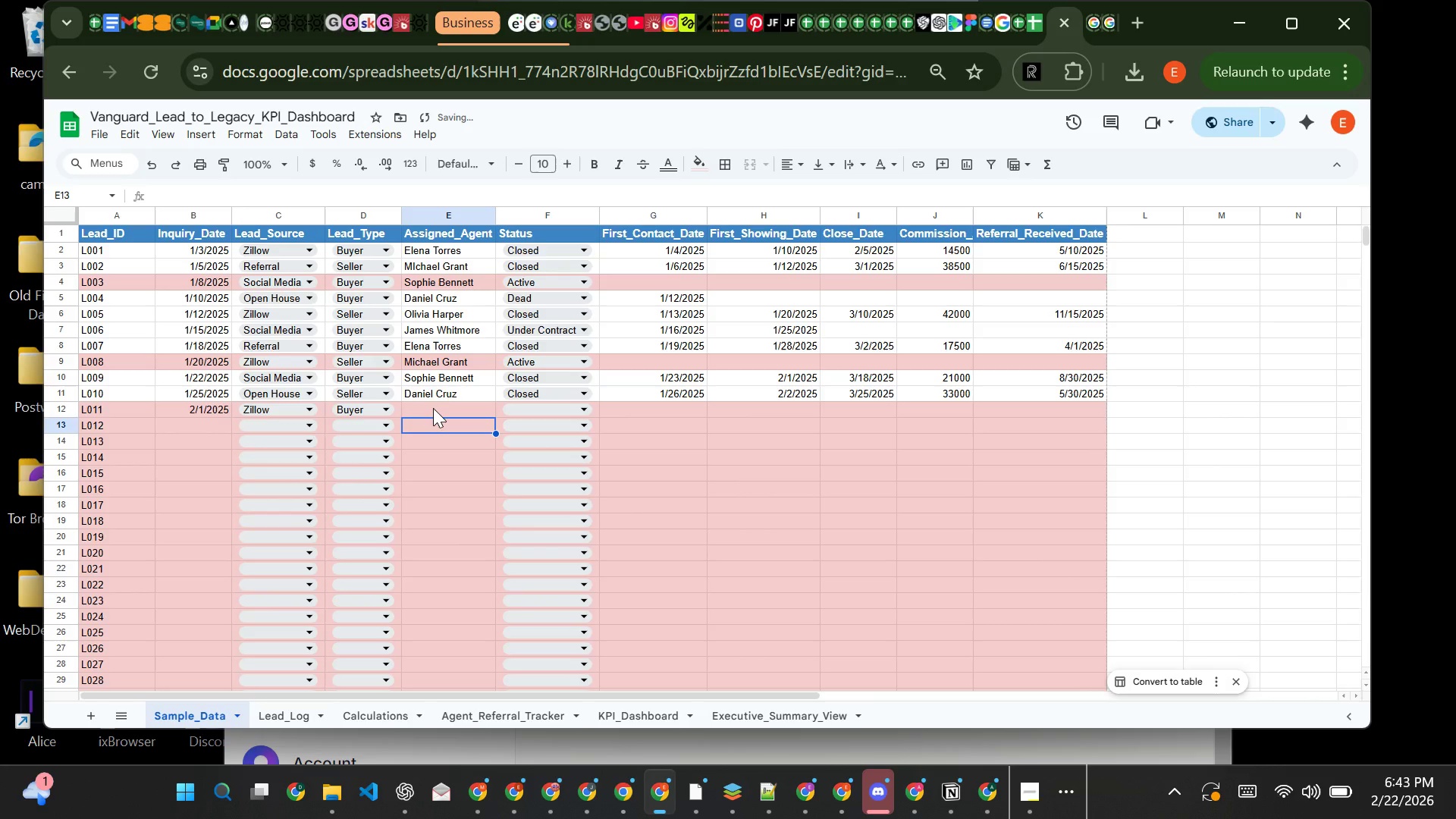 
left_click([433, 408])
 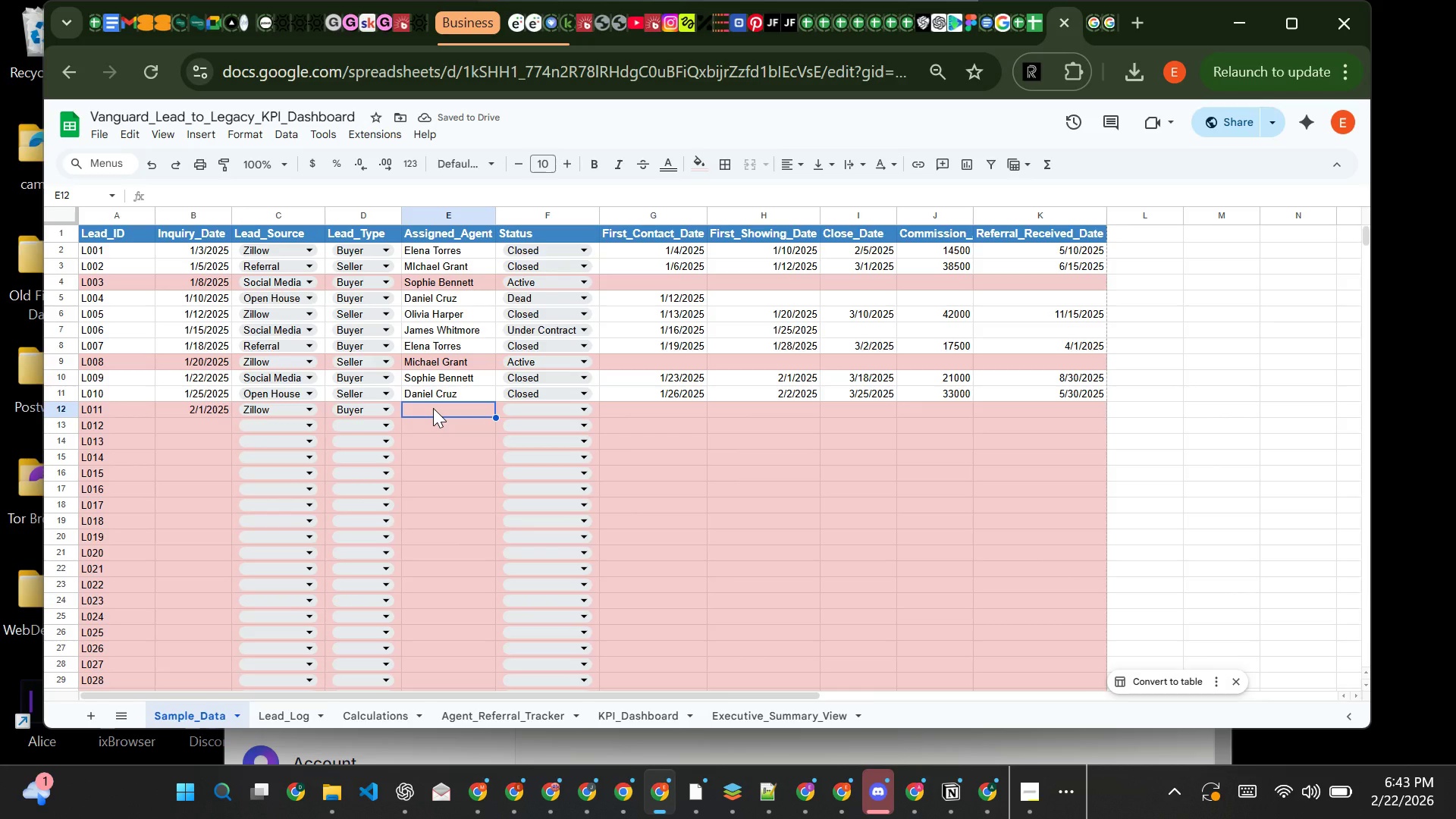 
type(li)
key(Backspace)
type(Ol)
key(Backspace)
key(Backspace)
key(Backspace)
type(o)
key(Backspace)
type(O)
key(Backspace)
key(Backspace)
type(O)
 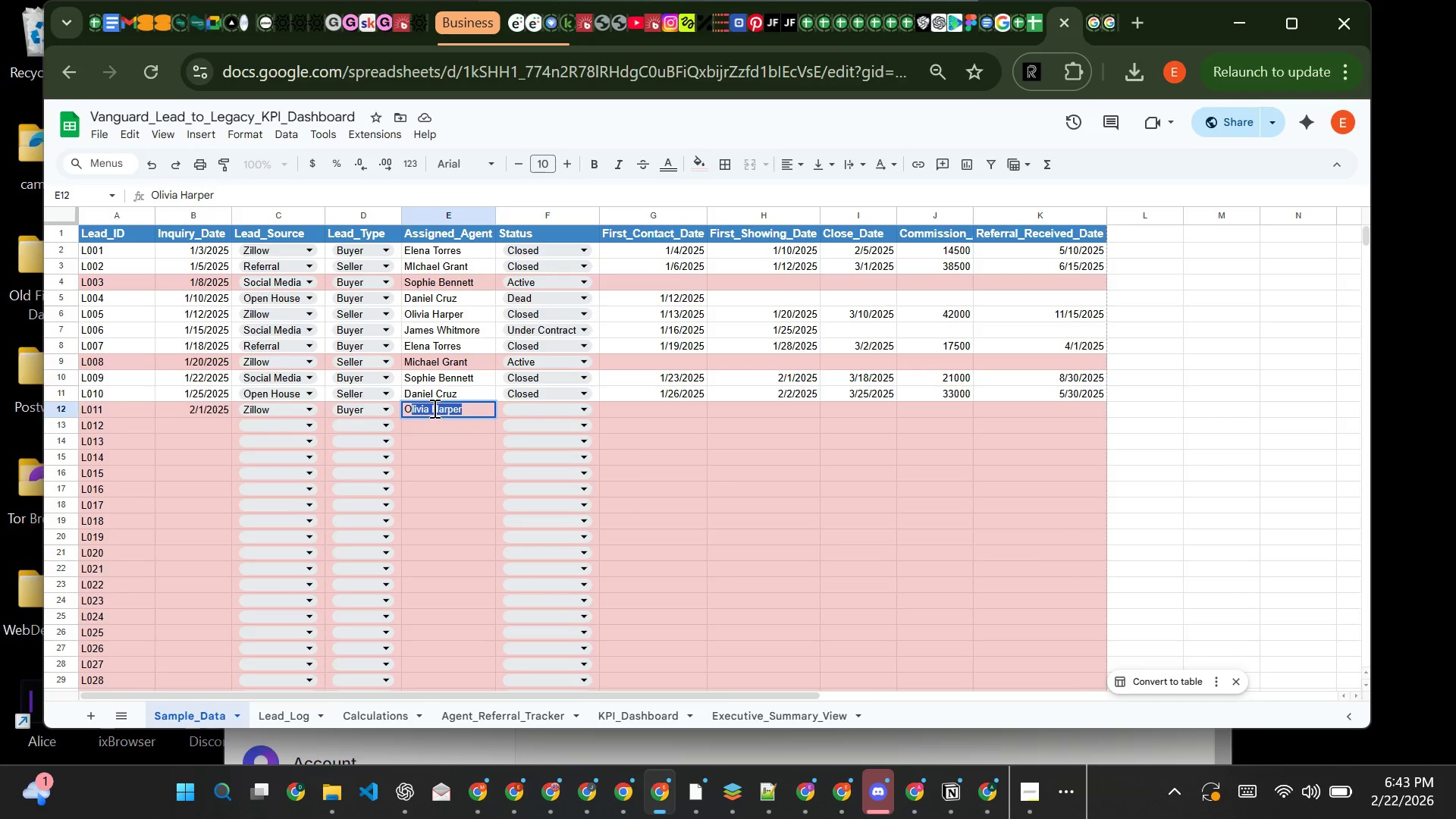 
key(ArrowRight)
 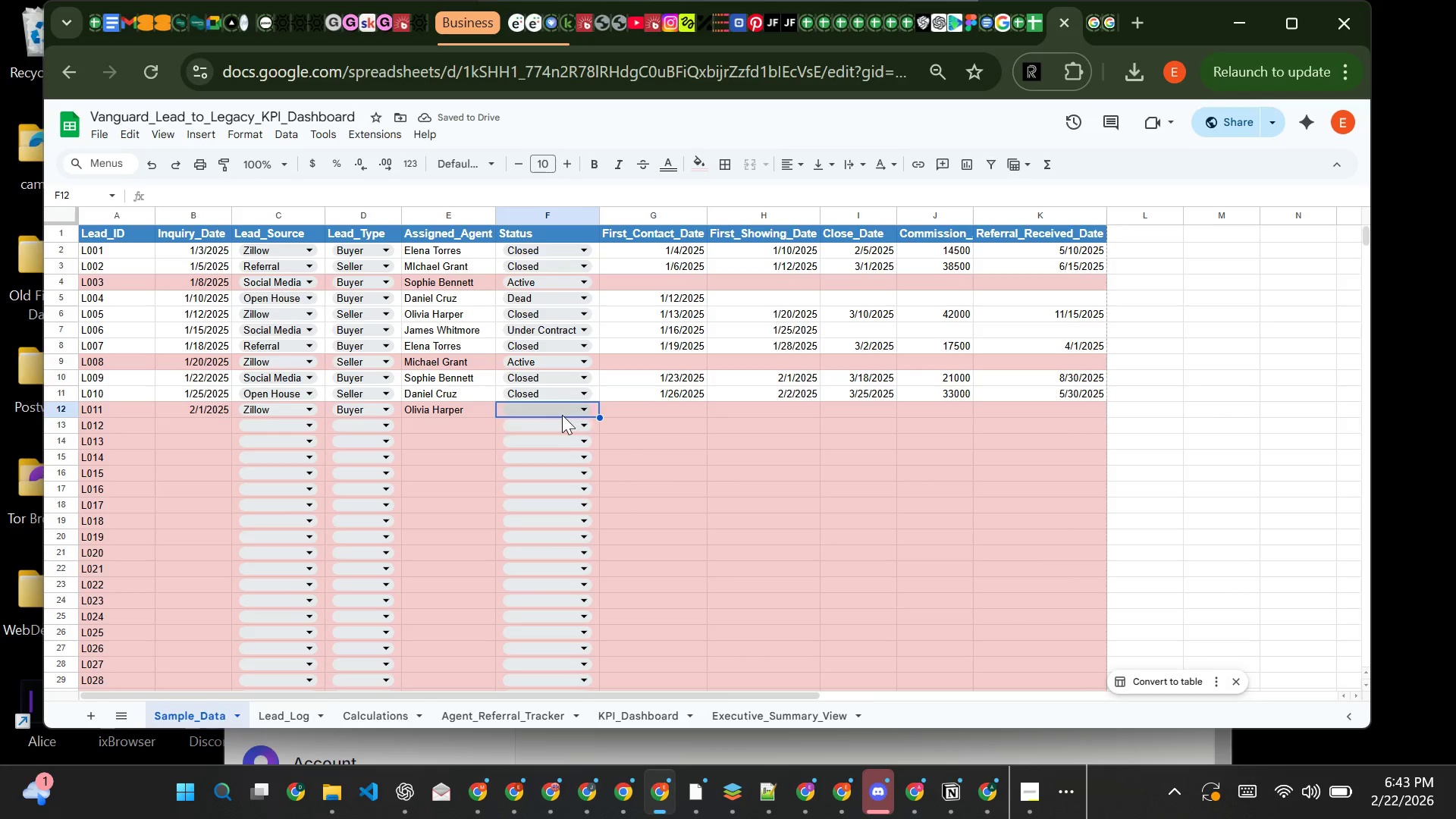 
left_click([561, 413])
 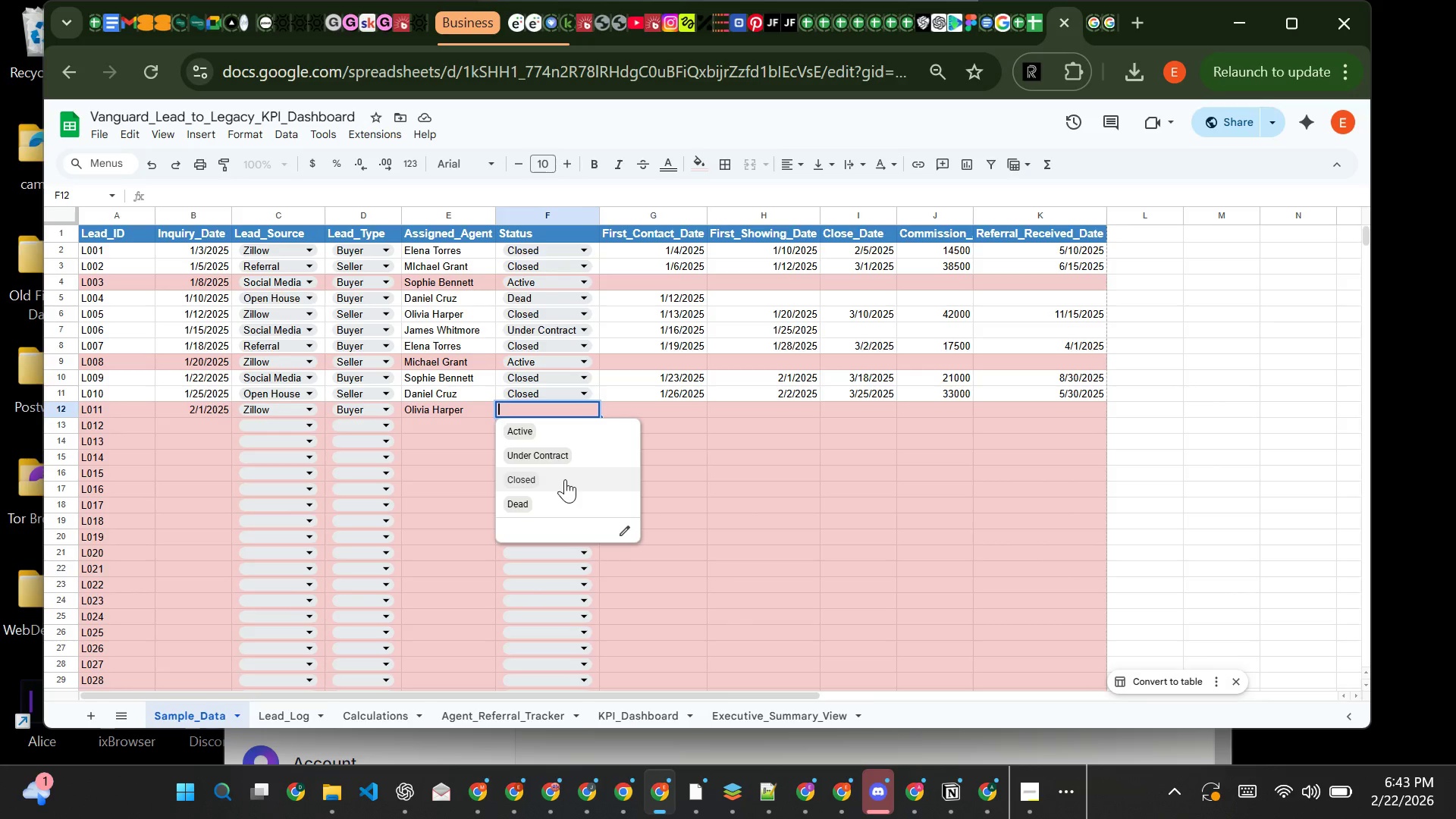 
left_click([565, 479])
 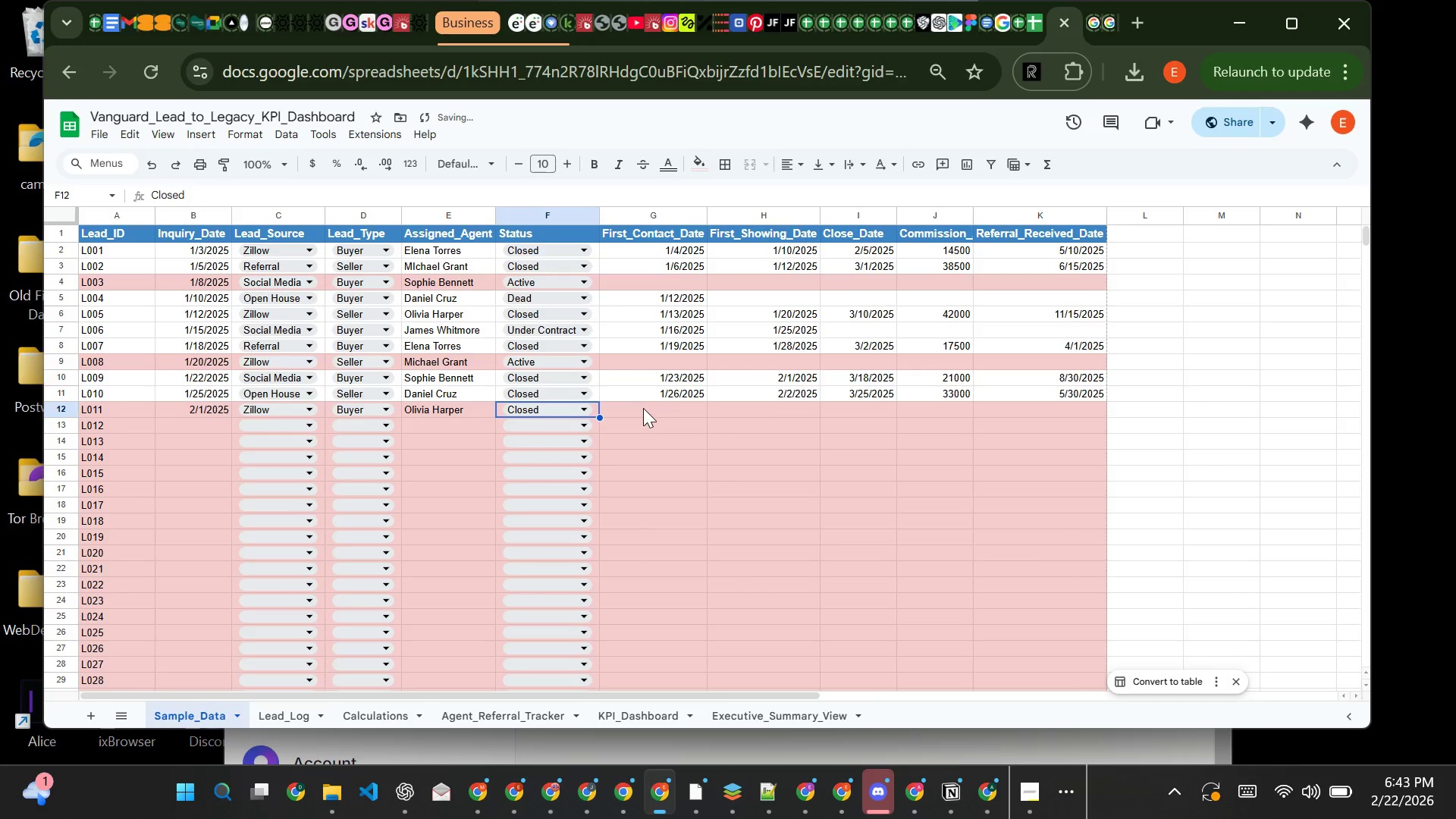 
left_click([643, 408])
 